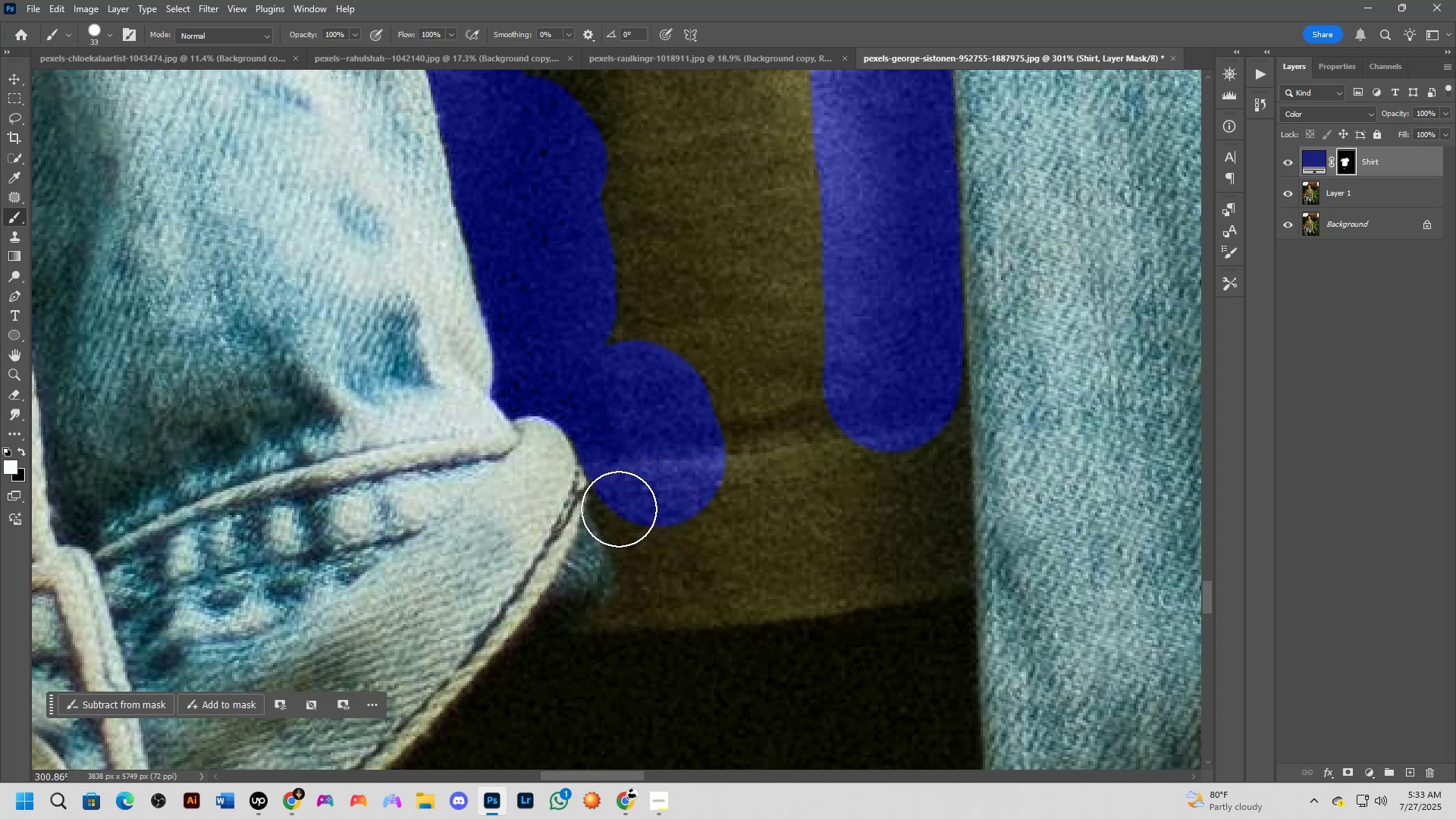 
hold_key(key=AltLeft, duration=0.45)
 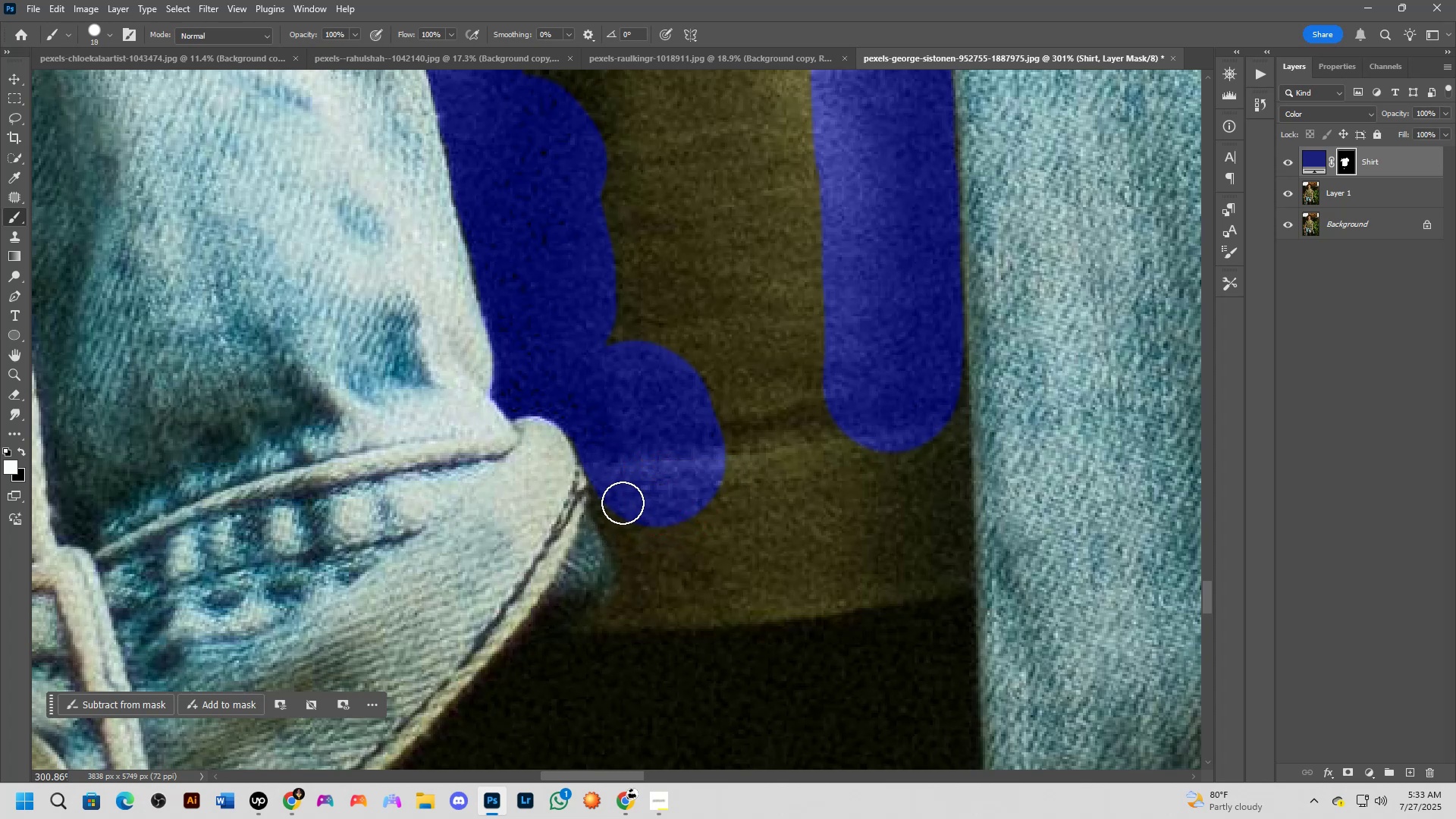 
left_click_drag(start_coordinate=[617, 500], to_coordinate=[613, 496])
 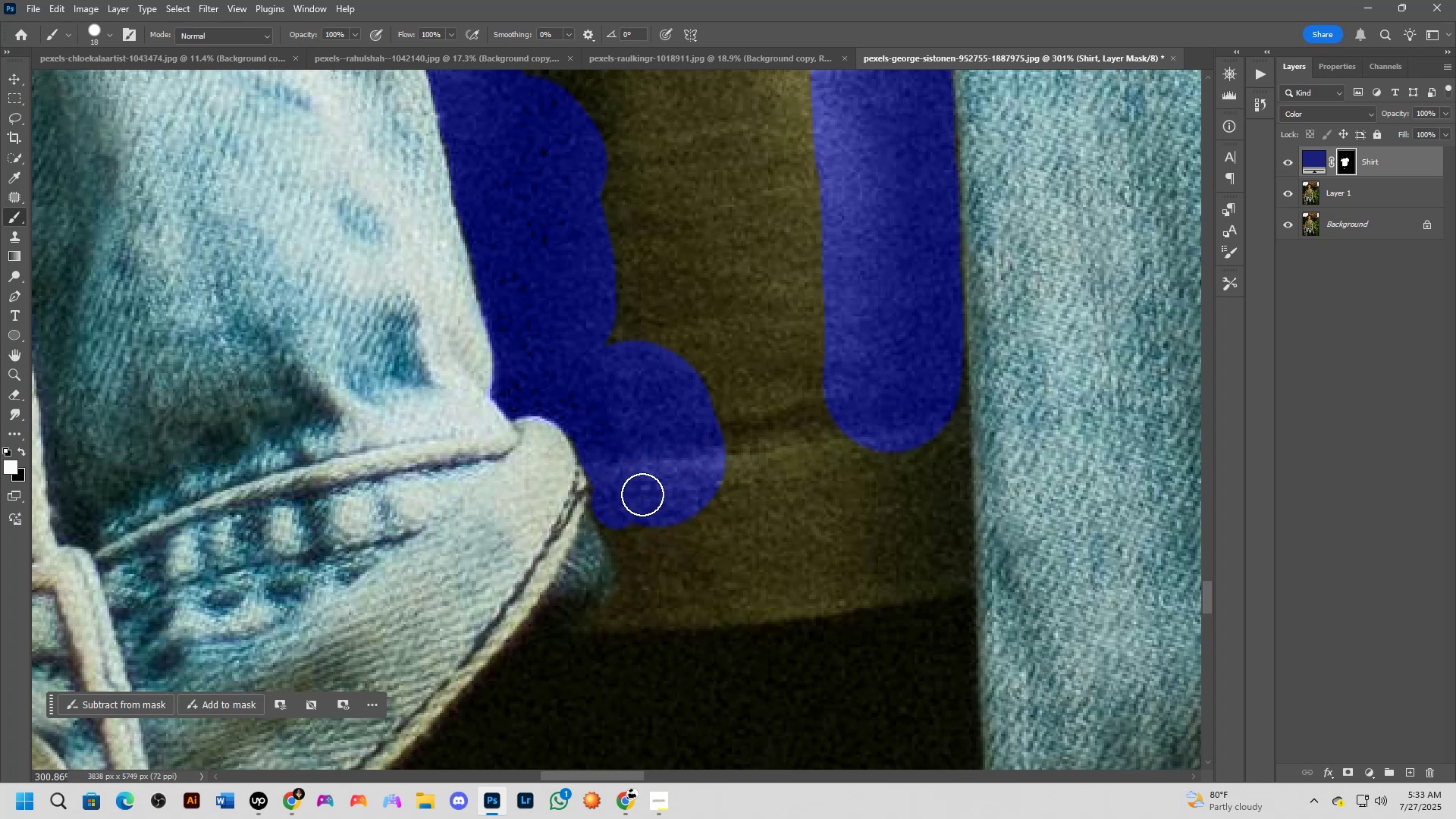 
left_click_drag(start_coordinate=[617, 513], to_coordinate=[644, 583])
 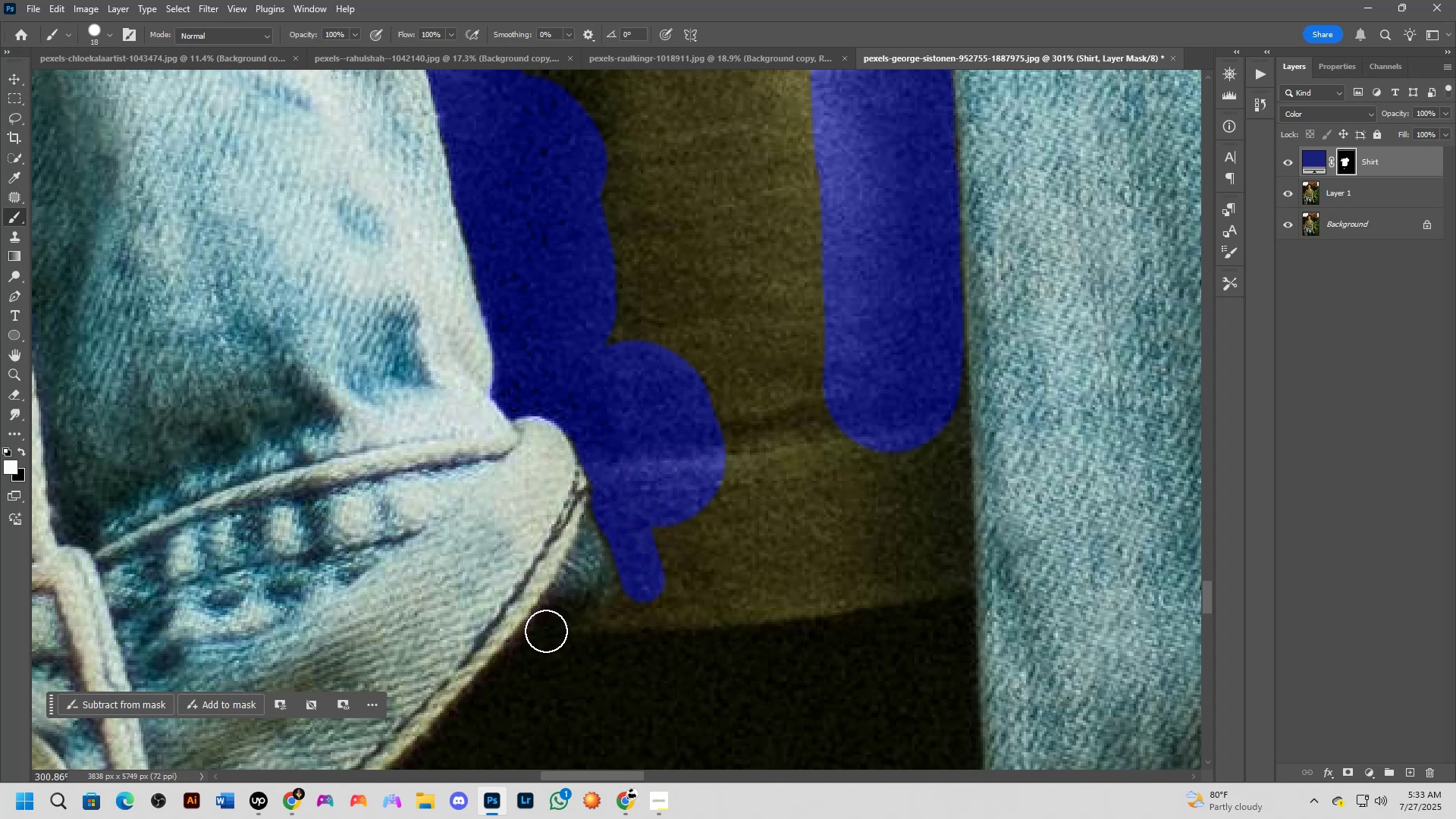 
left_click_drag(start_coordinate=[574, 623], to_coordinate=[661, 599])
 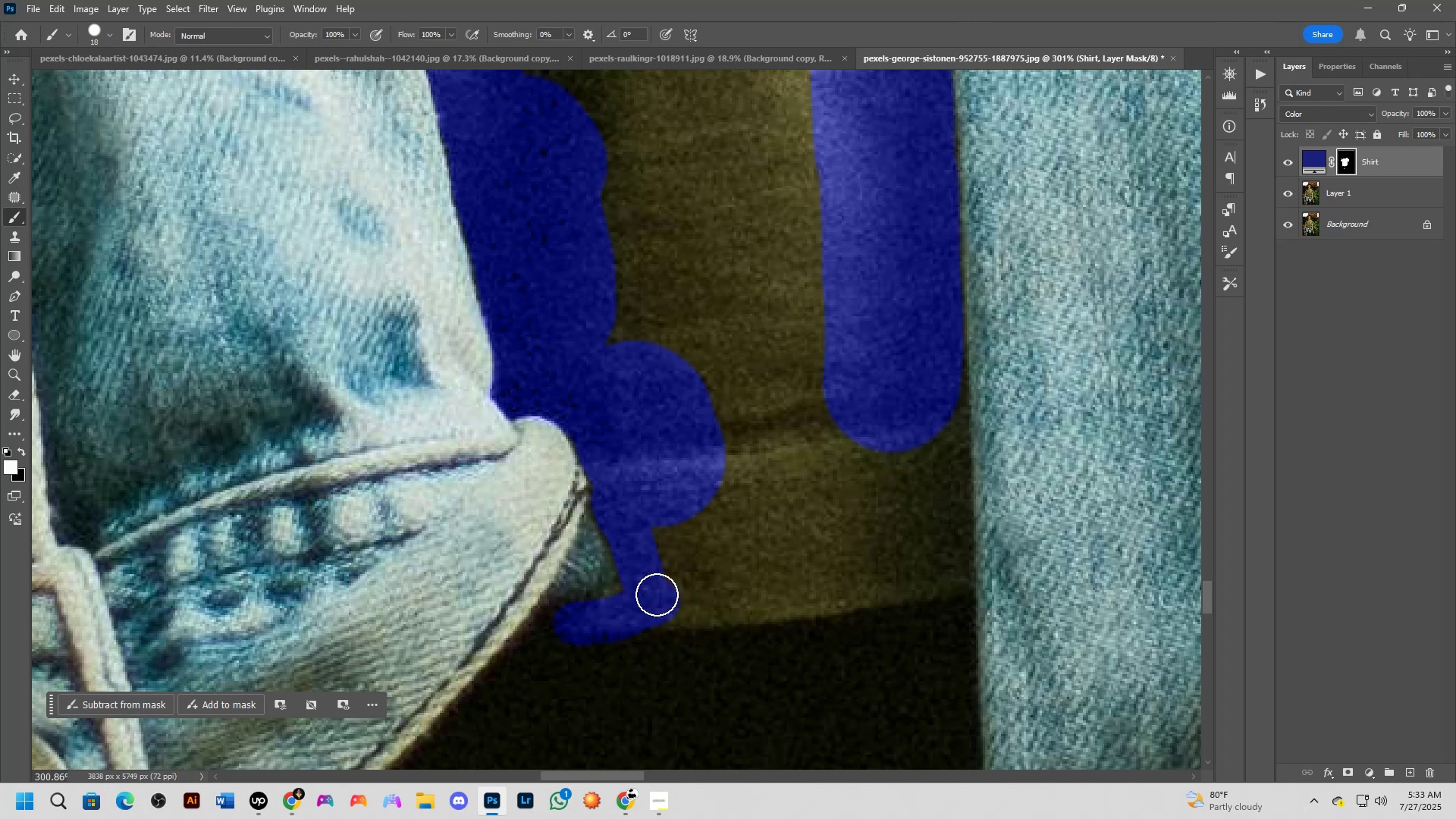 
left_click_drag(start_coordinate=[651, 593], to_coordinate=[631, 594])
 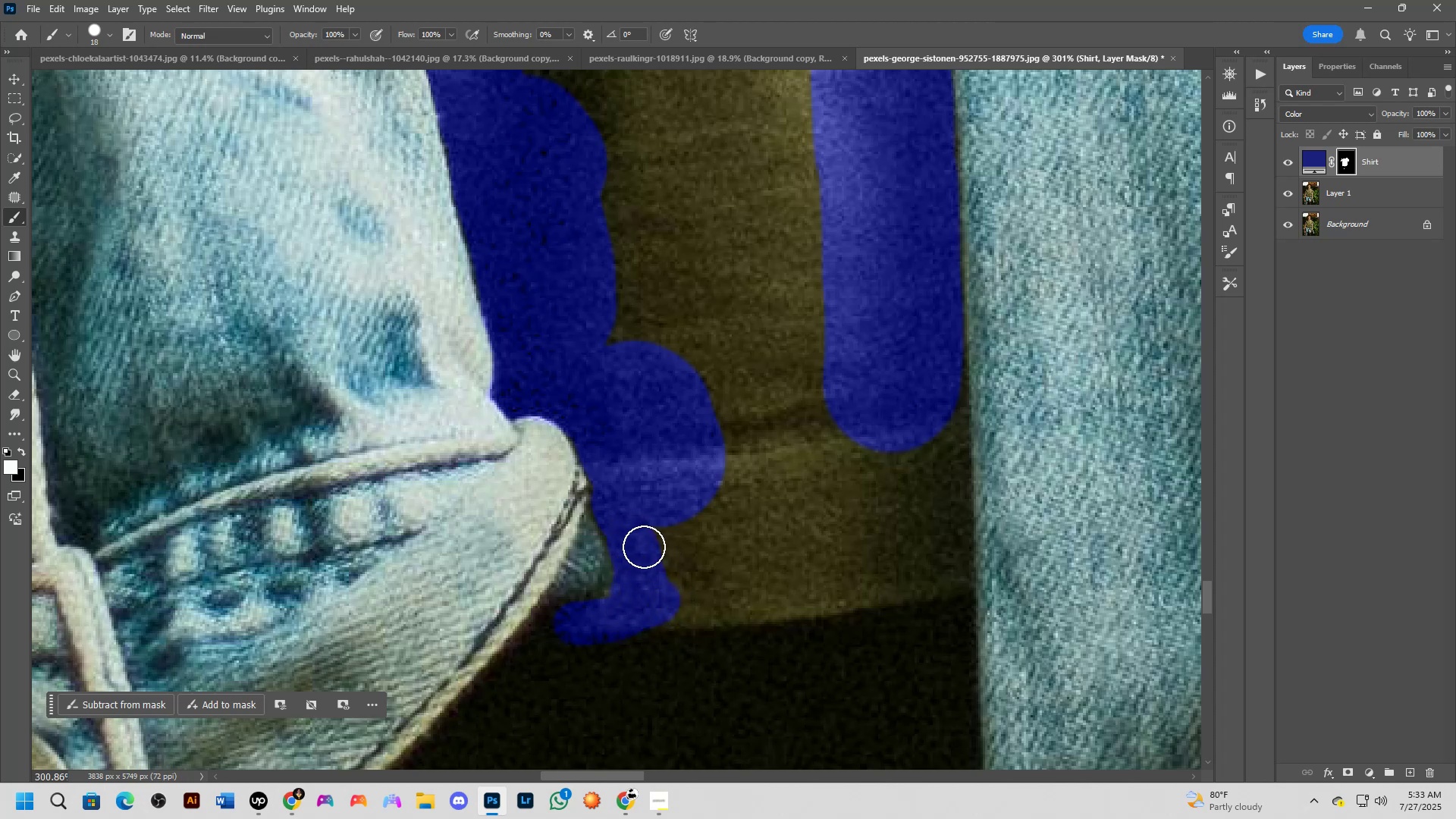 
left_click_drag(start_coordinate=[635, 554], to_coordinate=[635, 558])
 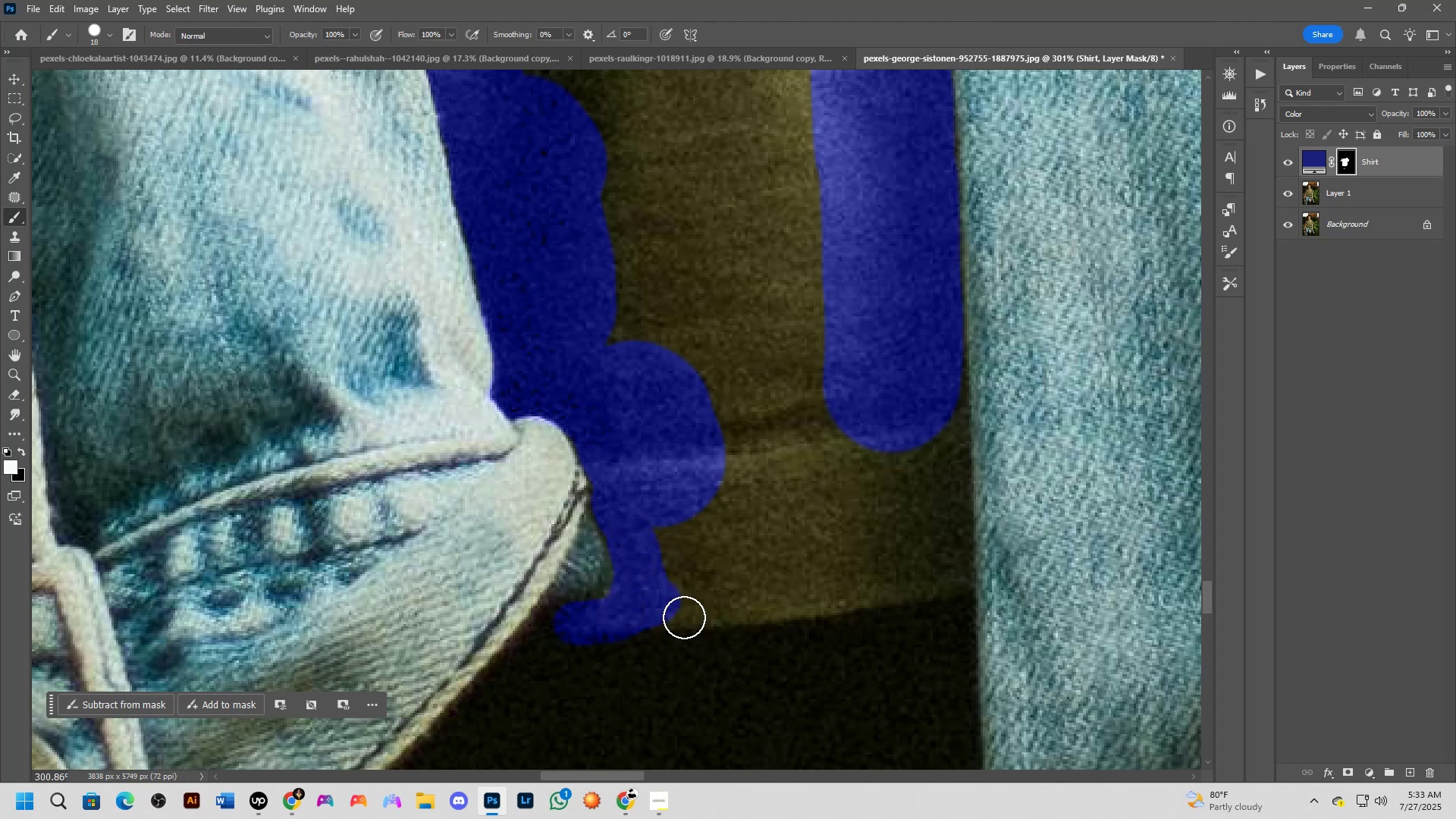 
left_click_drag(start_coordinate=[663, 612], to_coordinate=[647, 608])
 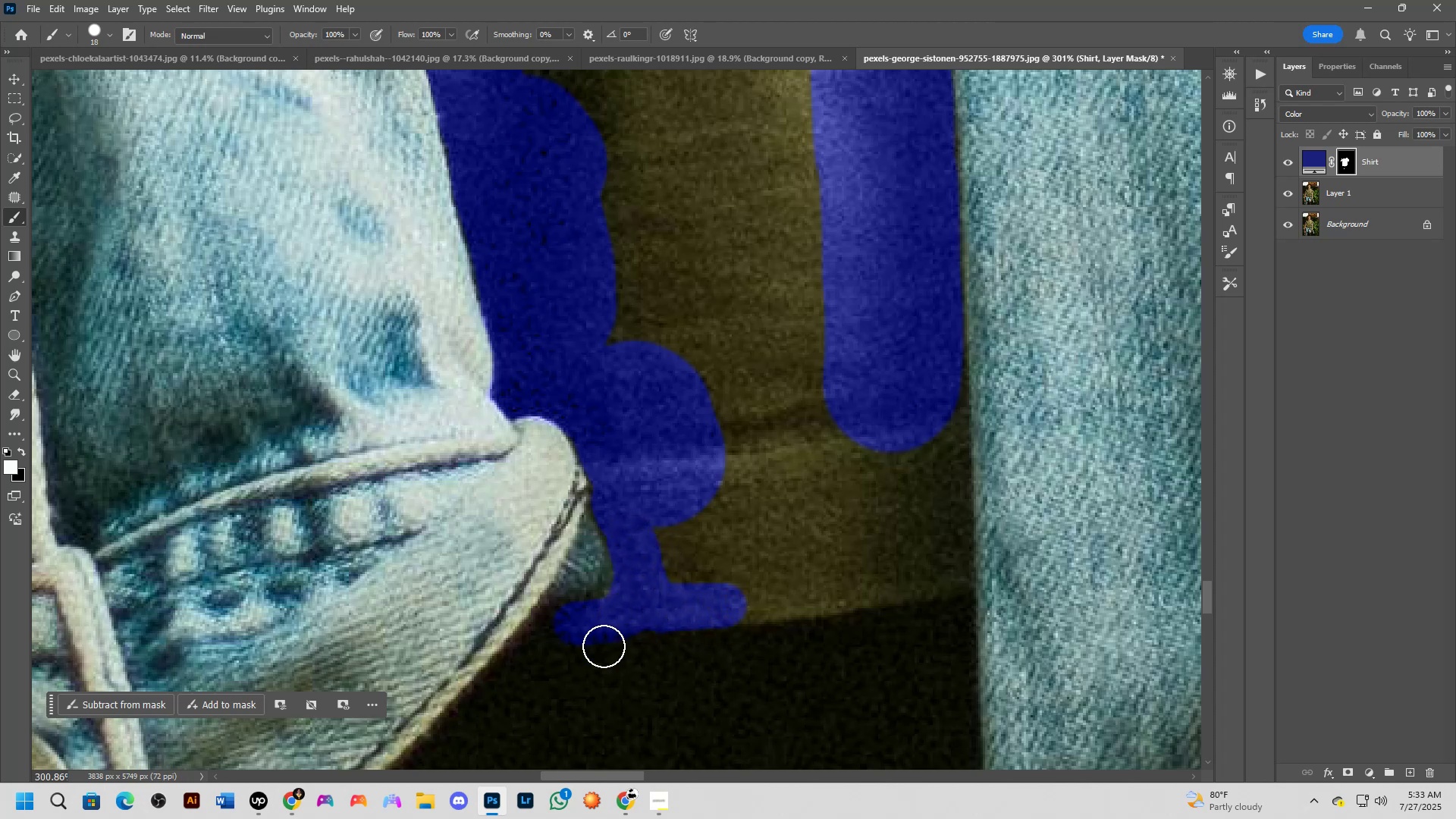 
type(xx)
 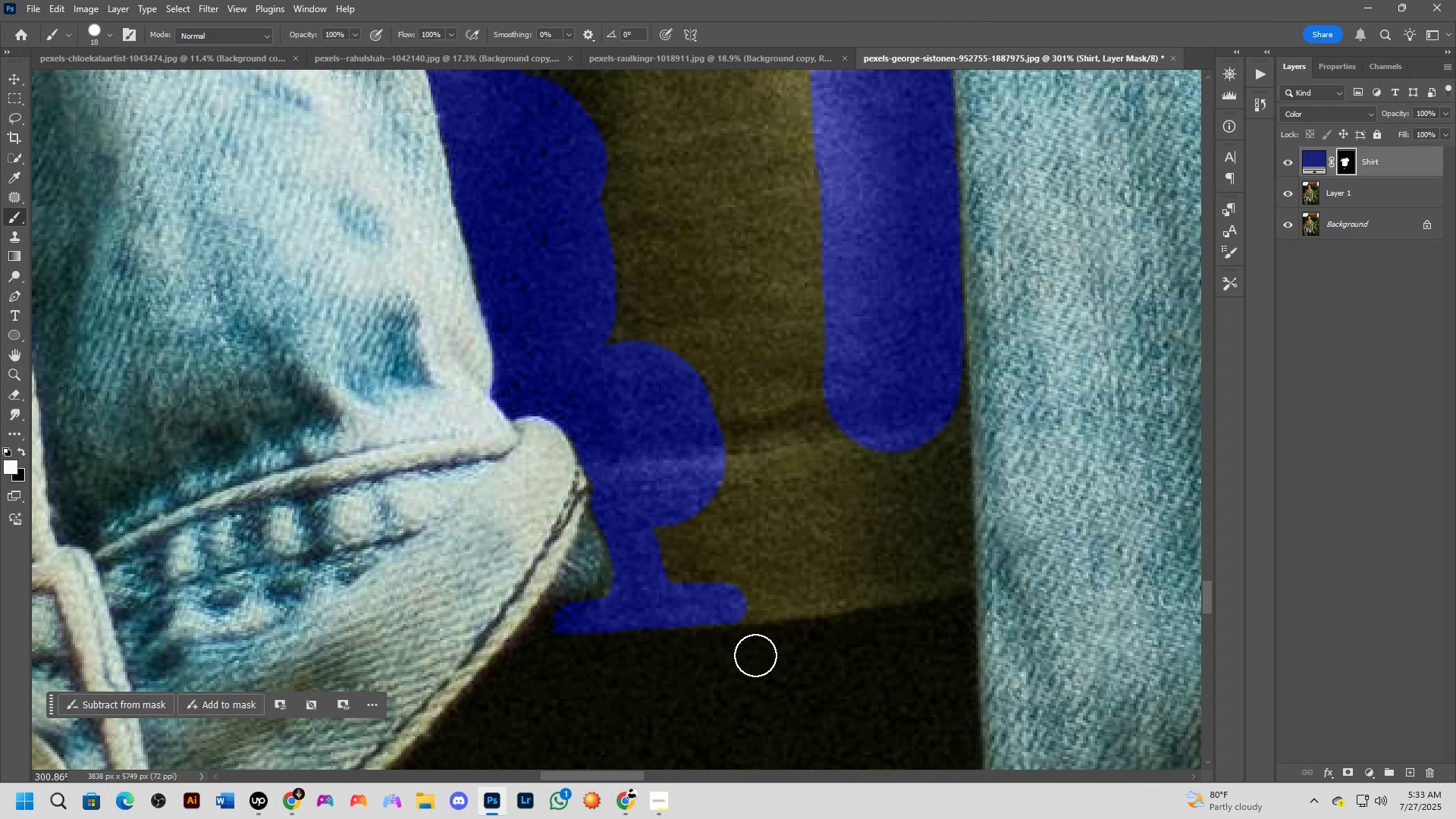 
left_click_drag(start_coordinate=[568, 658], to_coordinate=[748, 646])
 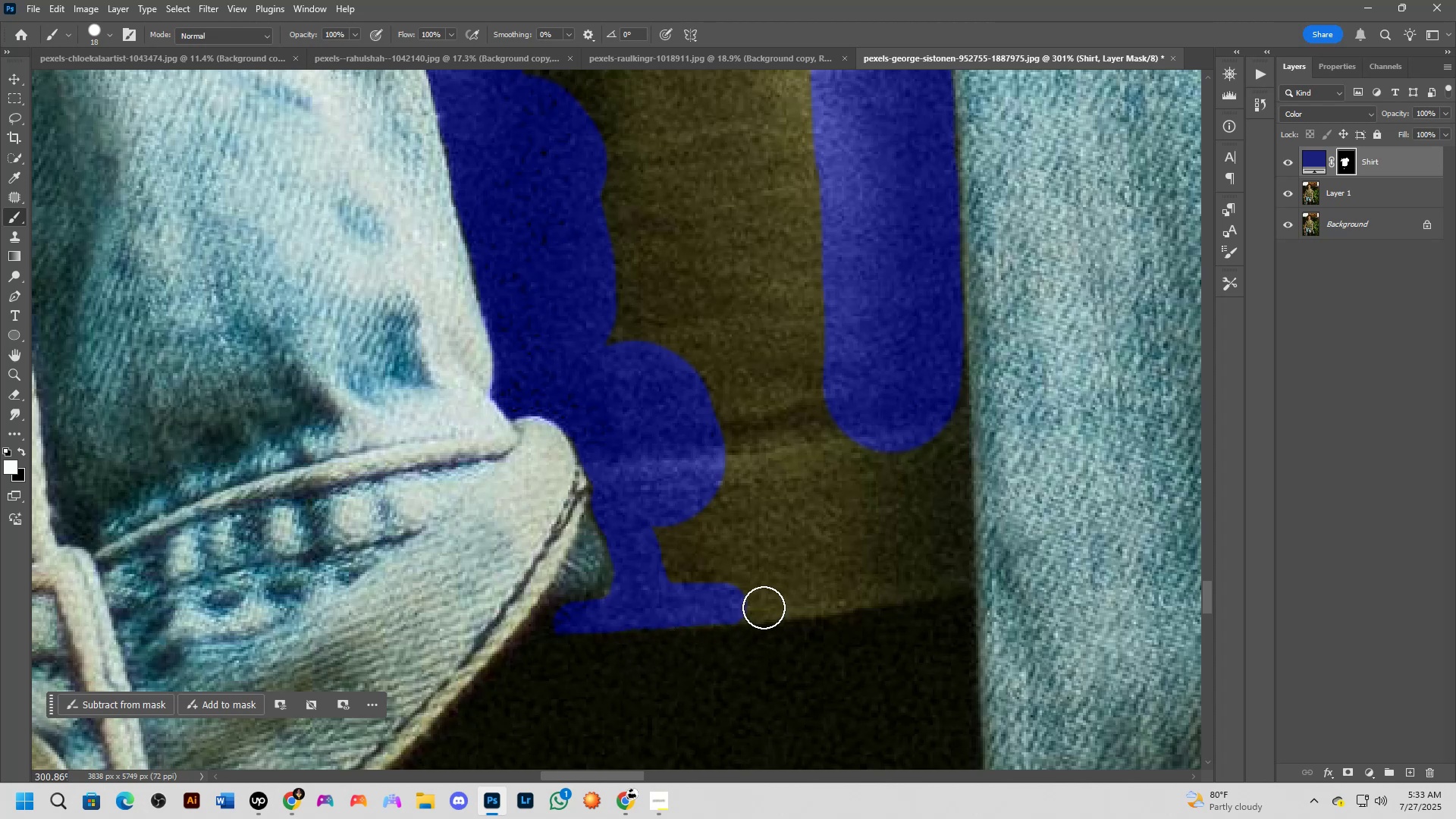 
left_click_drag(start_coordinate=[686, 566], to_coordinate=[708, 604])
 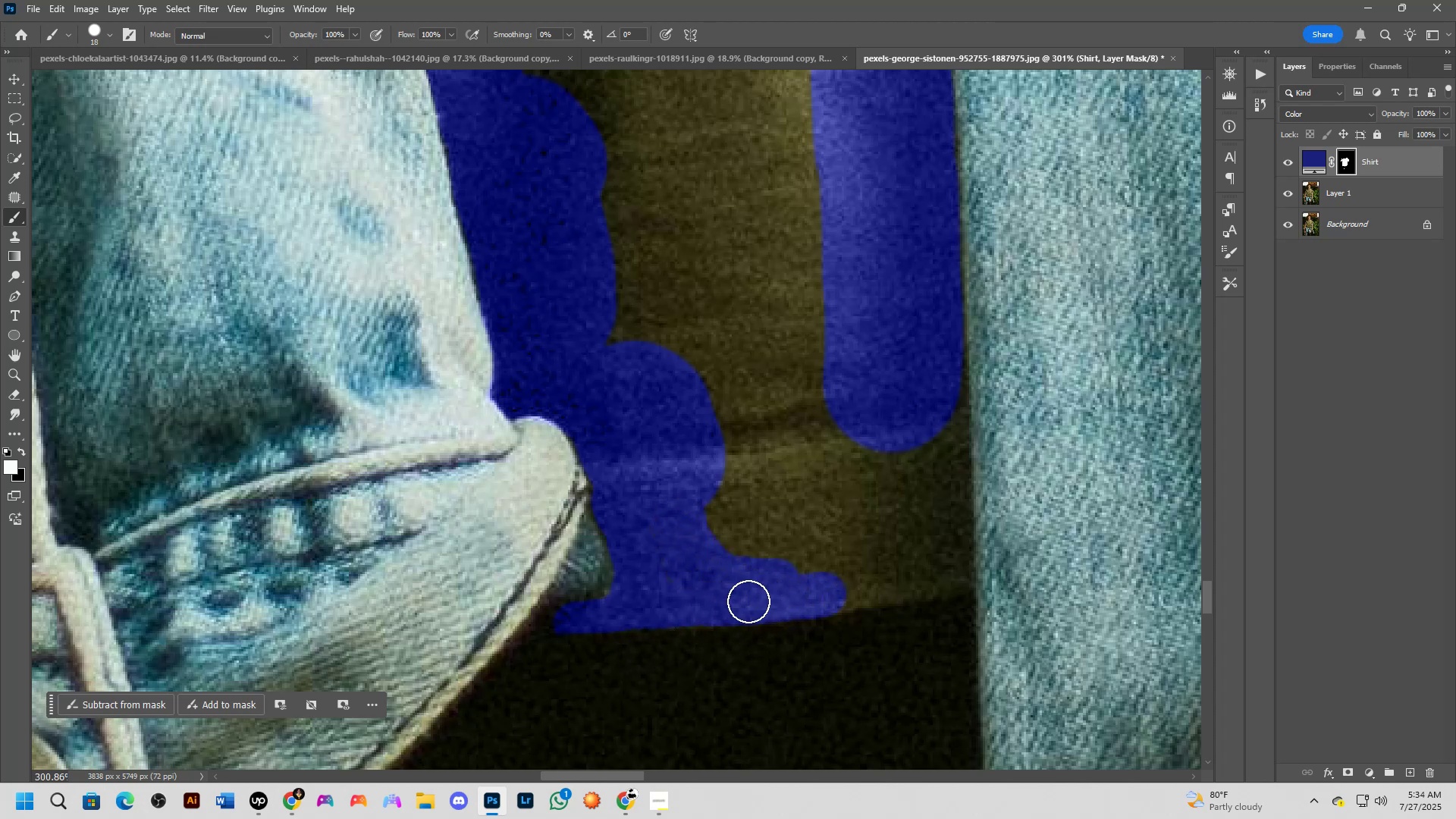 
hold_key(key=Space, duration=0.61)
 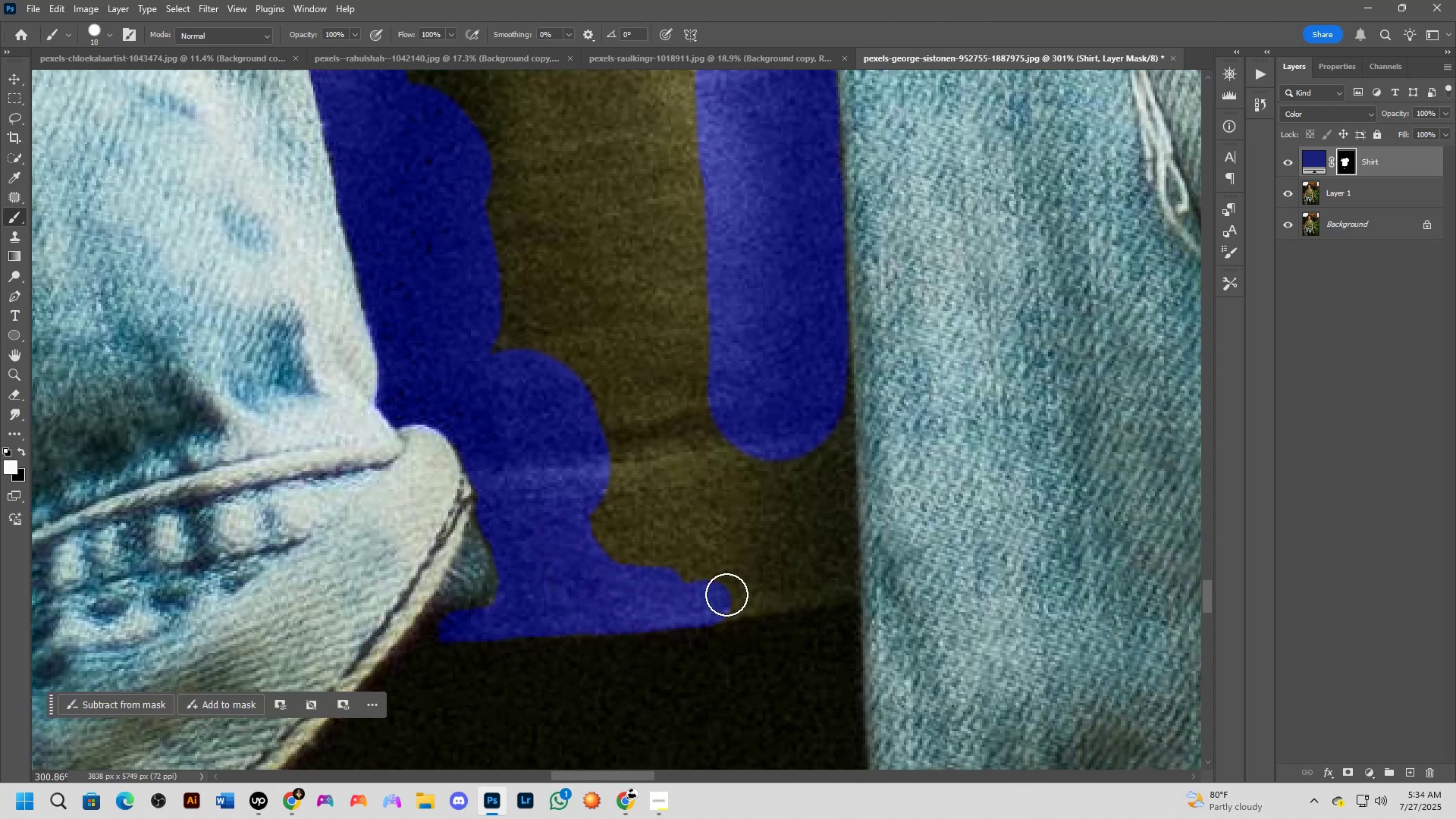 
left_click_drag(start_coordinate=[912, 554], to_coordinate=[796, 562])
 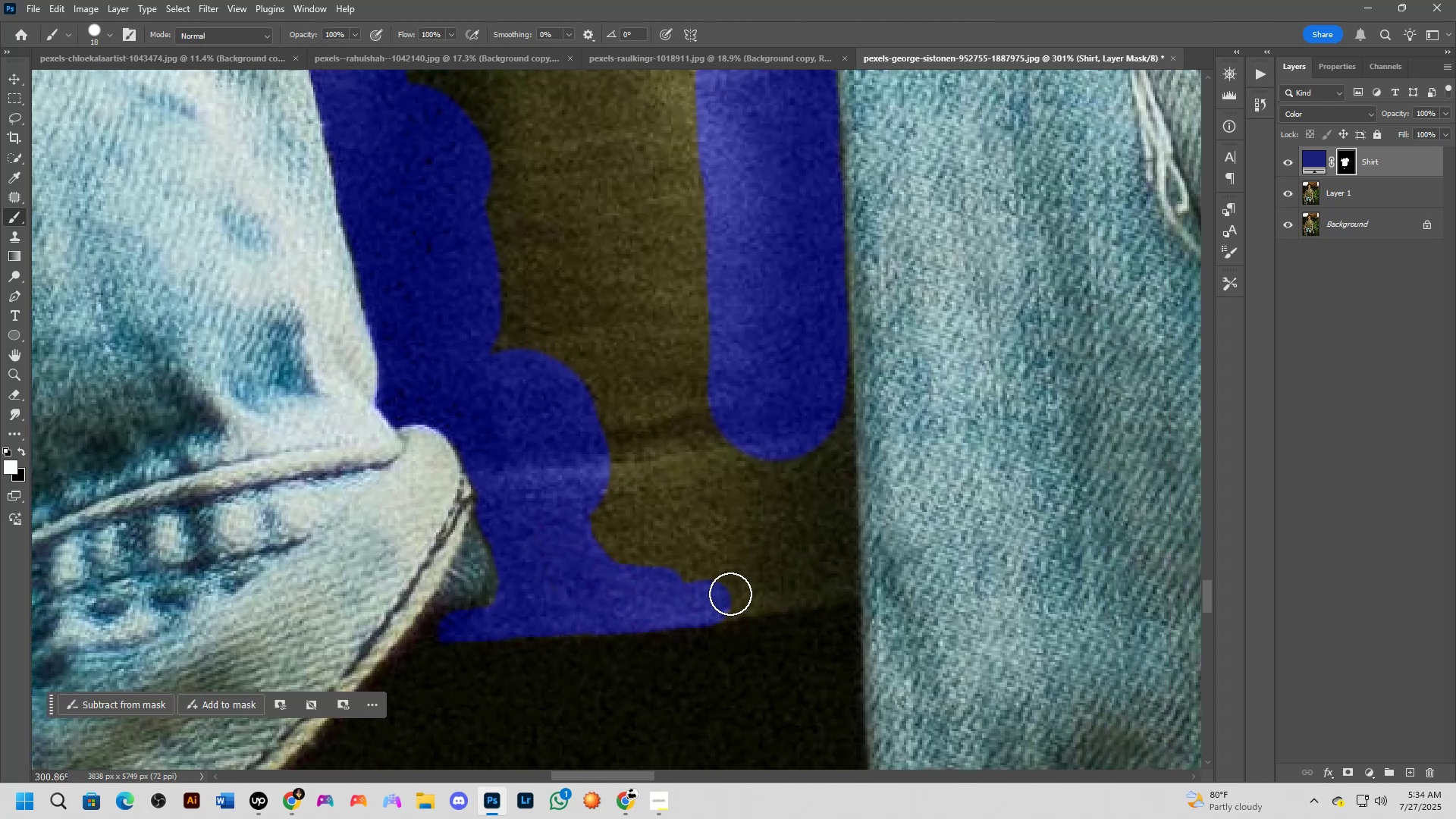 
left_click_drag(start_coordinate=[712, 599], to_coordinate=[835, 577])
 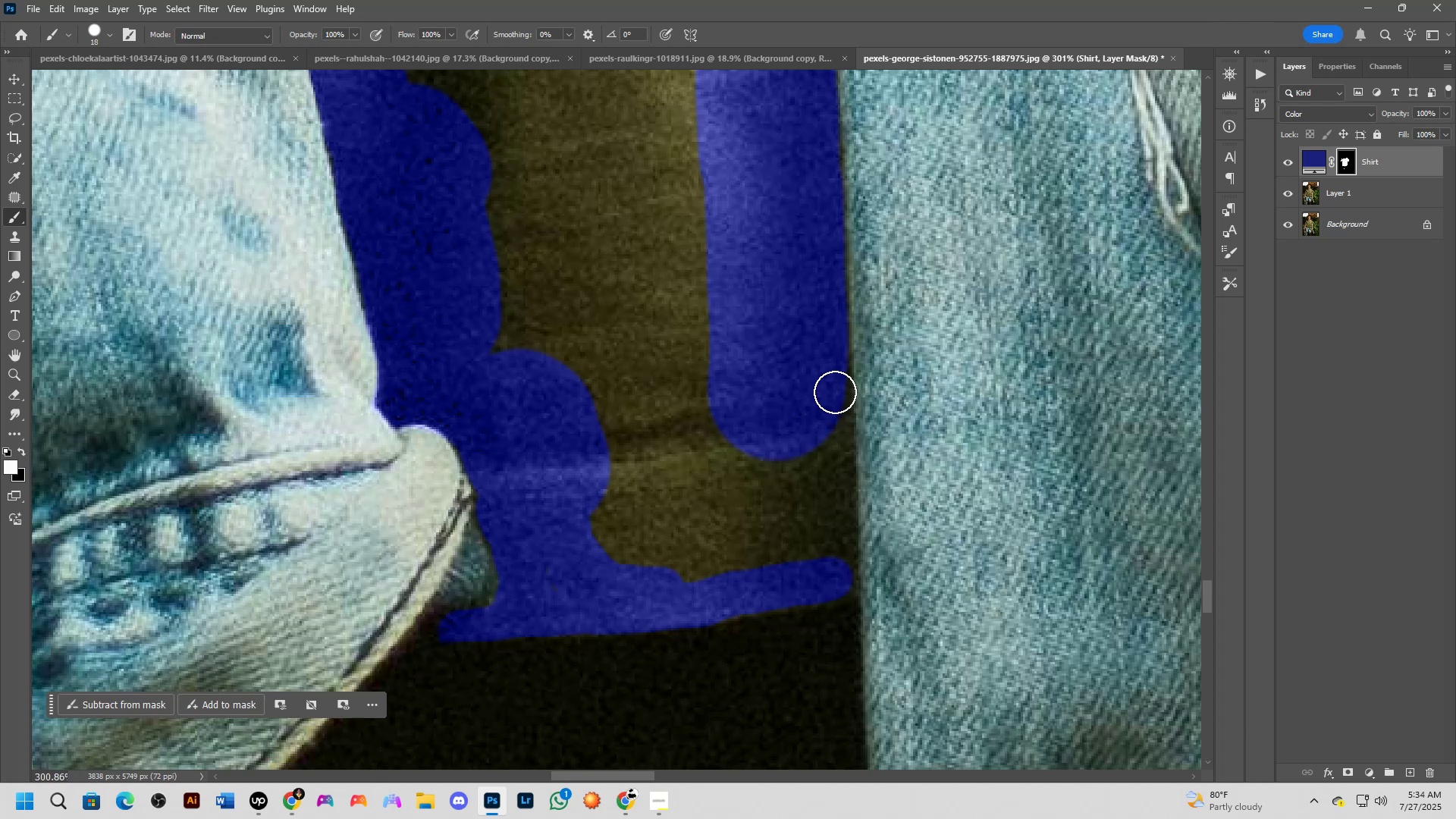 
left_click_drag(start_coordinate=[835, 396], to_coordinate=[830, 329])
 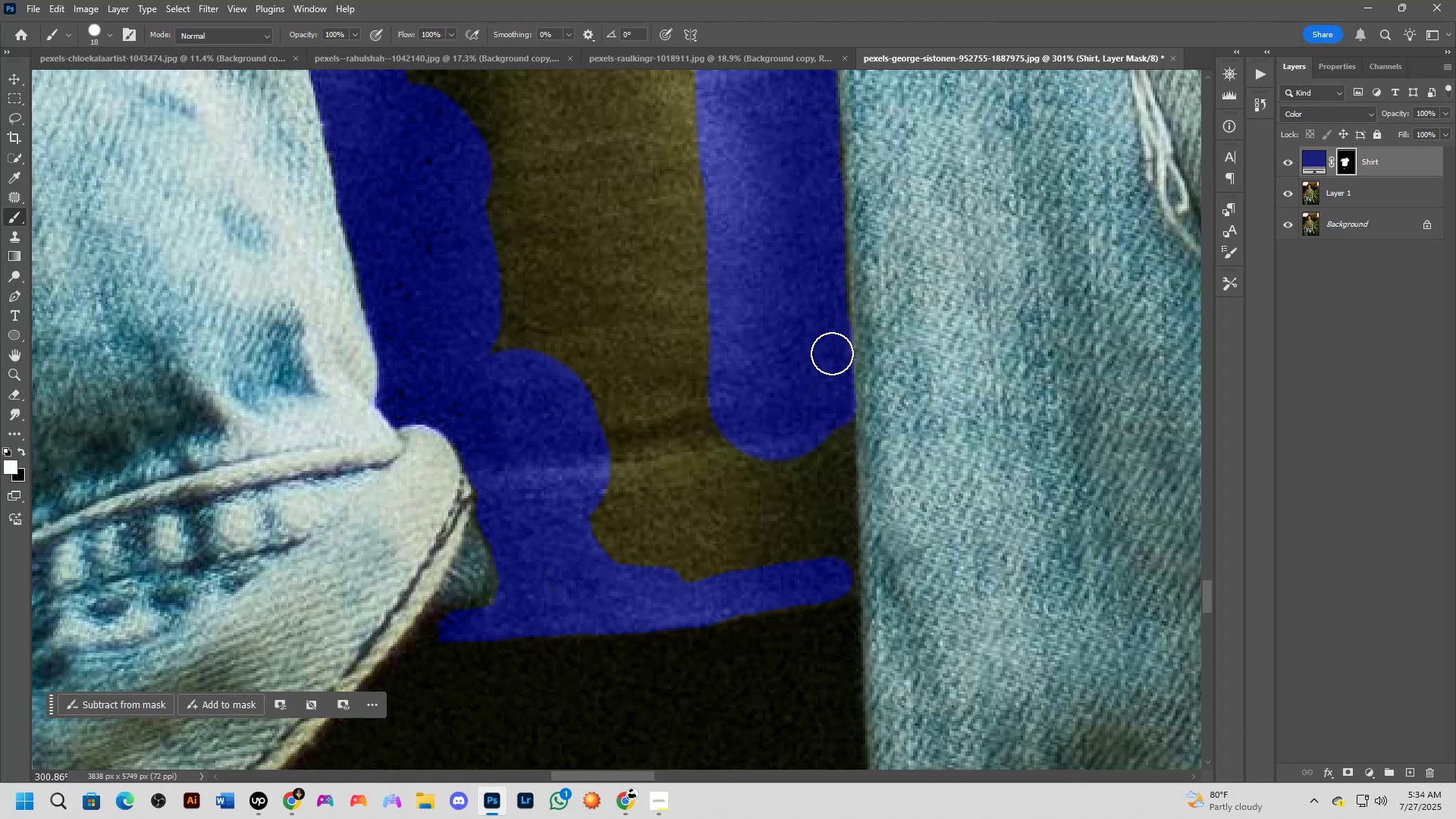 
hold_key(key=AltLeft, duration=1.3)
 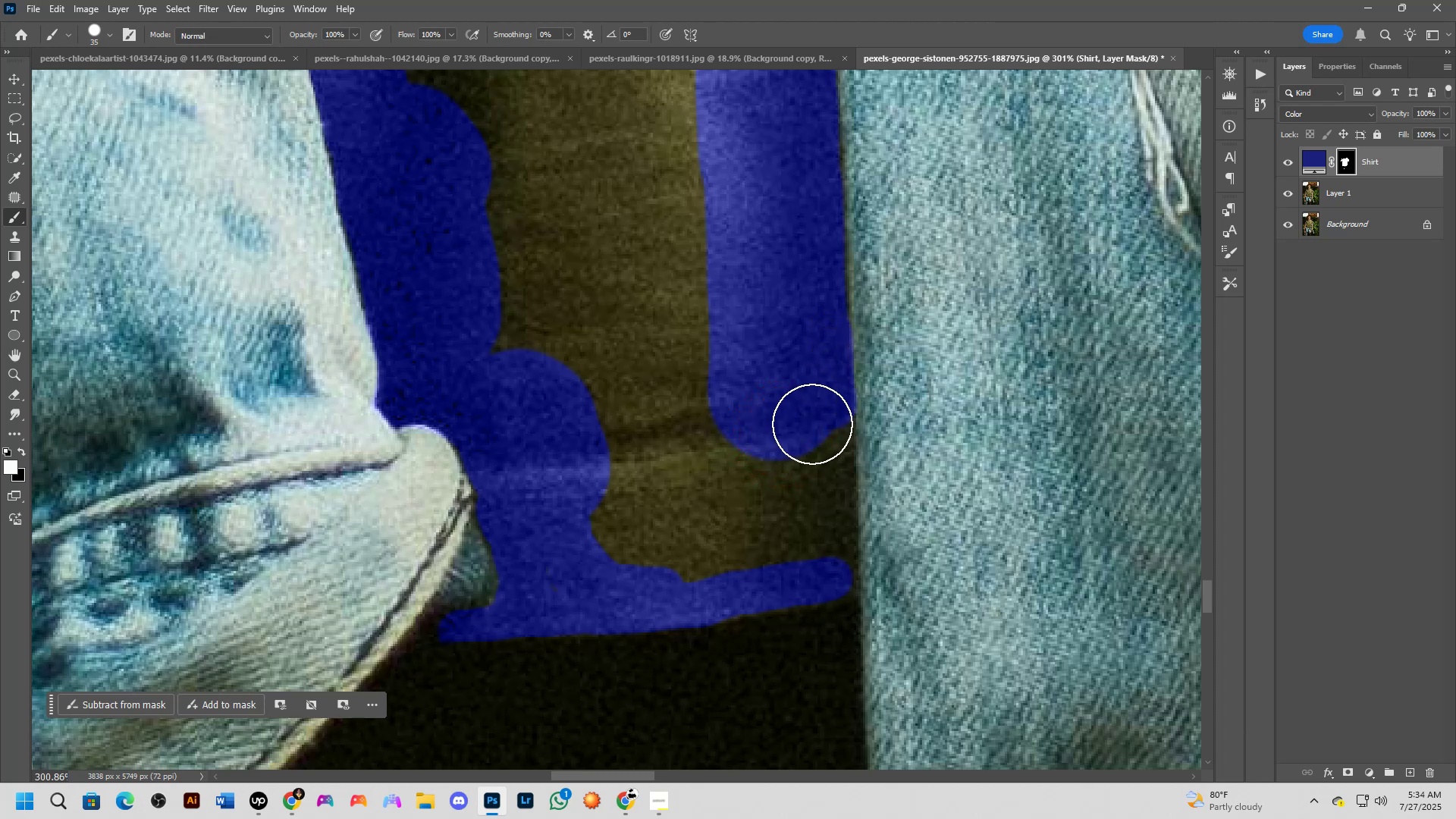 
left_click_drag(start_coordinate=[812, 425], to_coordinate=[820, 561])
 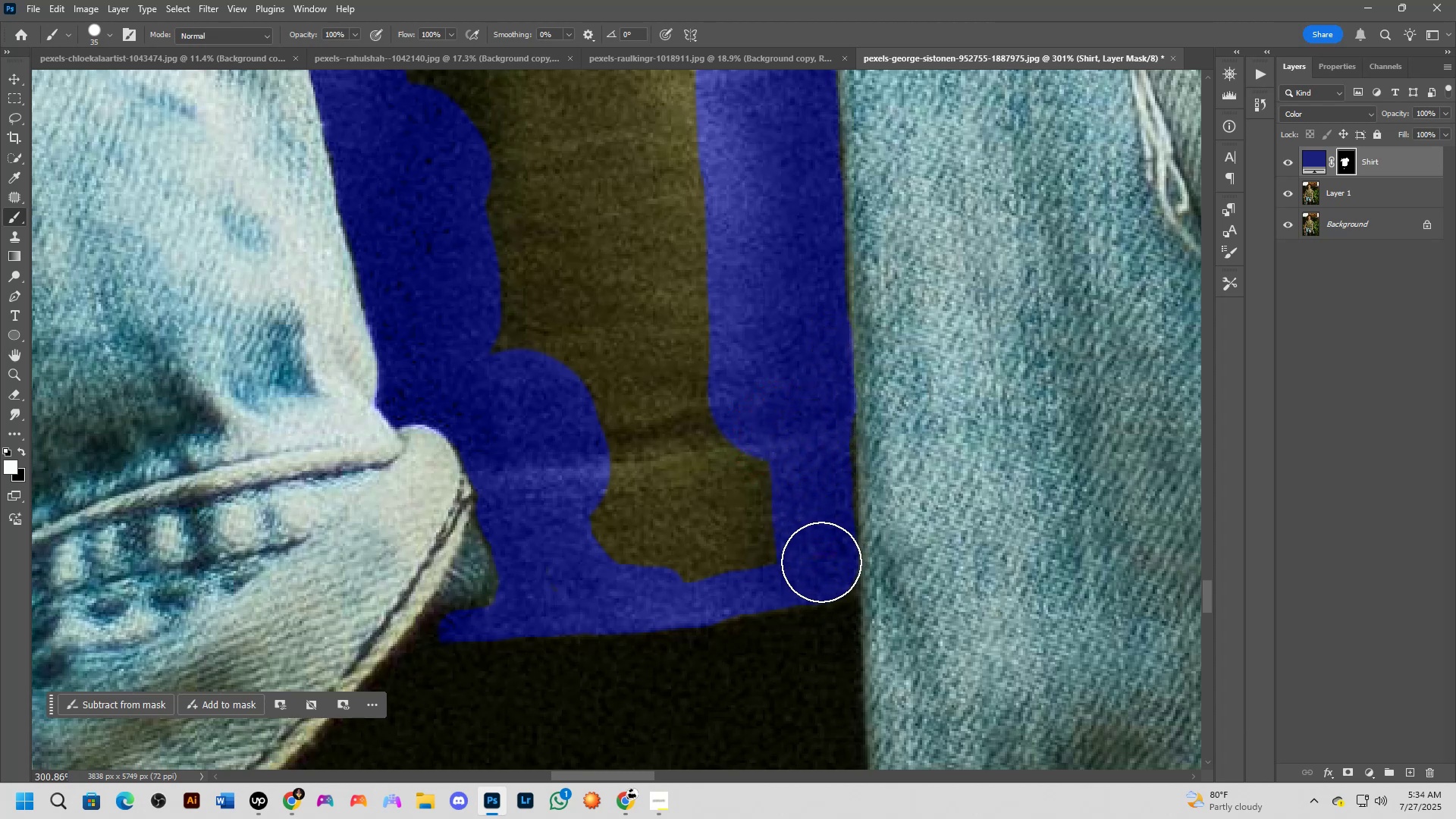 
hold_key(key=AltLeft, duration=0.63)
 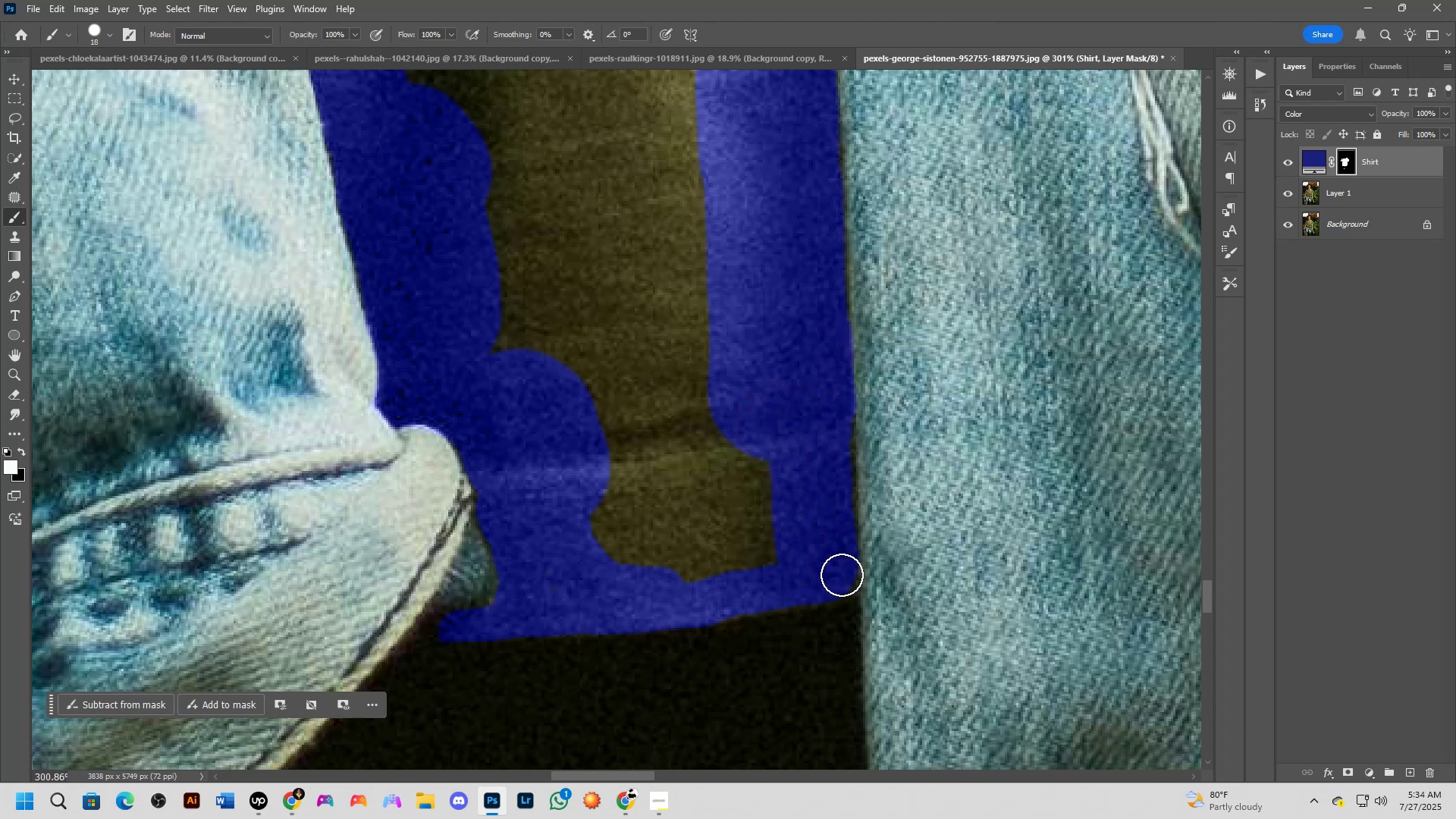 
left_click([840, 576])
 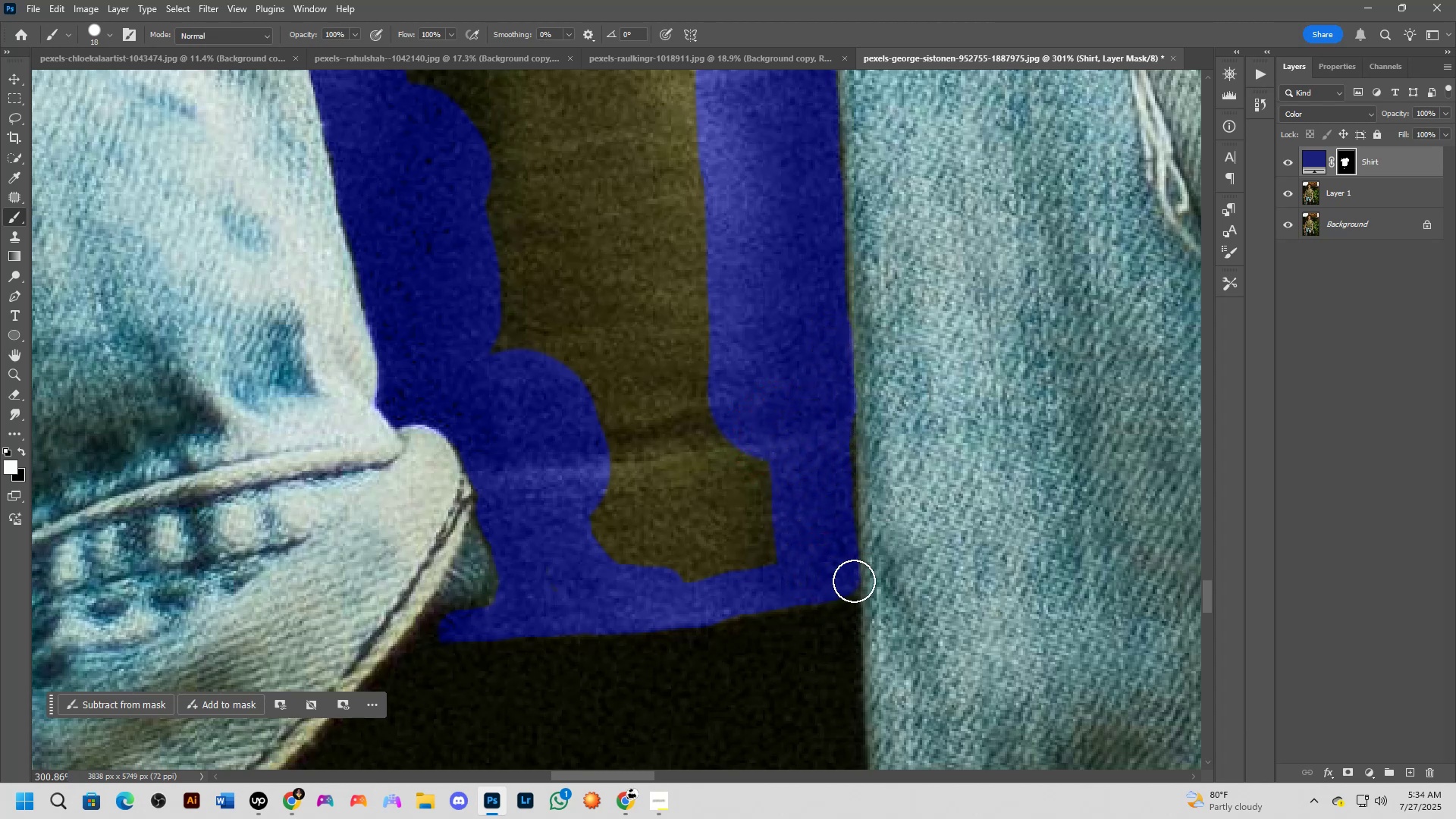 
type(xx)
 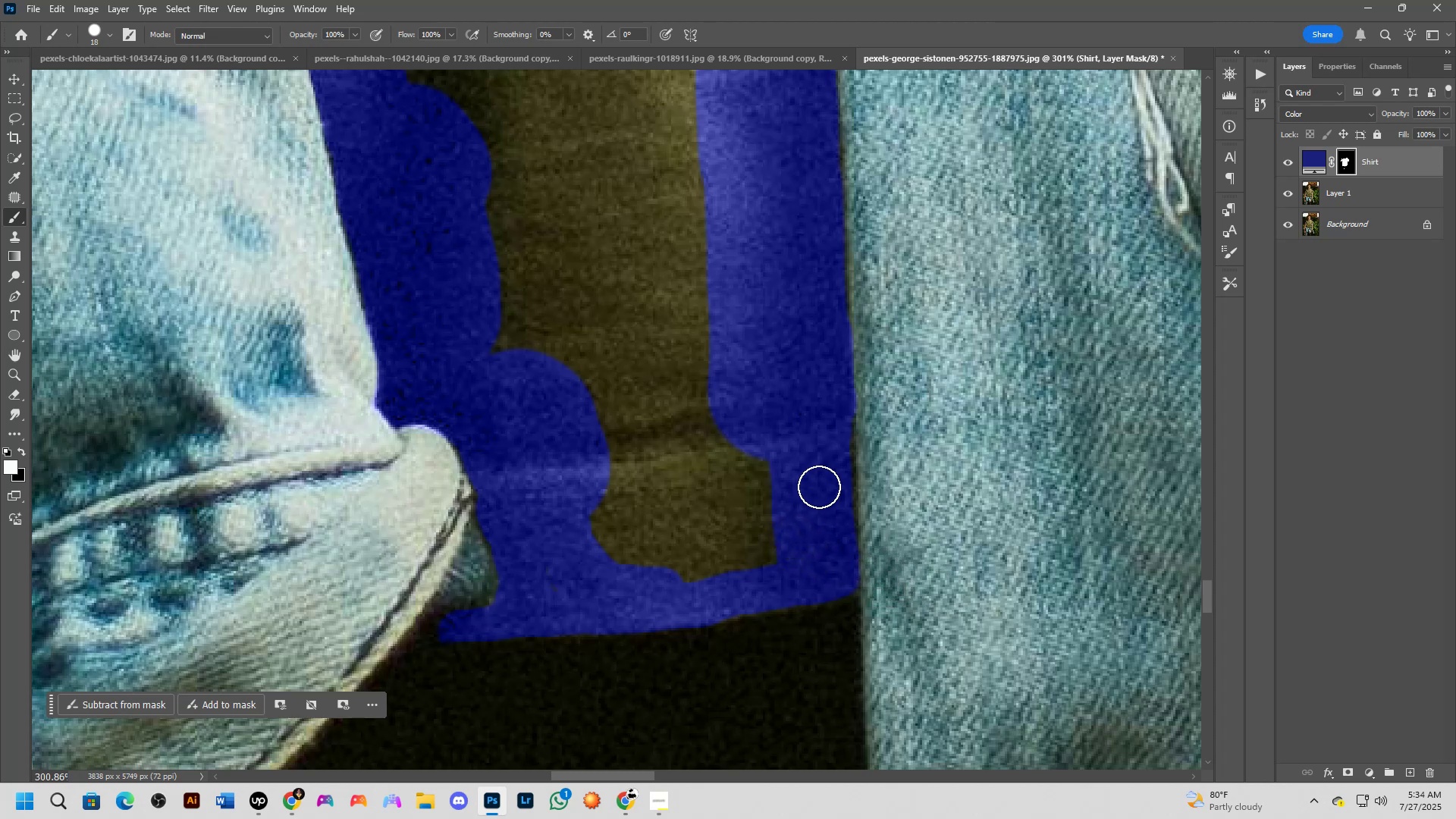 
left_click_drag(start_coordinate=[883, 584], to_coordinate=[883, 571])
 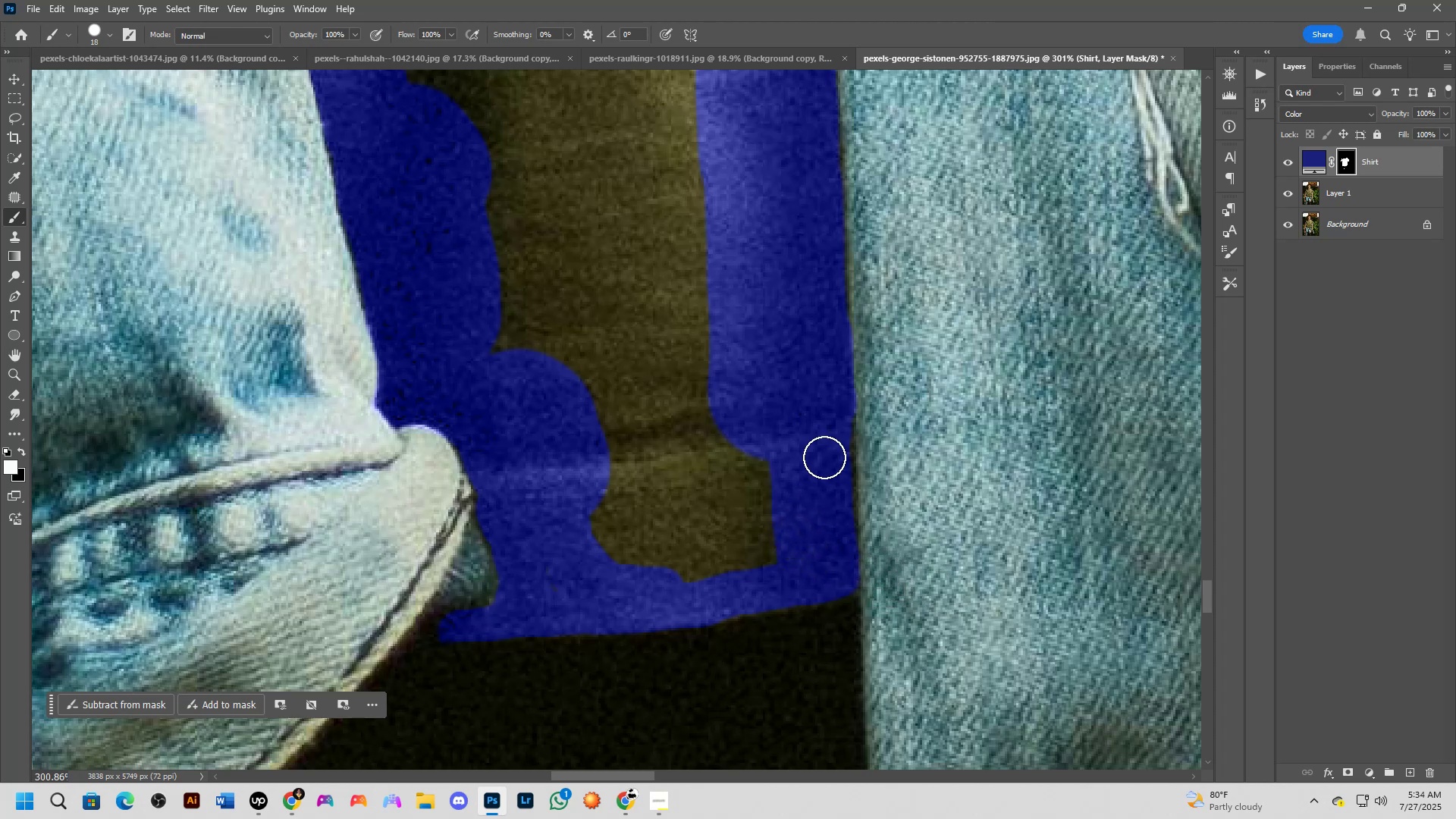 
left_click_drag(start_coordinate=[832, 425], to_coordinate=[832, 556])
 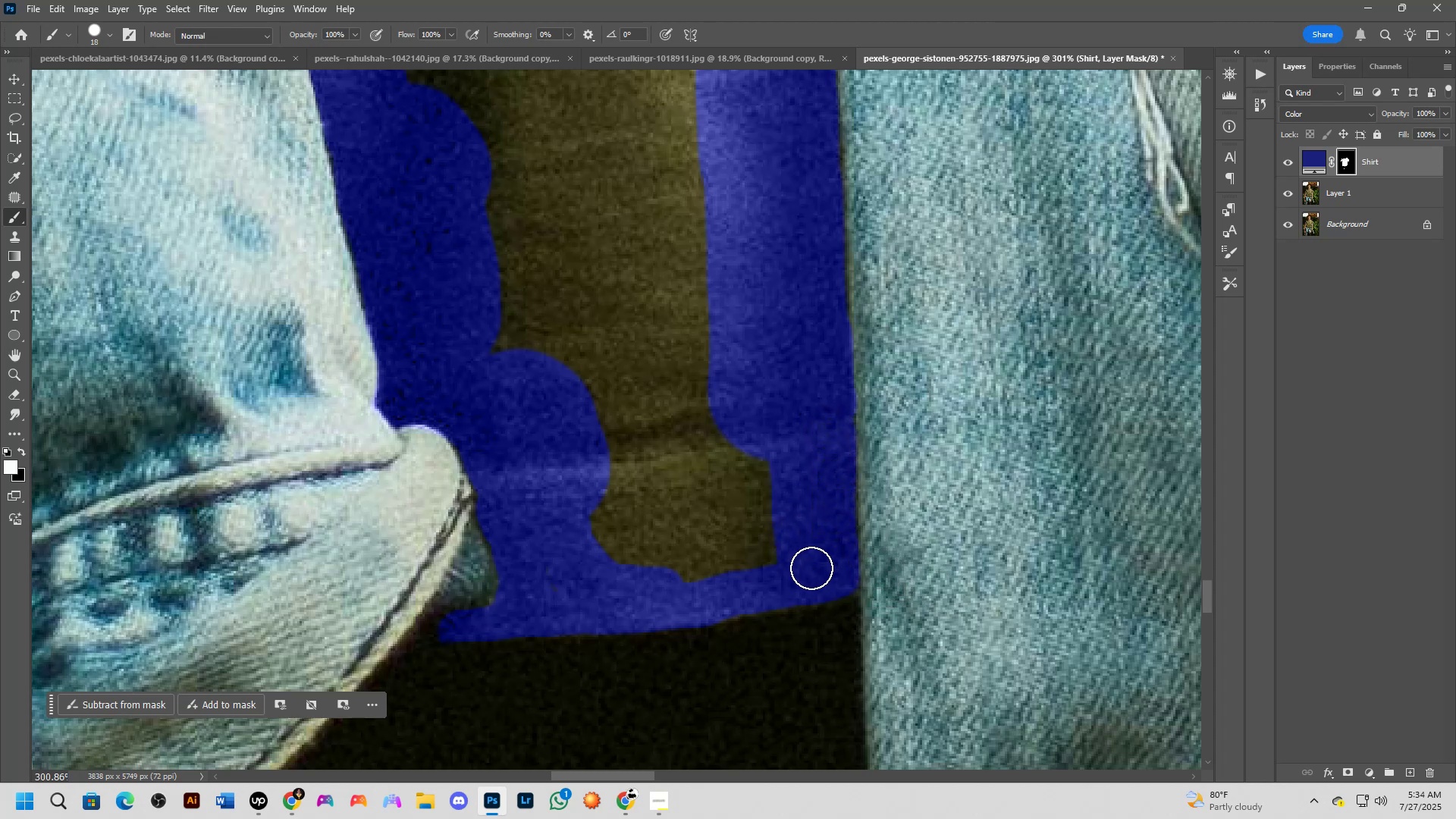 
left_click_drag(start_coordinate=[798, 559], to_coordinate=[616, 520])
 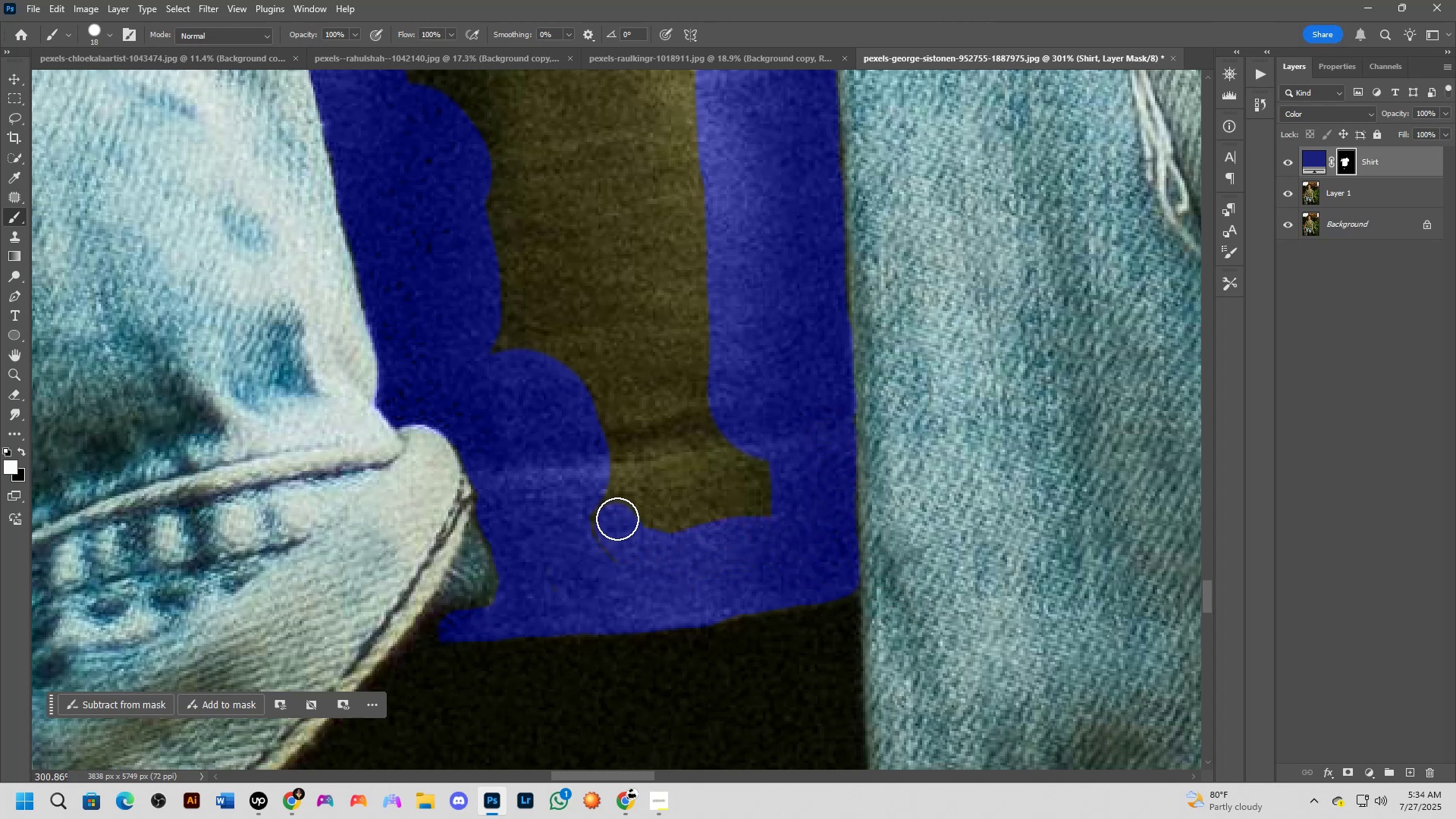 
hold_key(key=AltLeft, duration=0.41)
 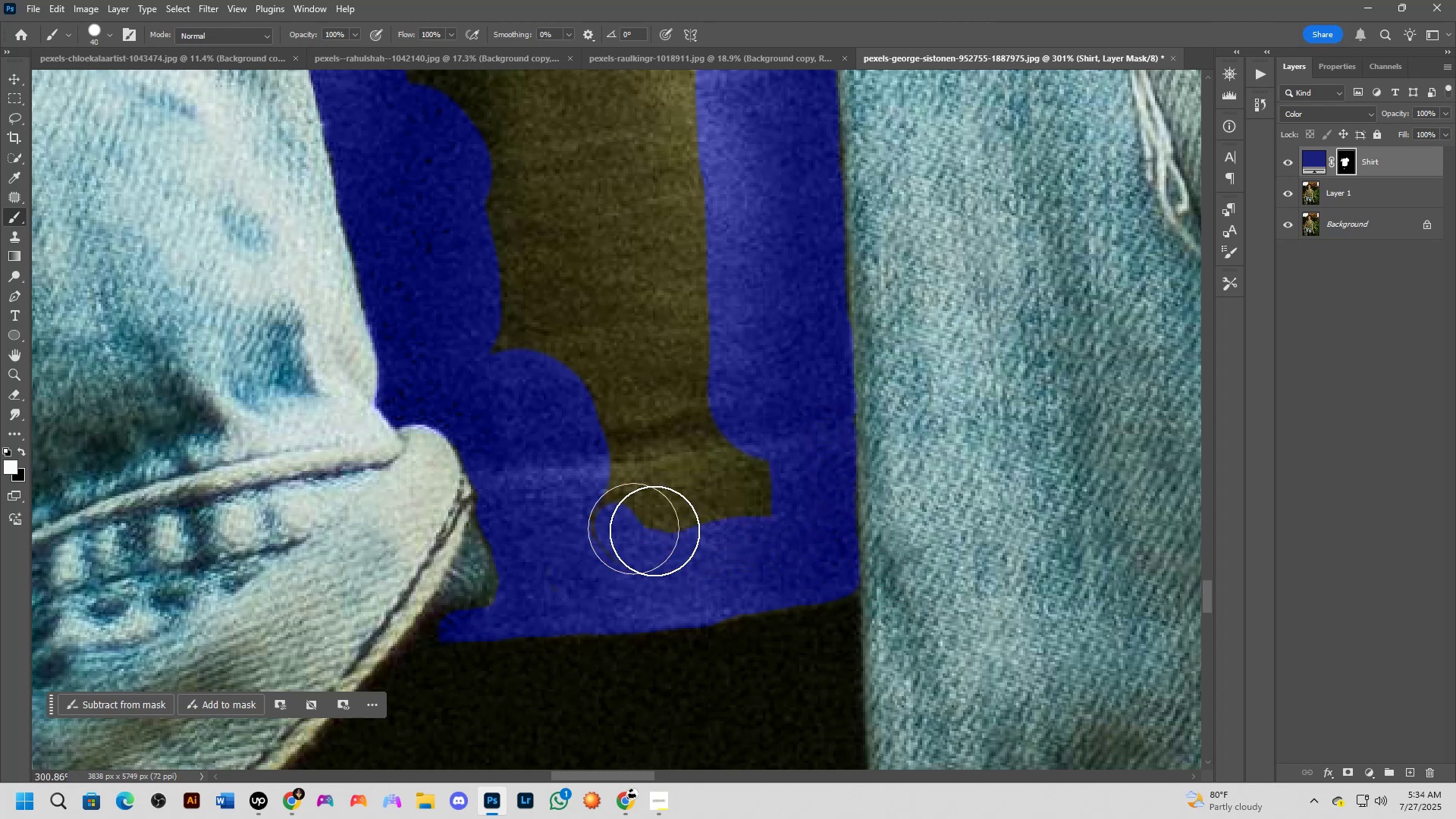 
left_click_drag(start_coordinate=[636, 519], to_coordinate=[629, 390])
 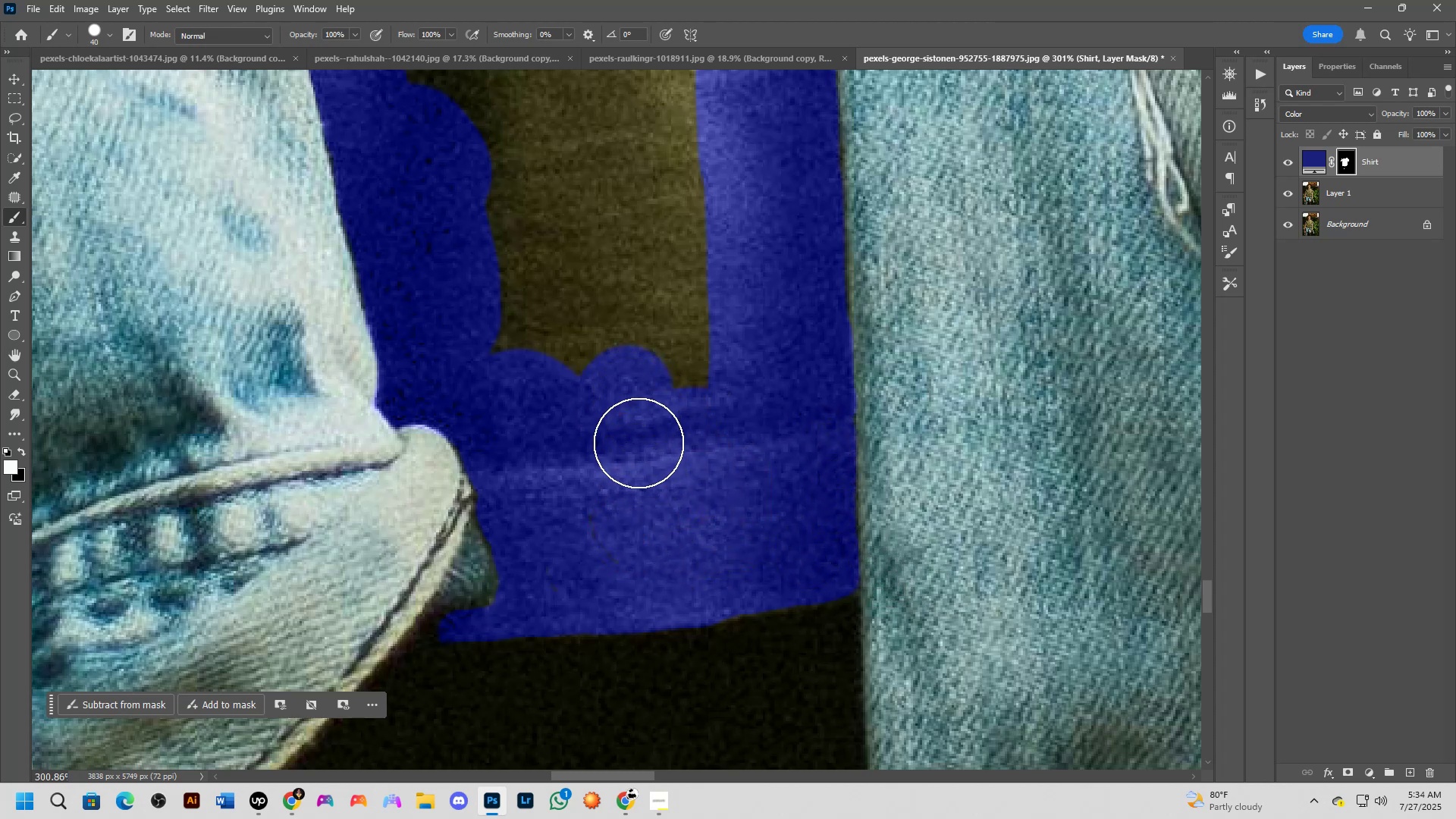 
scroll: coordinate [649, 467], scroll_direction: down, amount: 4.0
 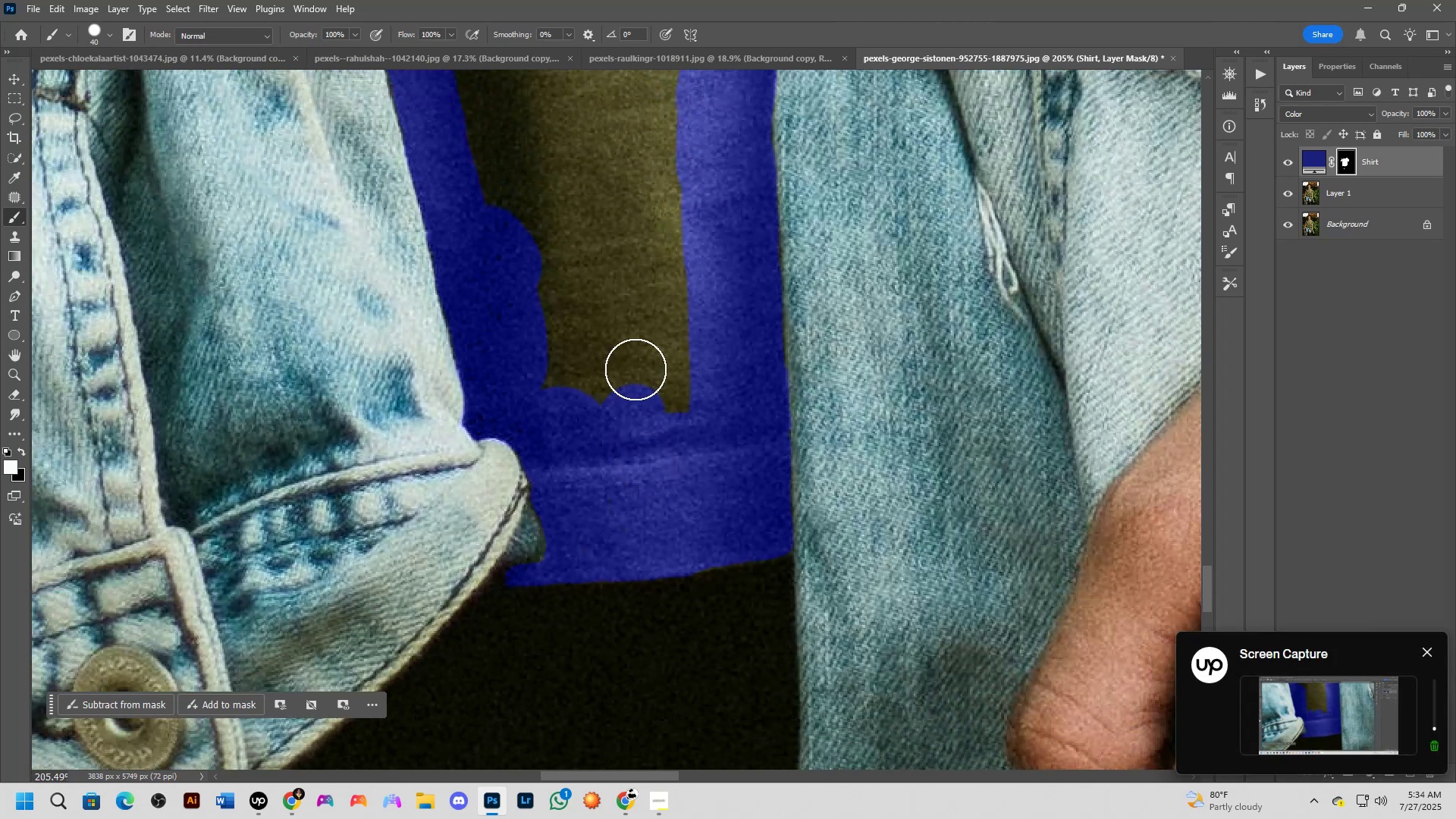 
hold_key(key=Space, duration=0.88)
 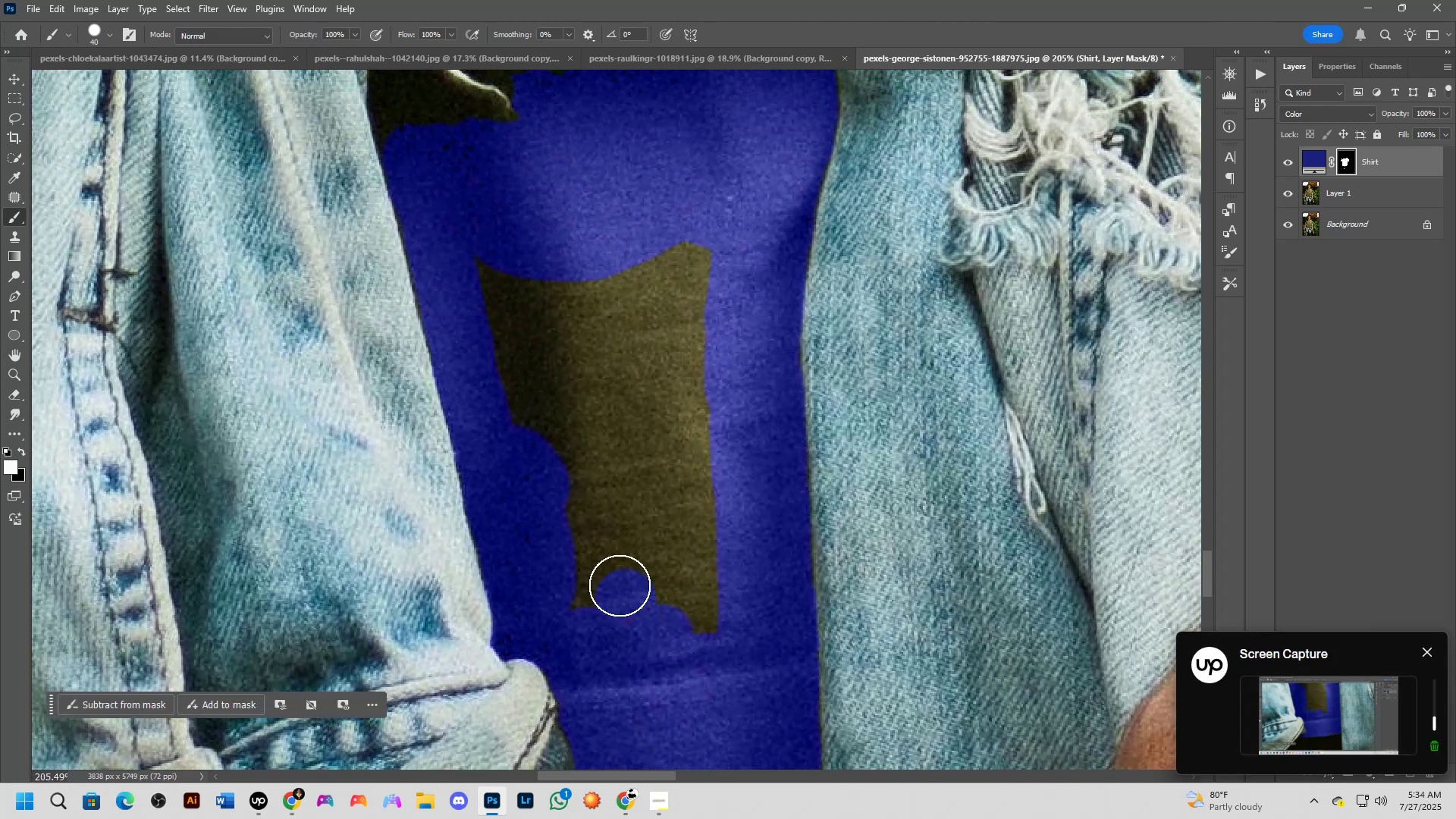 
left_click_drag(start_coordinate=[635, 318], to_coordinate=[664, 538])
 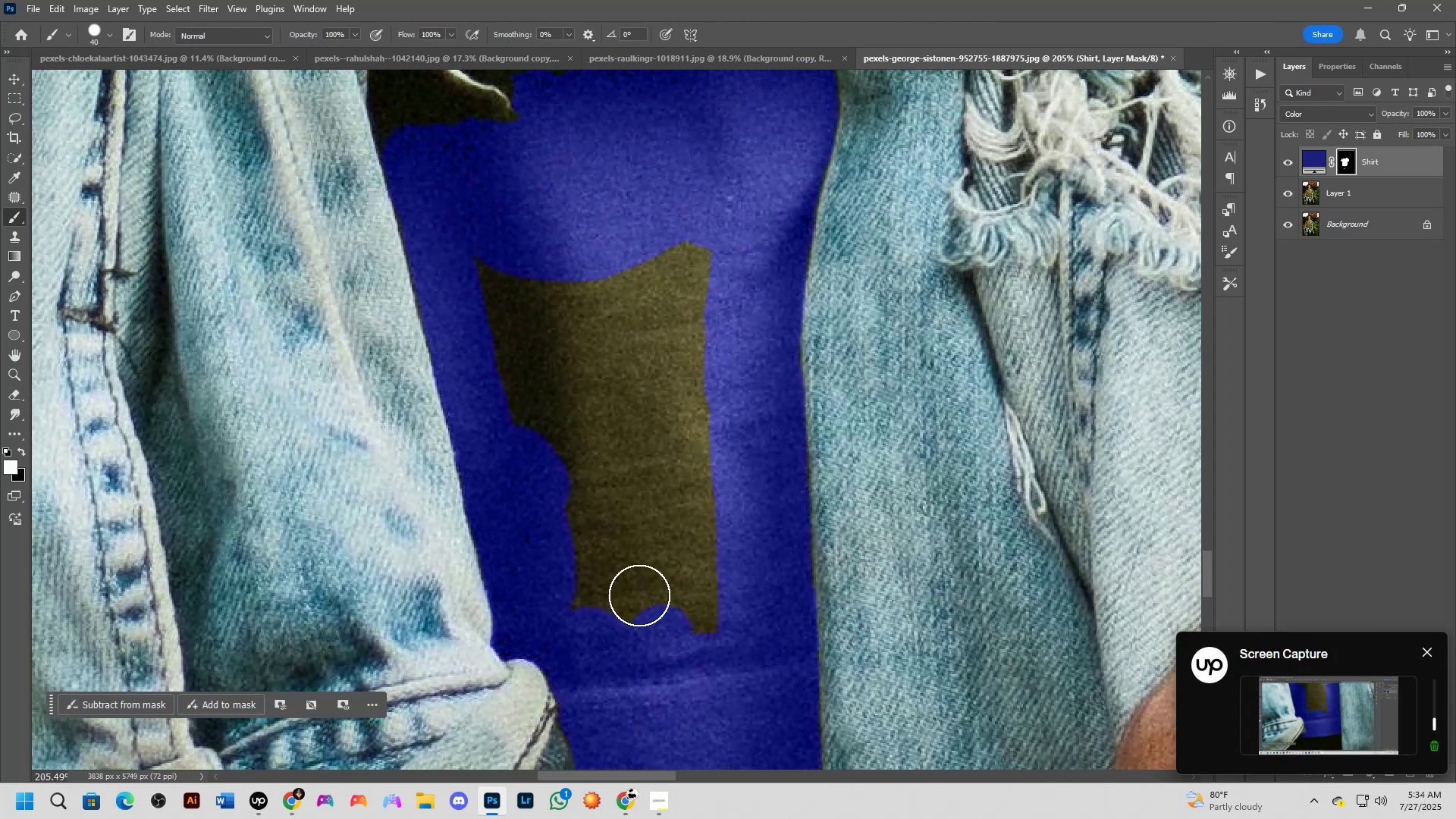 
left_click_drag(start_coordinate=[626, 600], to_coordinate=[591, 462])
 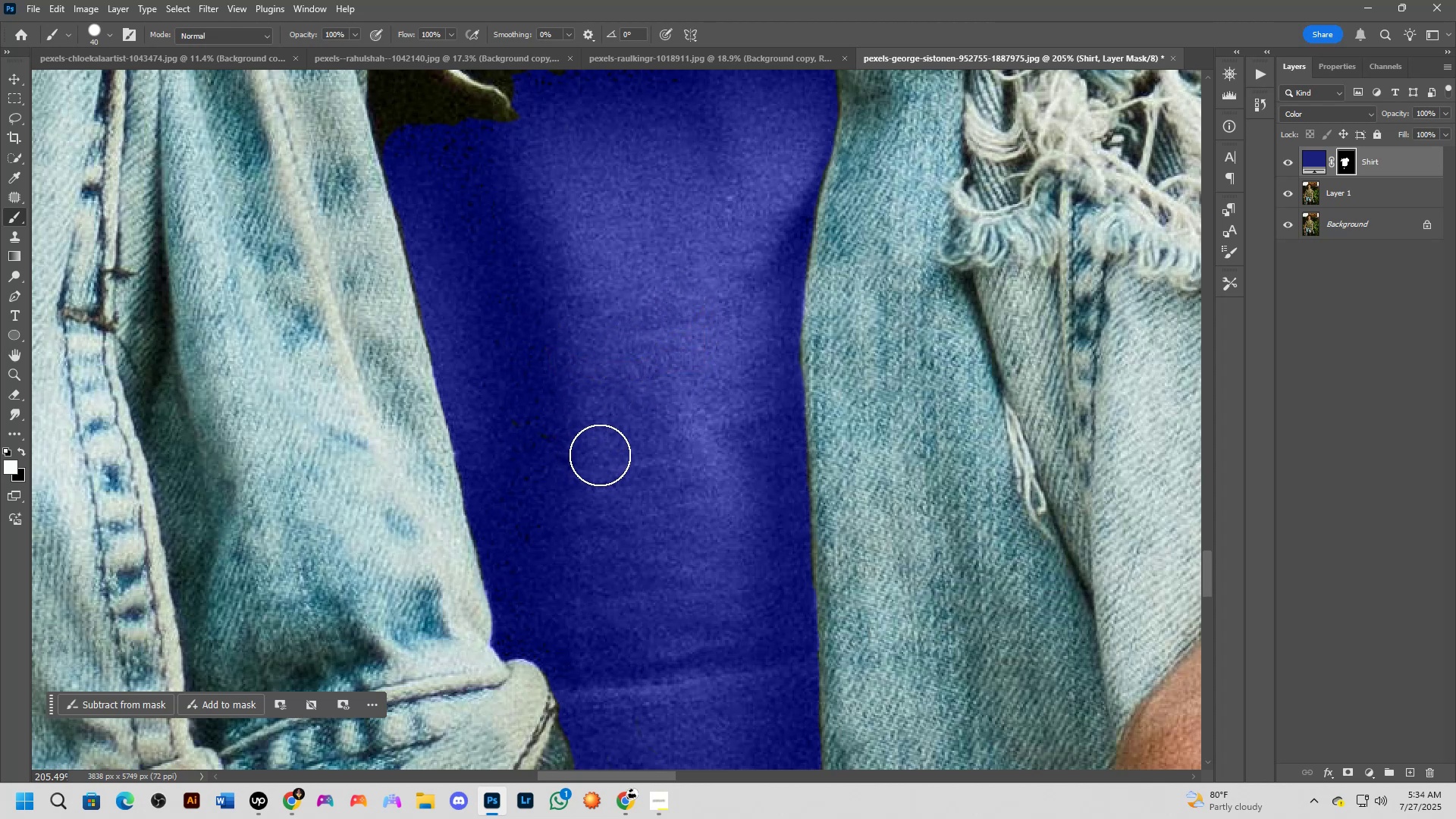 
hold_key(key=Space, duration=0.6)
 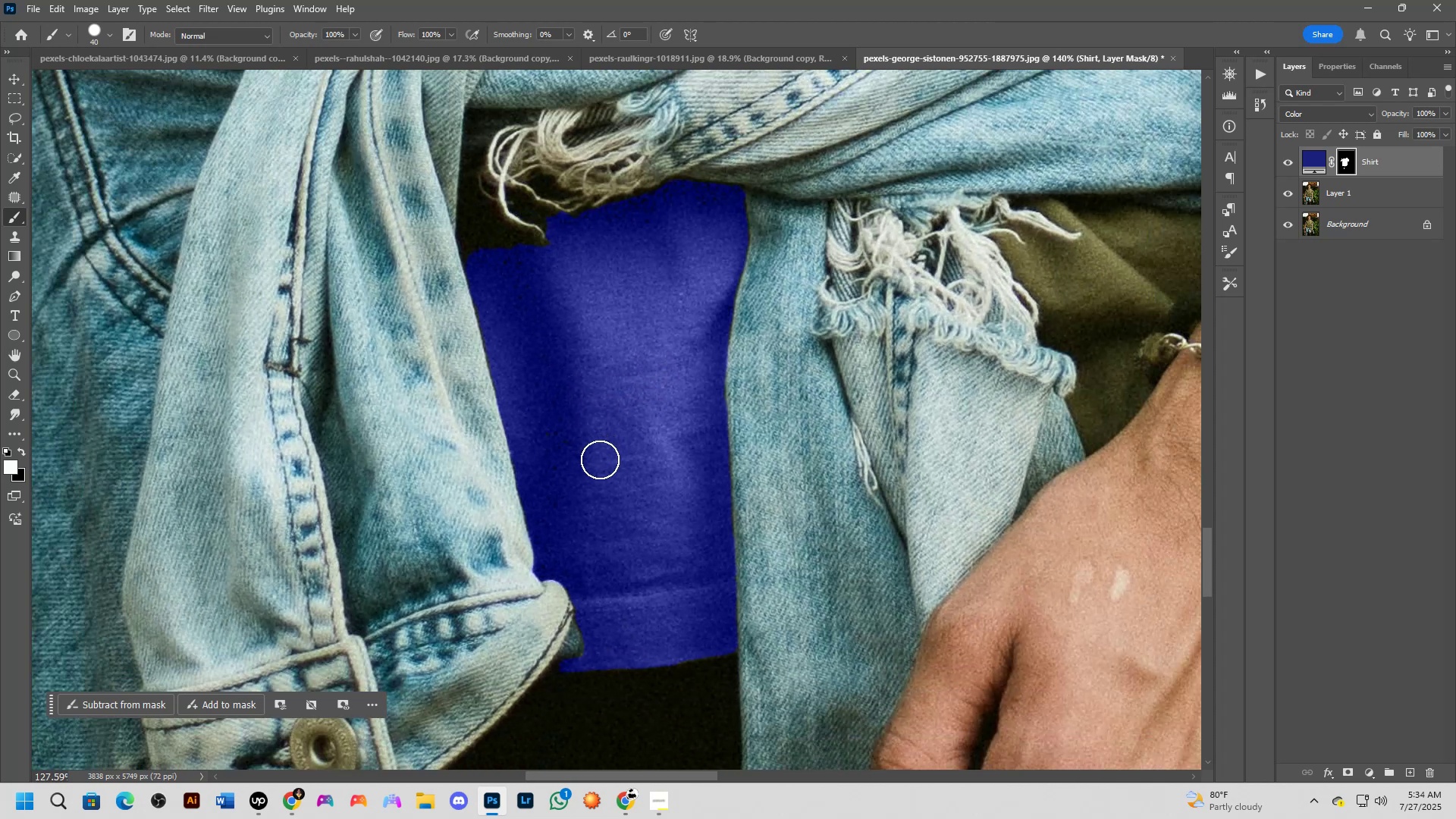 
scroll: coordinate [797, 410], scroll_direction: down, amount: 19.0
 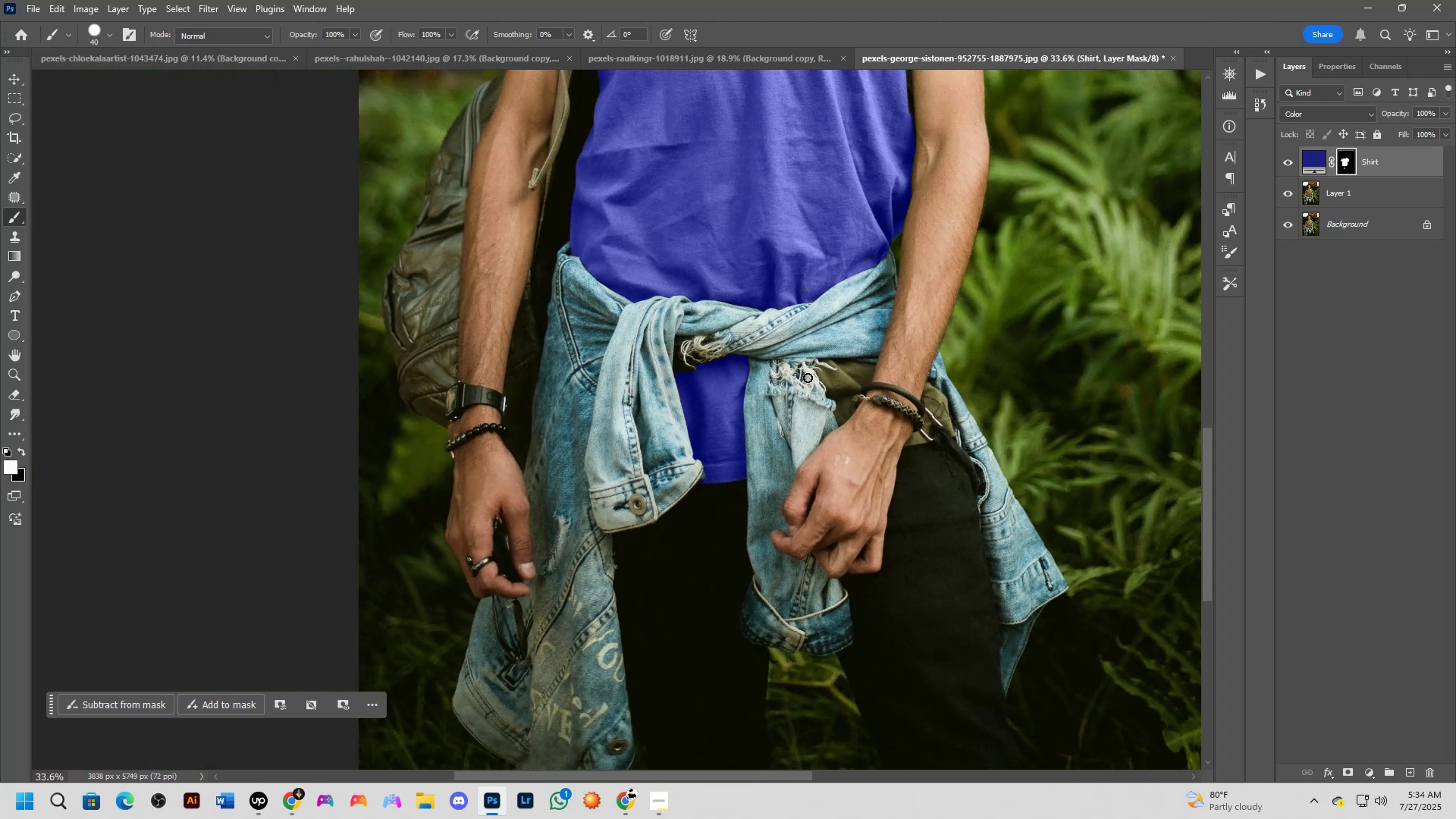 
hold_key(key=Space, duration=0.64)
 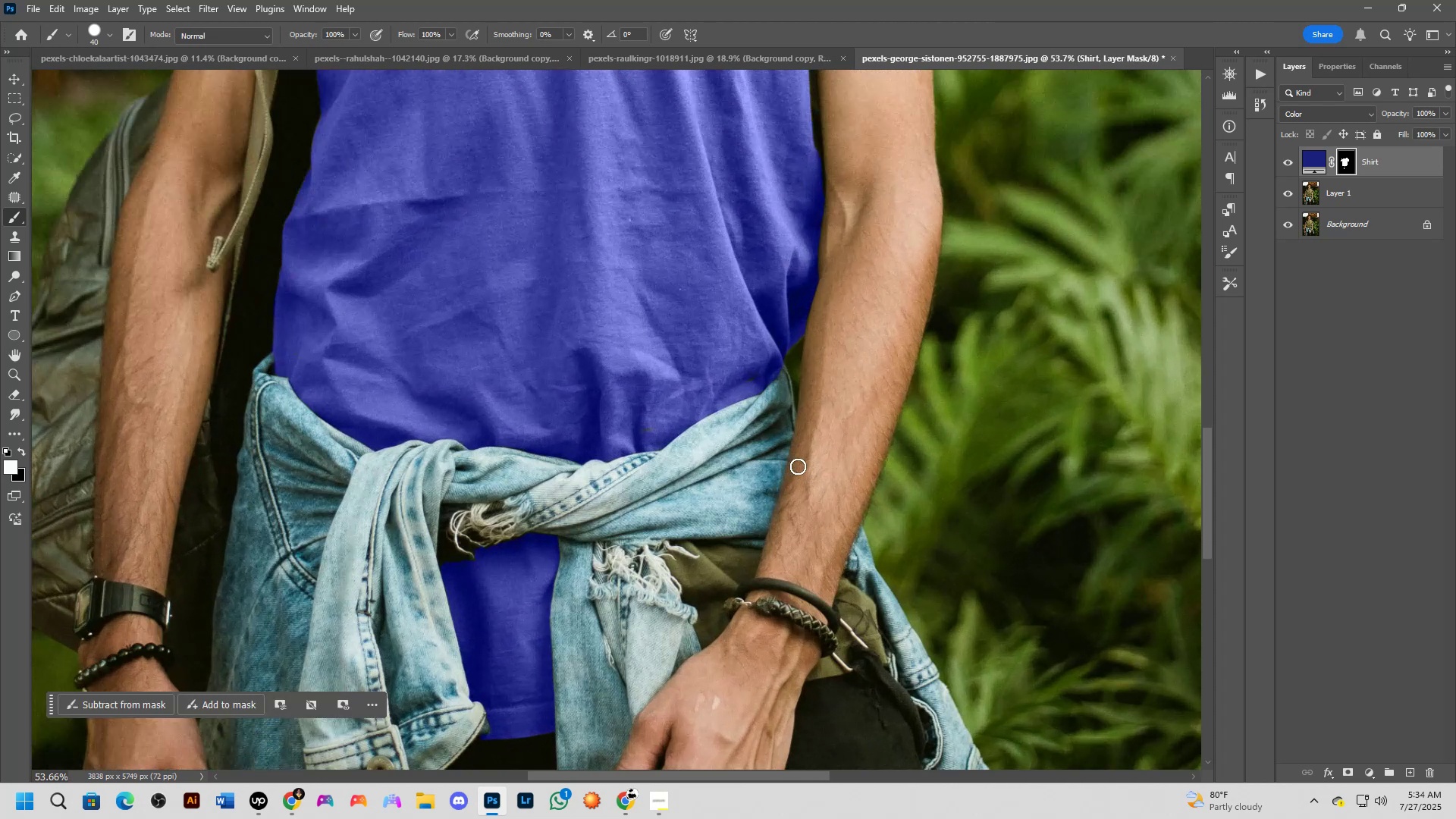 
left_click_drag(start_coordinate=[889, 297], to_coordinate=[788, 451])
 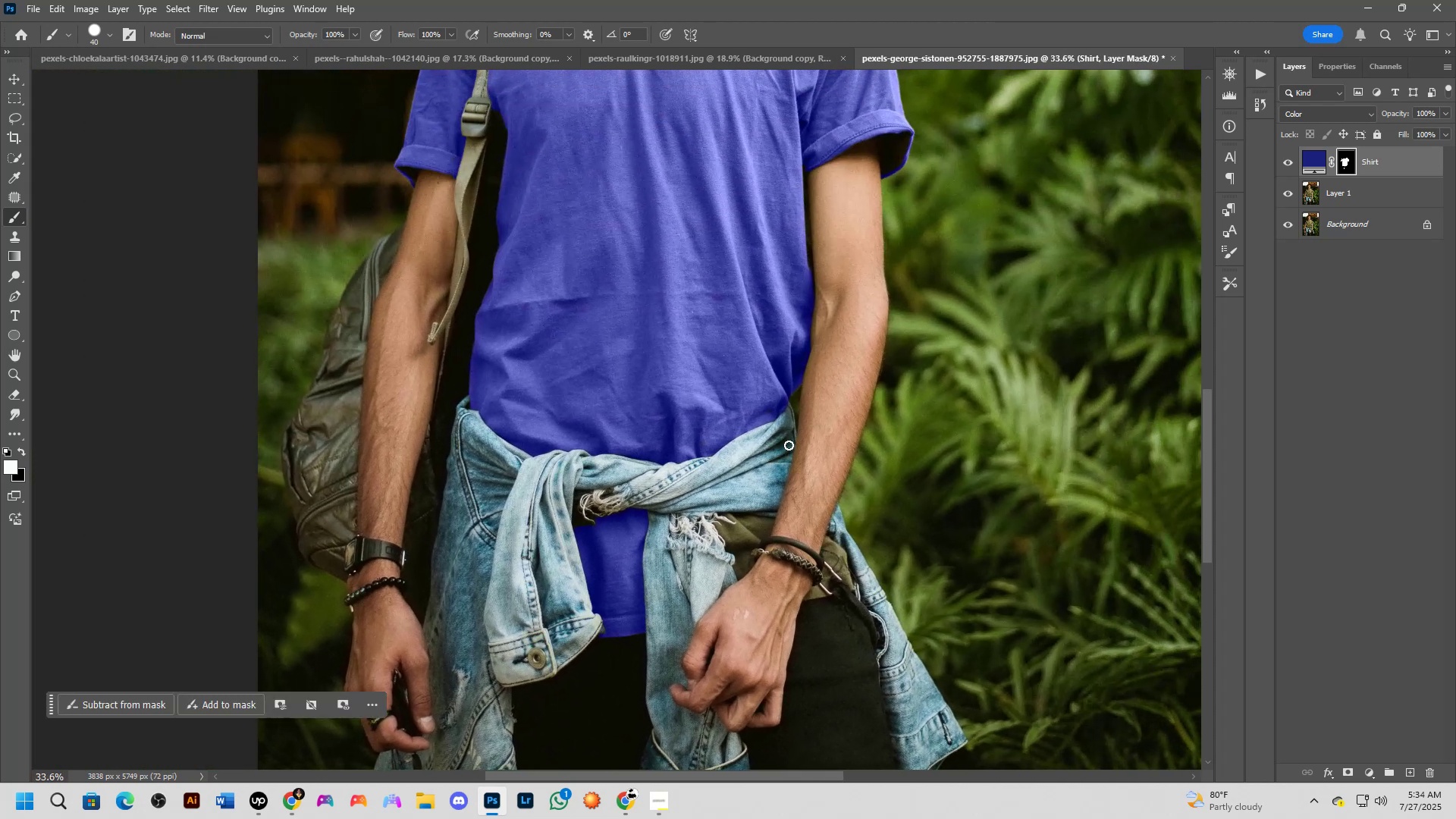 
scroll: coordinate [762, 298], scroll_direction: up, amount: 14.0
 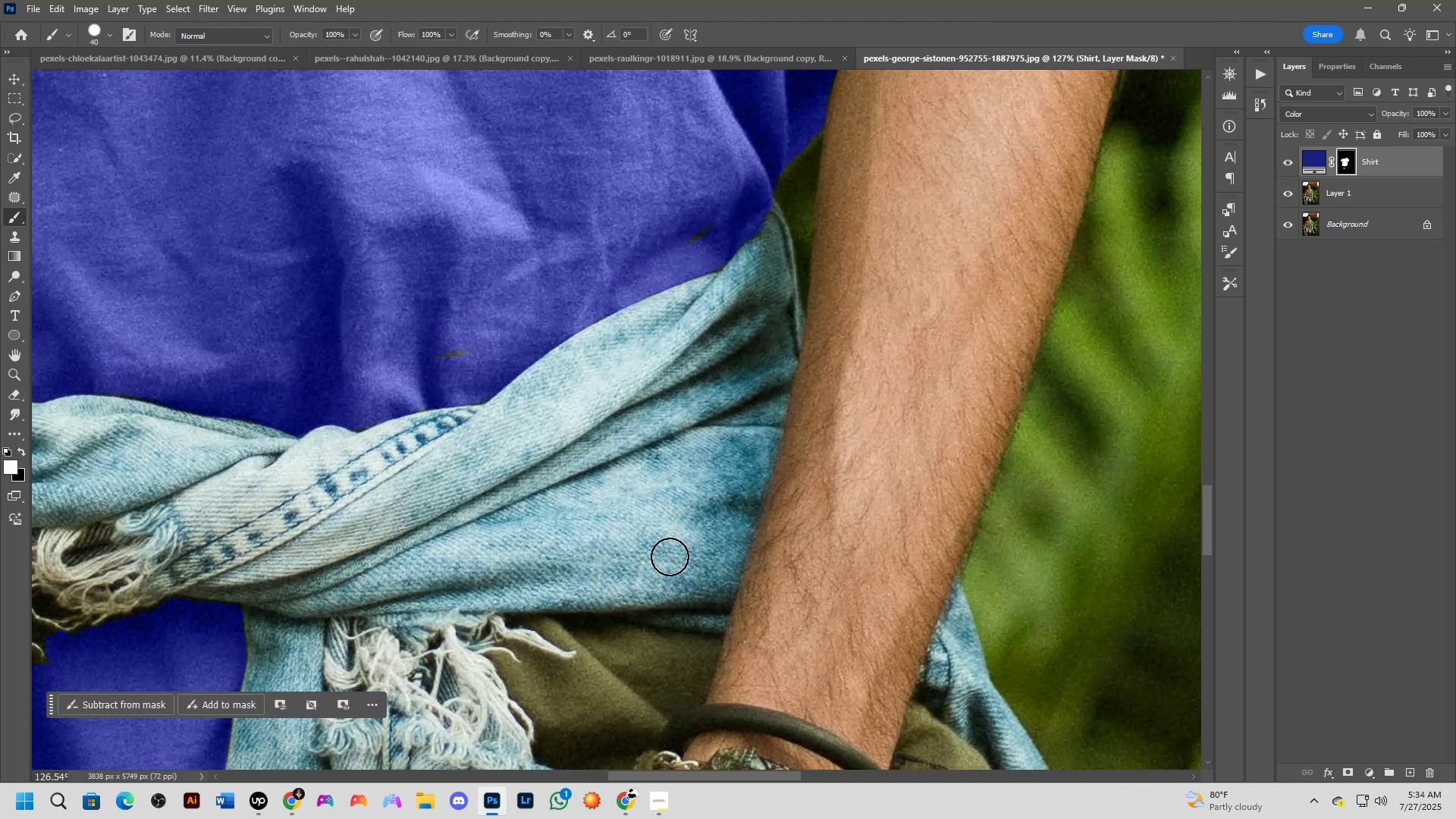 
left_click_drag(start_coordinate=[655, 568], to_coordinate=[646, 438])
 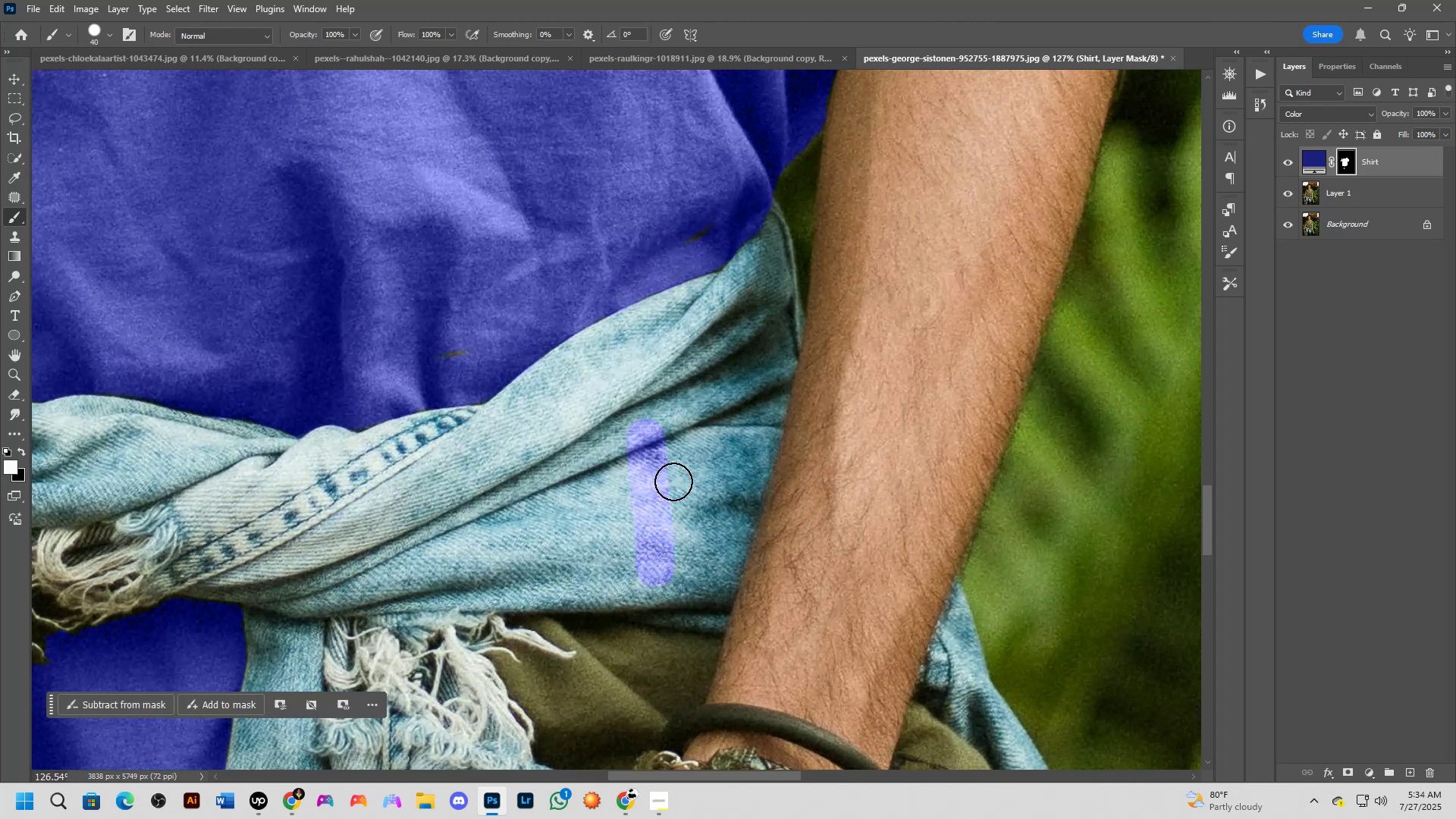 
key(Control+Z)
 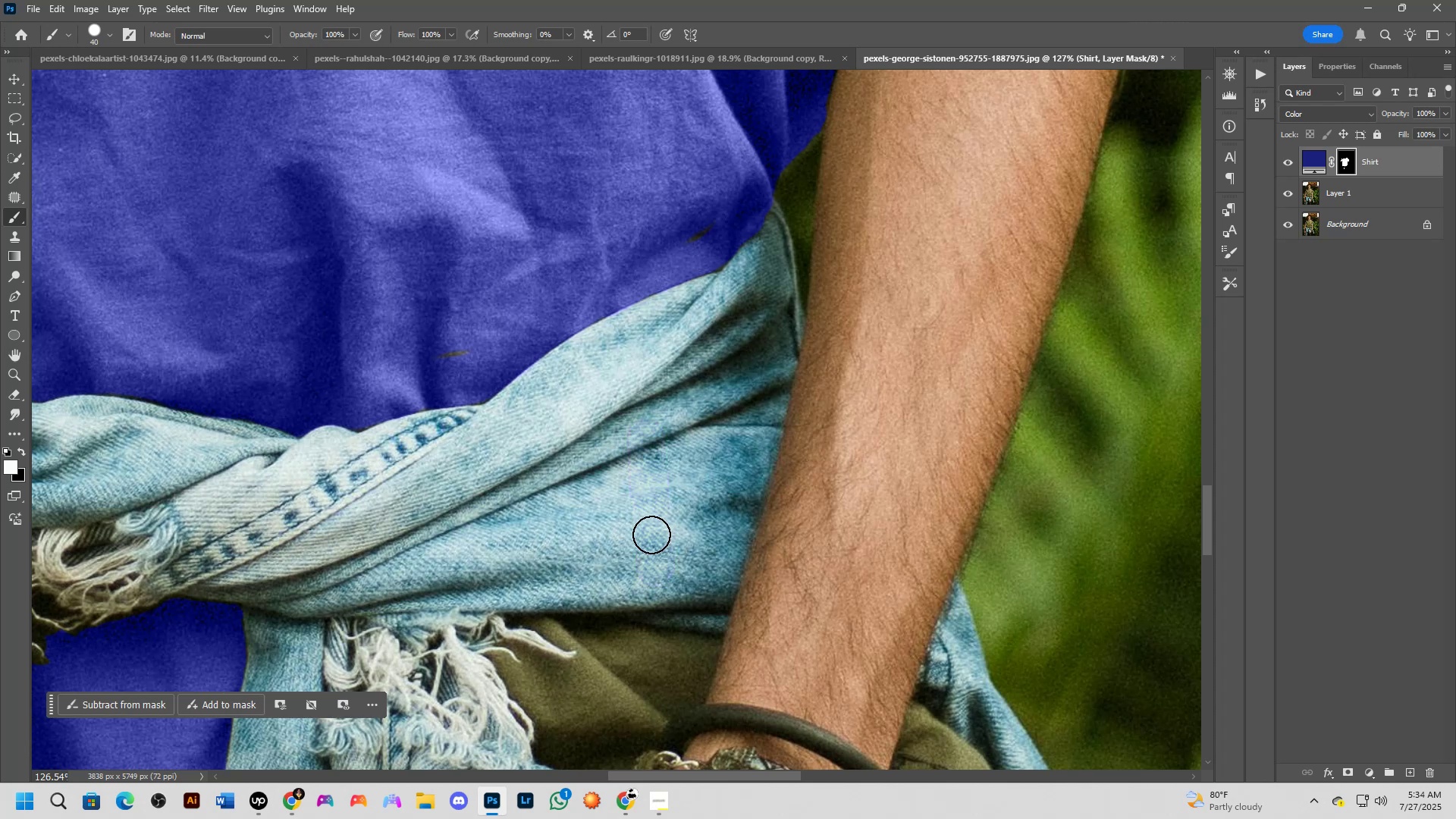 
hold_key(key=Space, duration=1.04)
 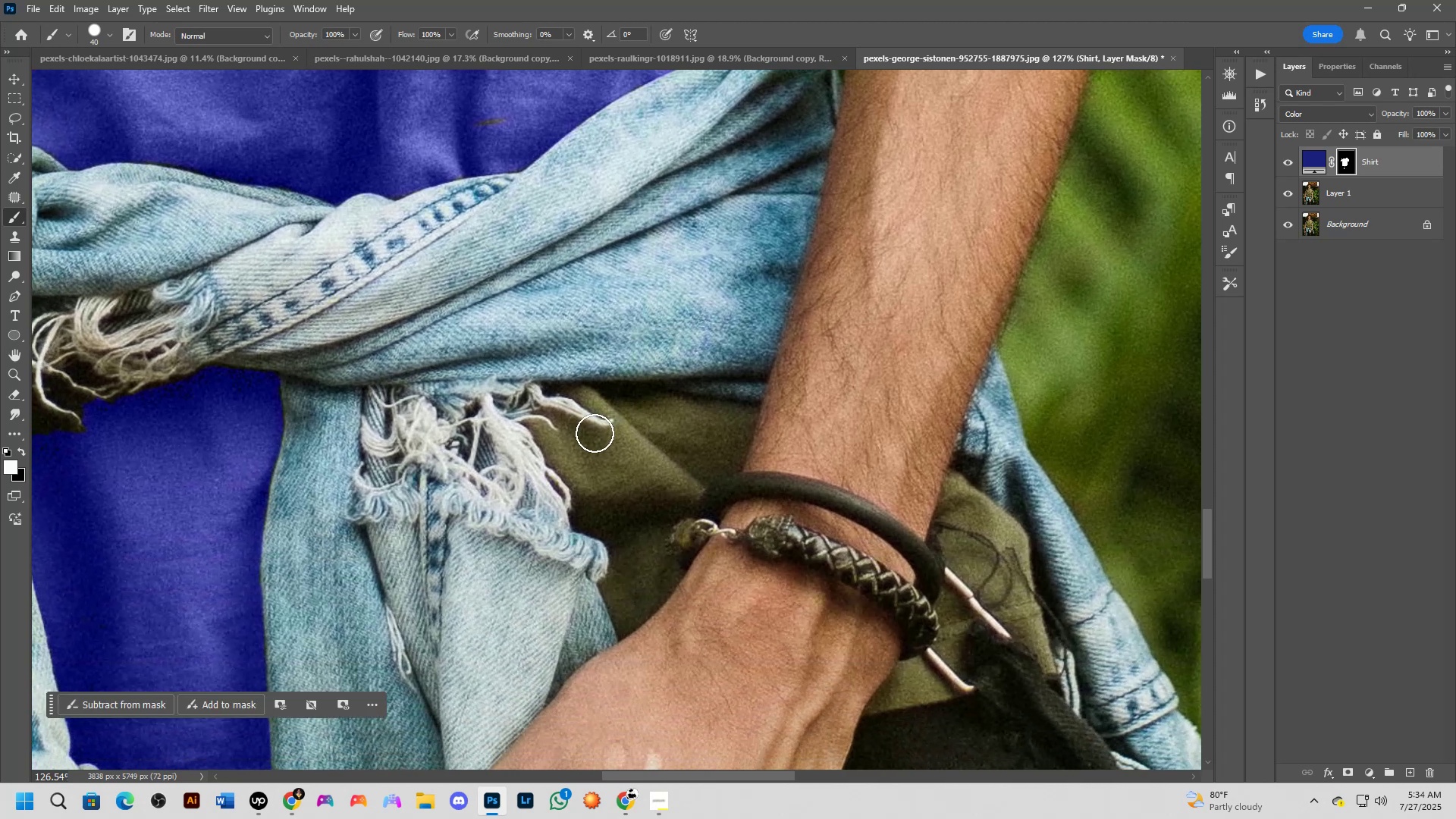 
left_click_drag(start_coordinate=[632, 542], to_coordinate=[670, 310])
 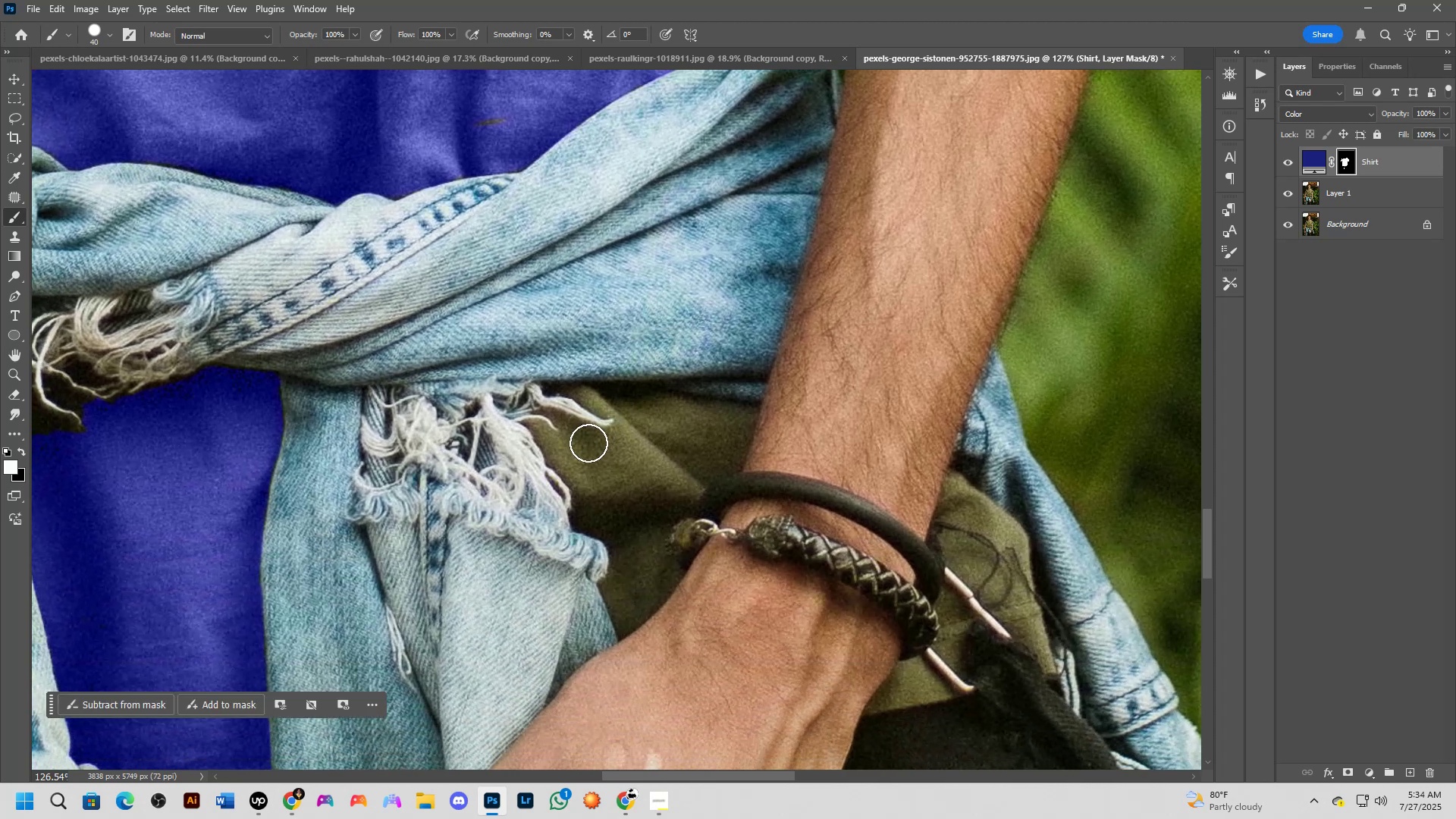 
scroll: coordinate [610, 490], scroll_direction: up, amount: 6.0
 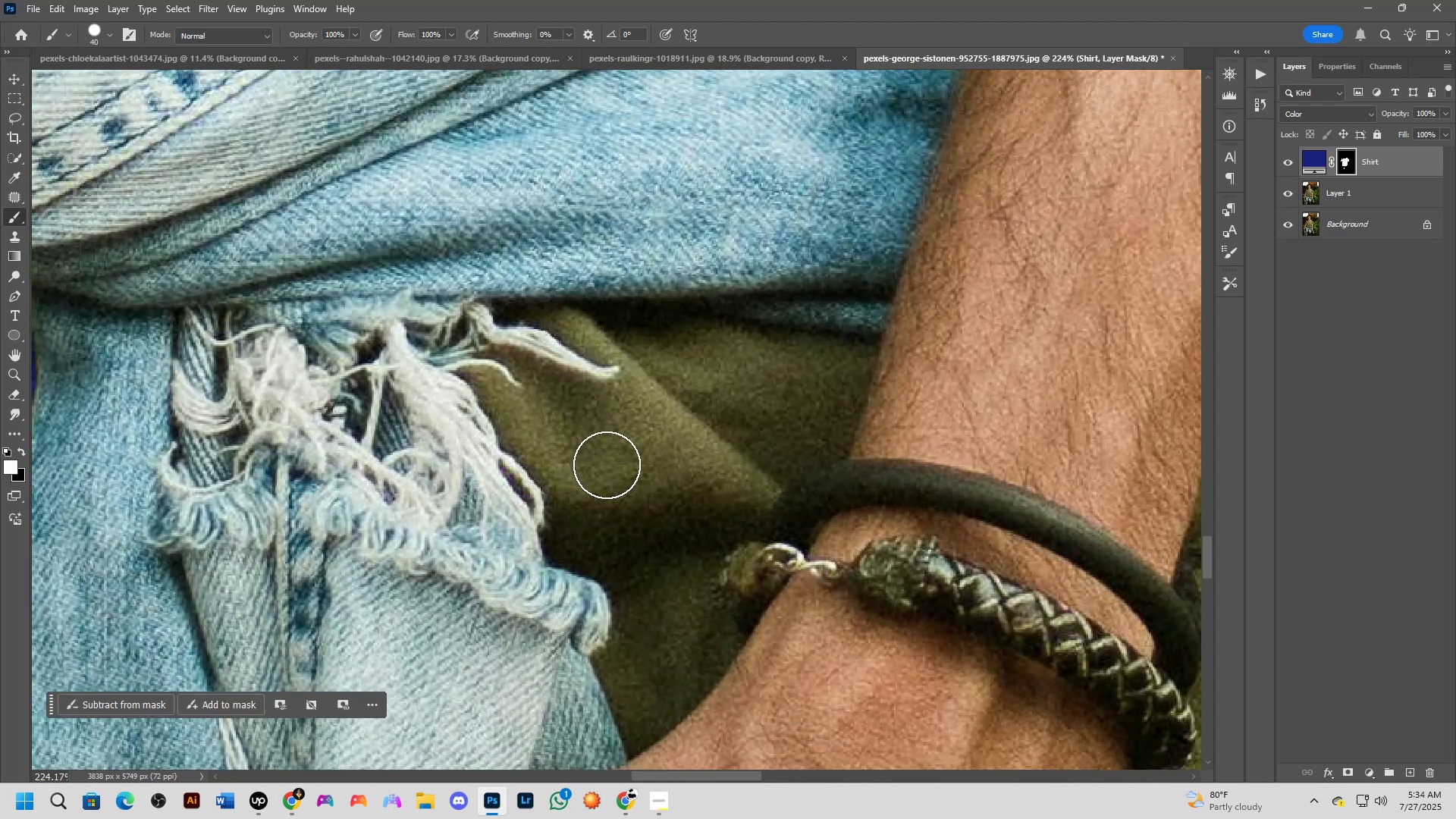 
hold_key(key=AltLeft, duration=1.52)
 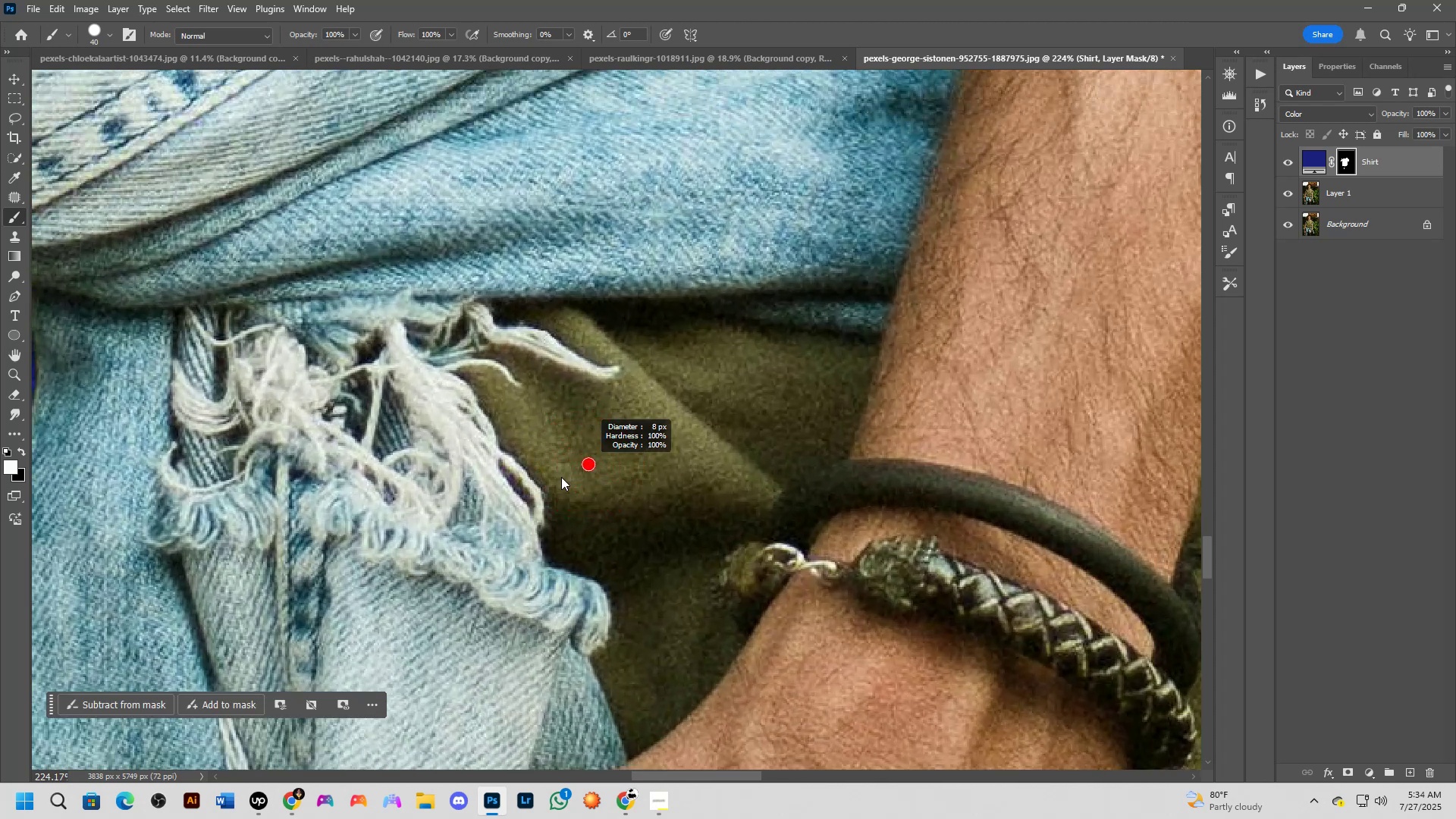 
hold_key(key=AltLeft, duration=0.62)
 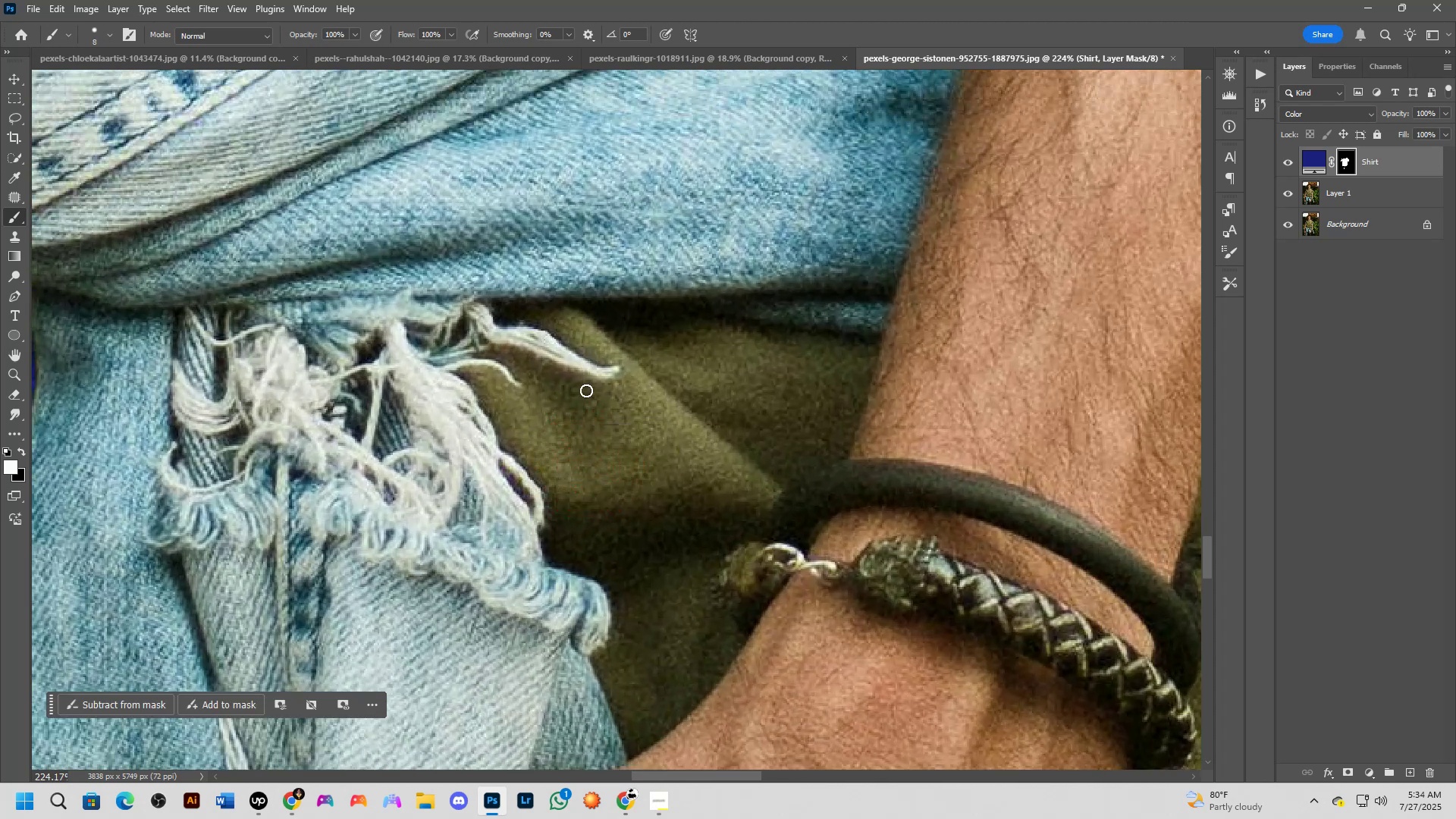 
hold_key(key=Space, duration=0.47)
 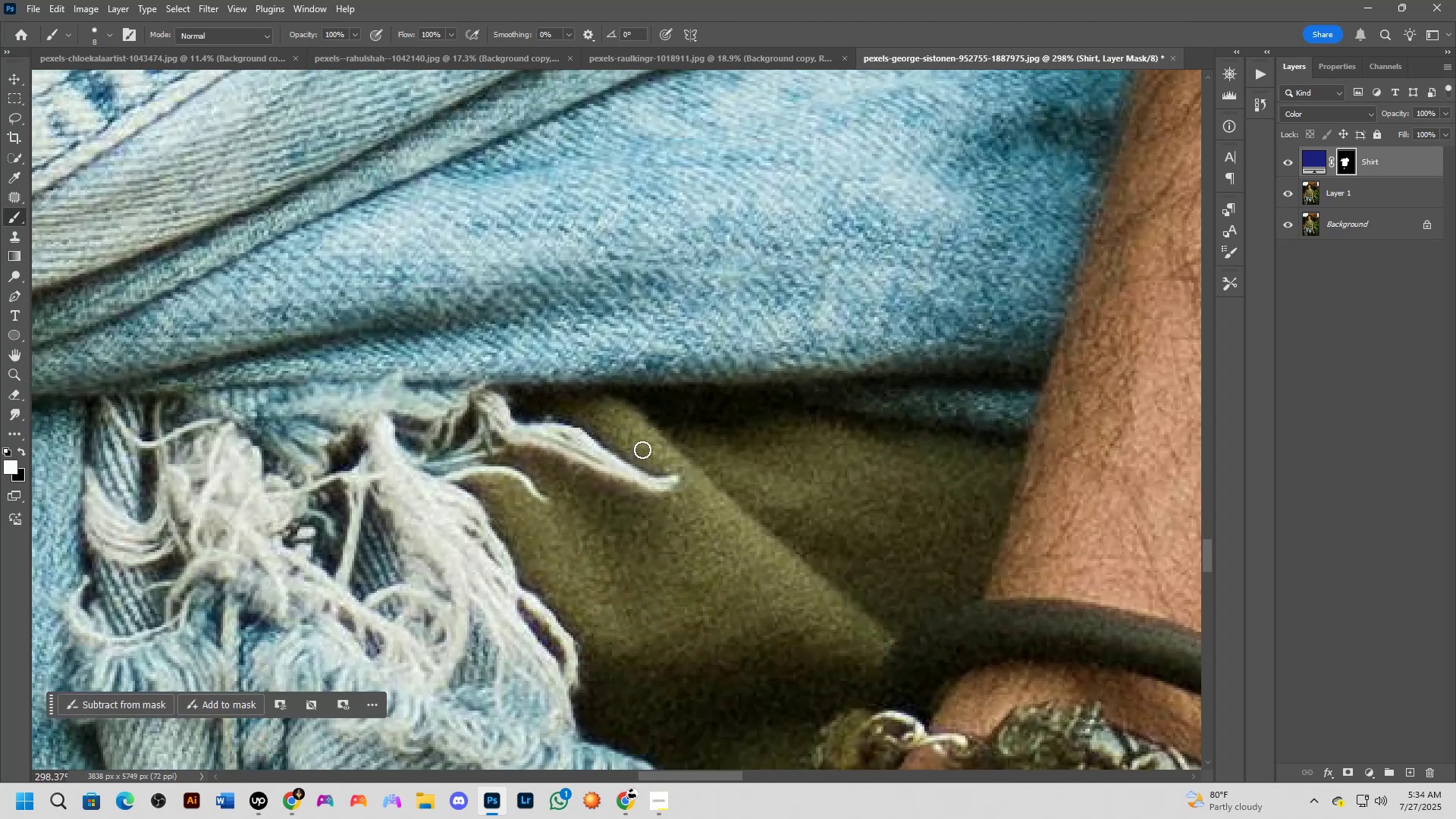 
left_click_drag(start_coordinate=[584, 356], to_coordinate=[633, 460])
 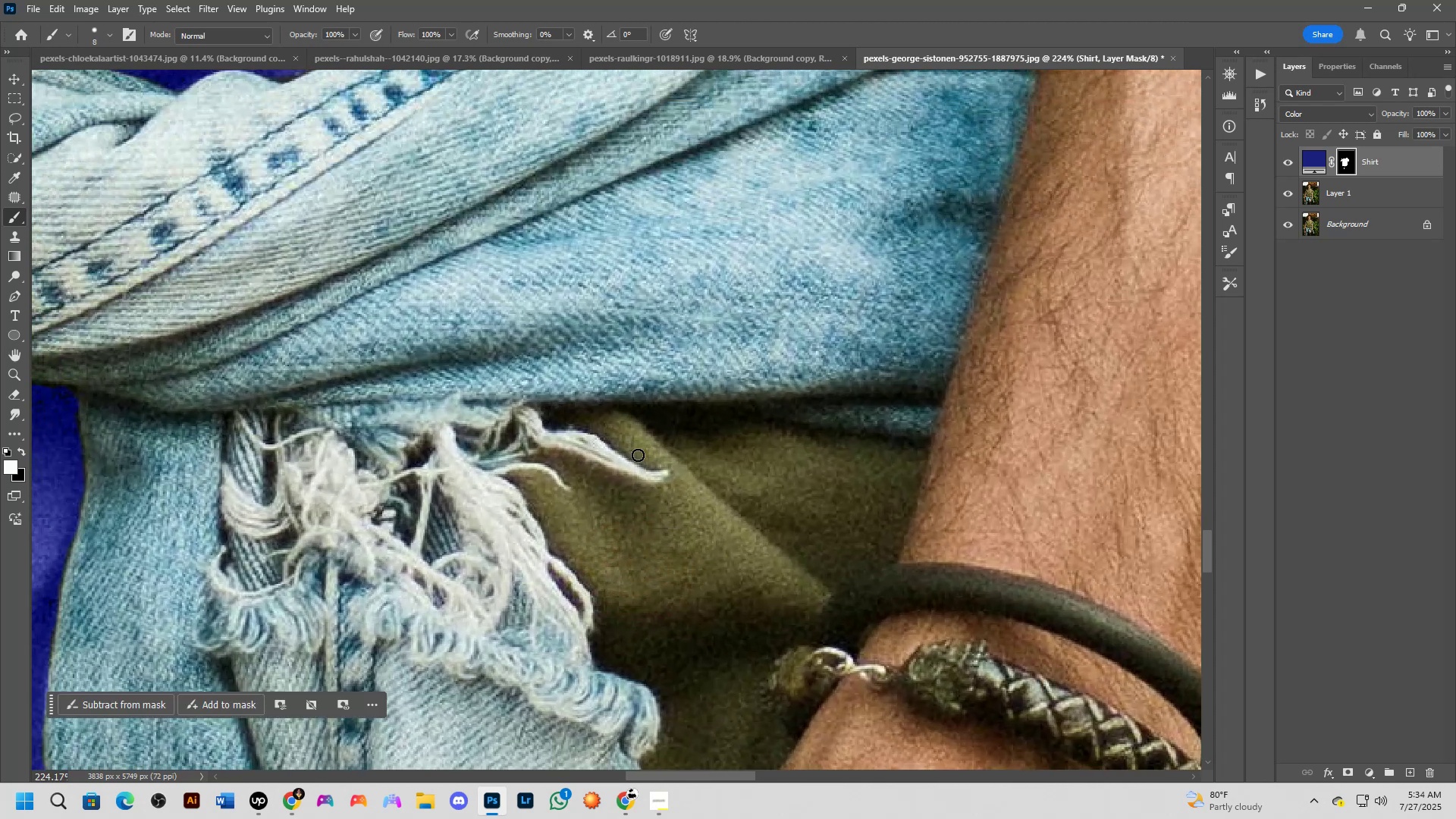 
scroll: coordinate [642, 450], scroll_direction: up, amount: 5.0
 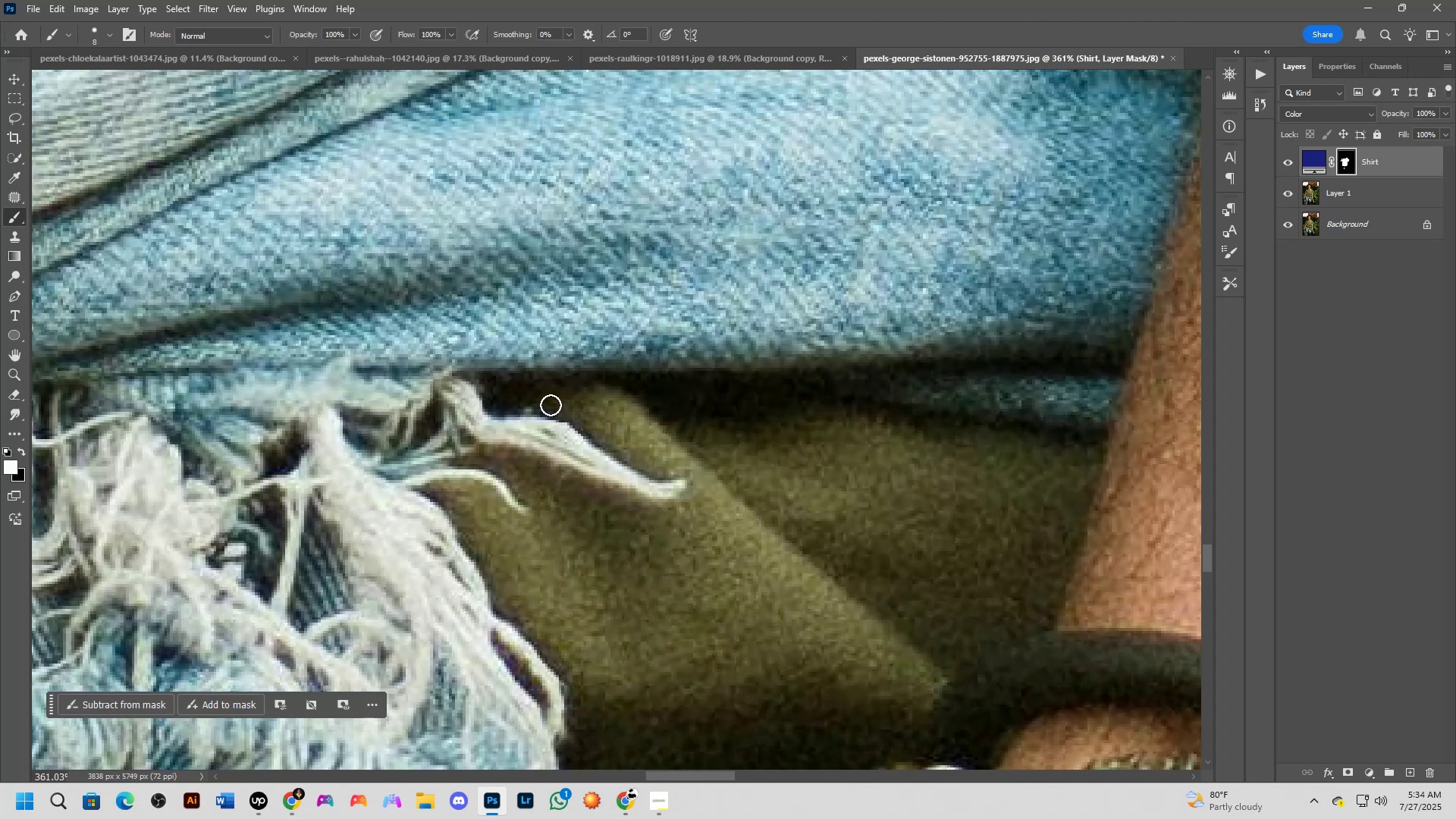 
left_click_drag(start_coordinate=[546, 405], to_coordinate=[651, 435])
 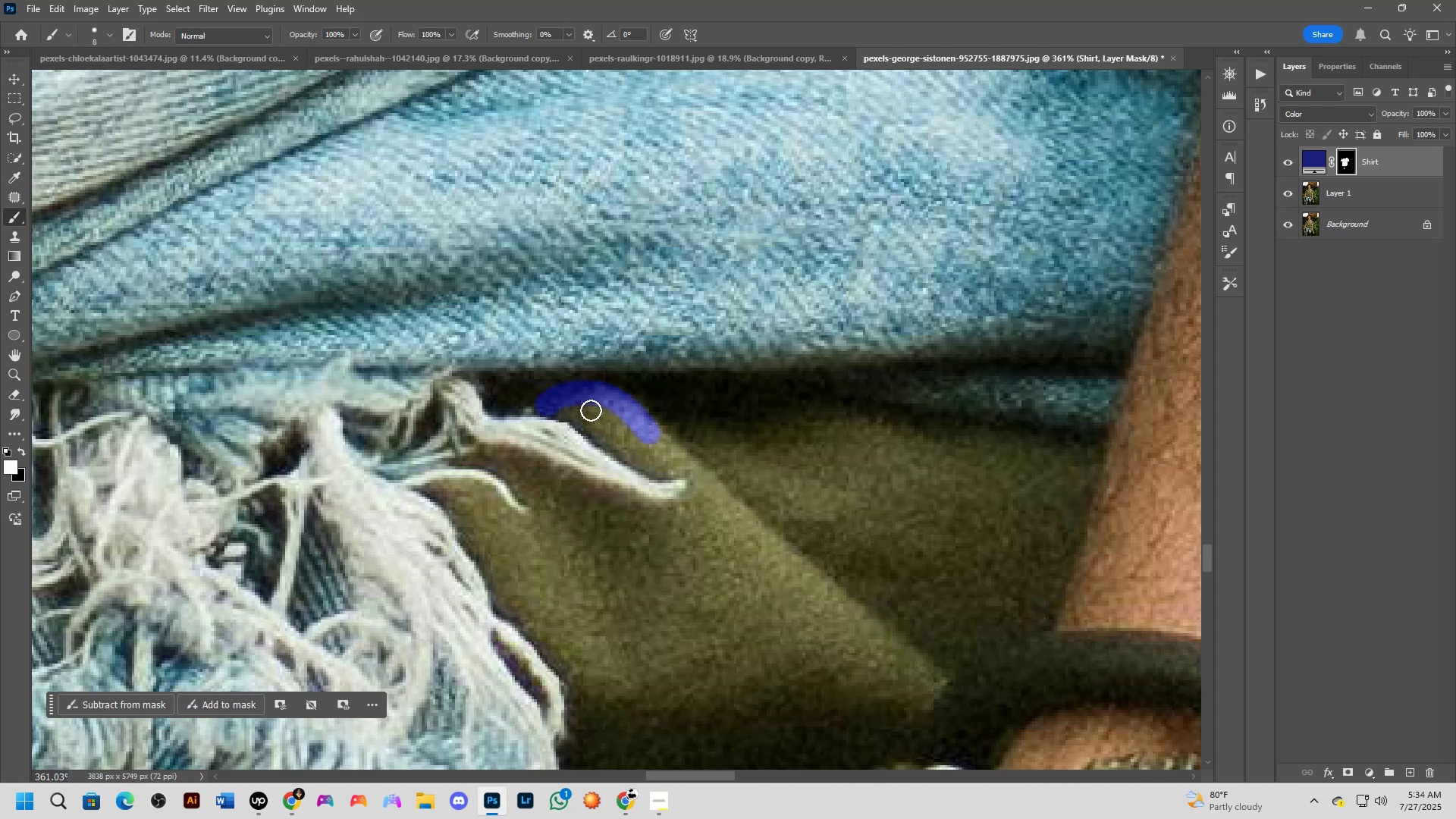 
scroll: coordinate [588, 417], scroll_direction: up, amount: 3.0
 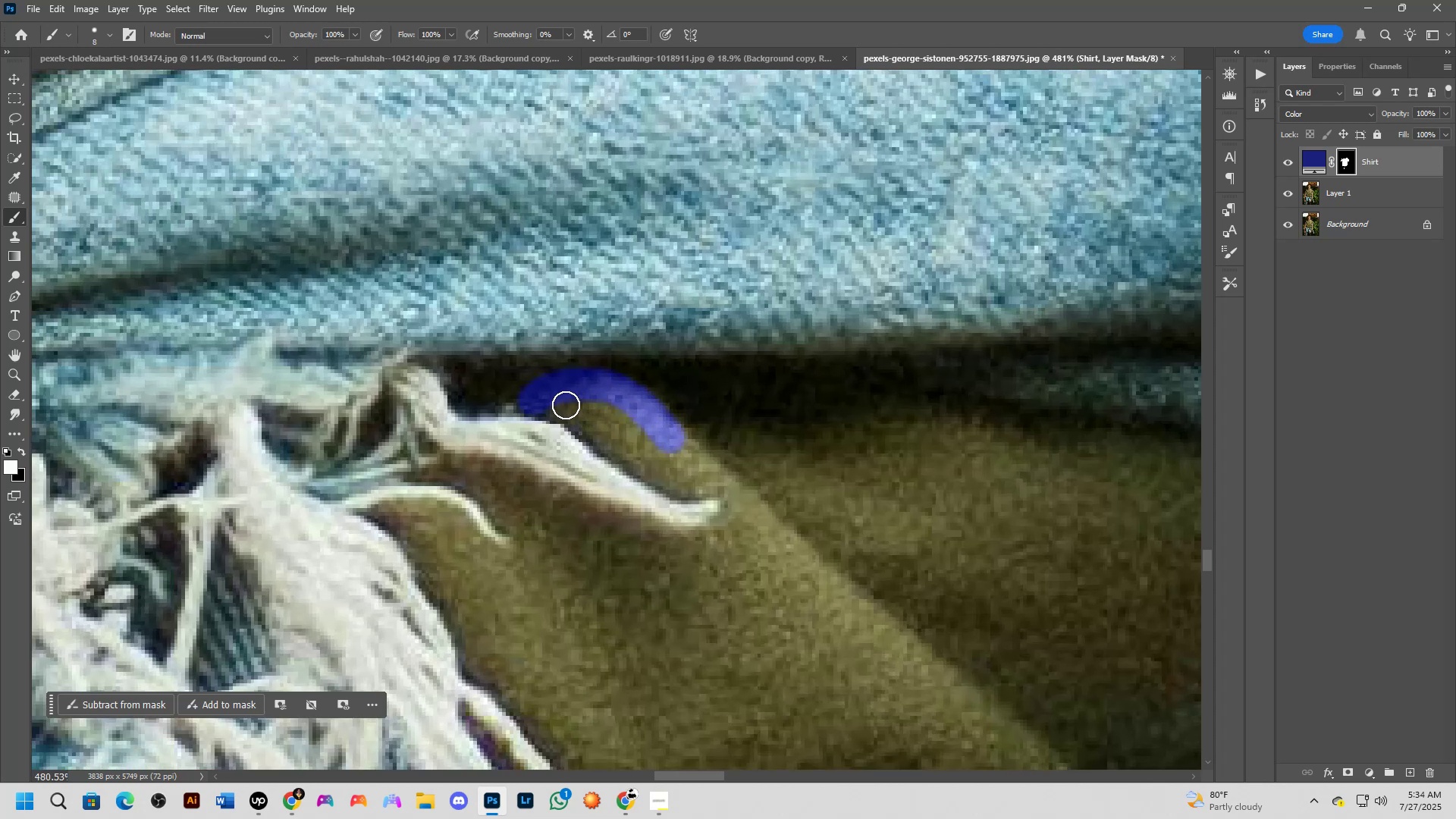 
left_click_drag(start_coordinate=[553, 403], to_coordinate=[582, 405])
 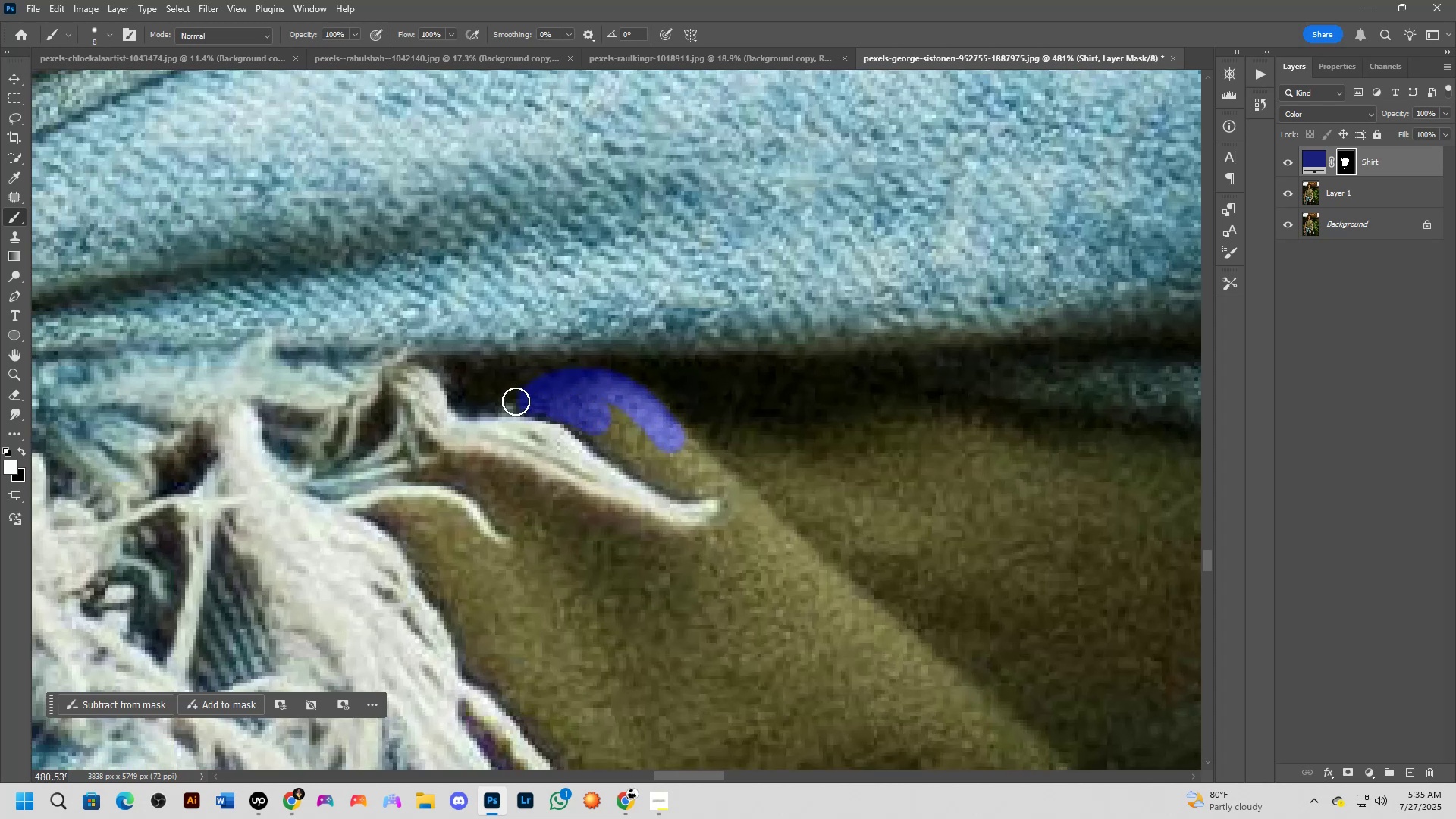 
left_click([516, 401])
 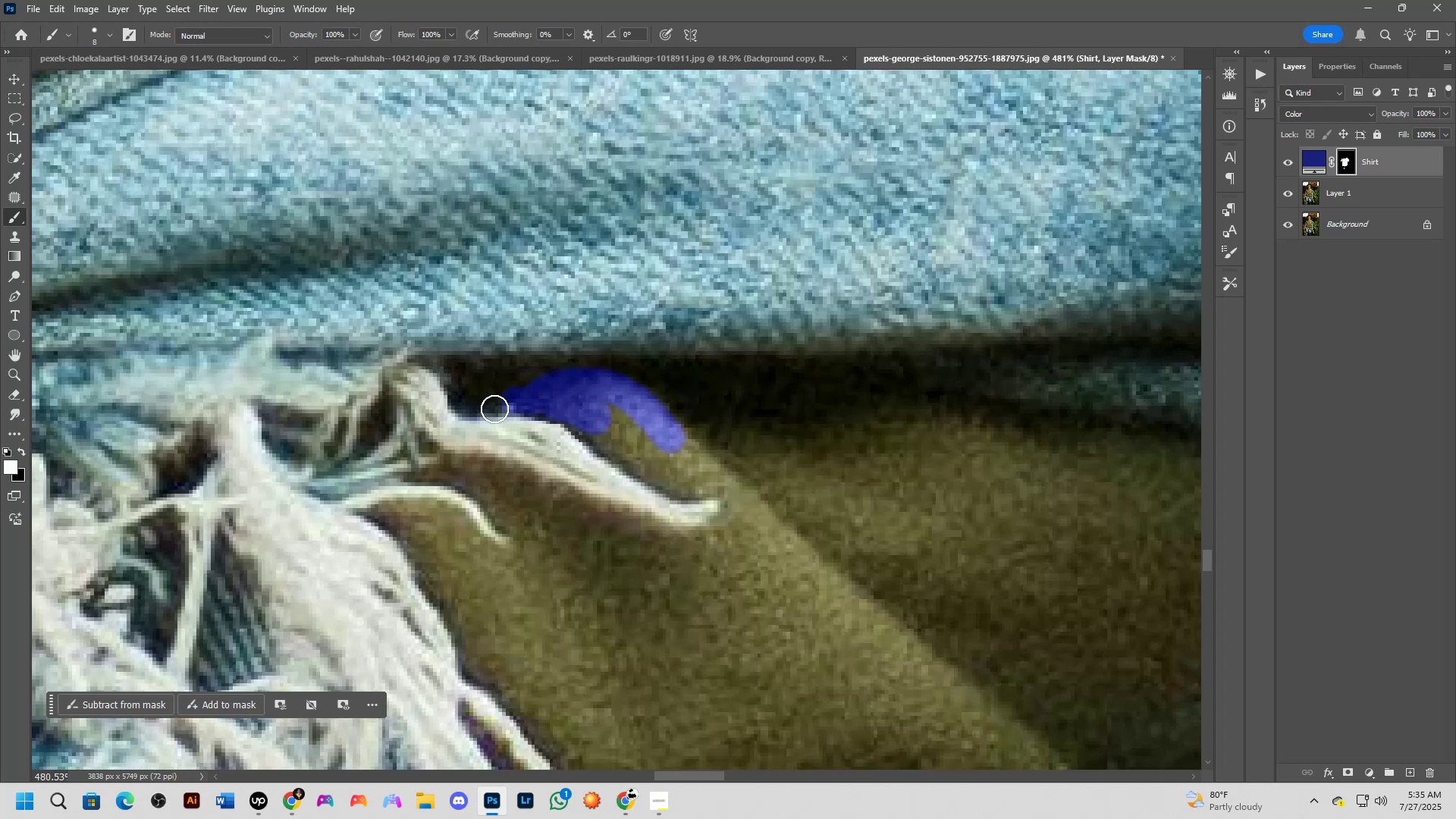 
type(xx)
 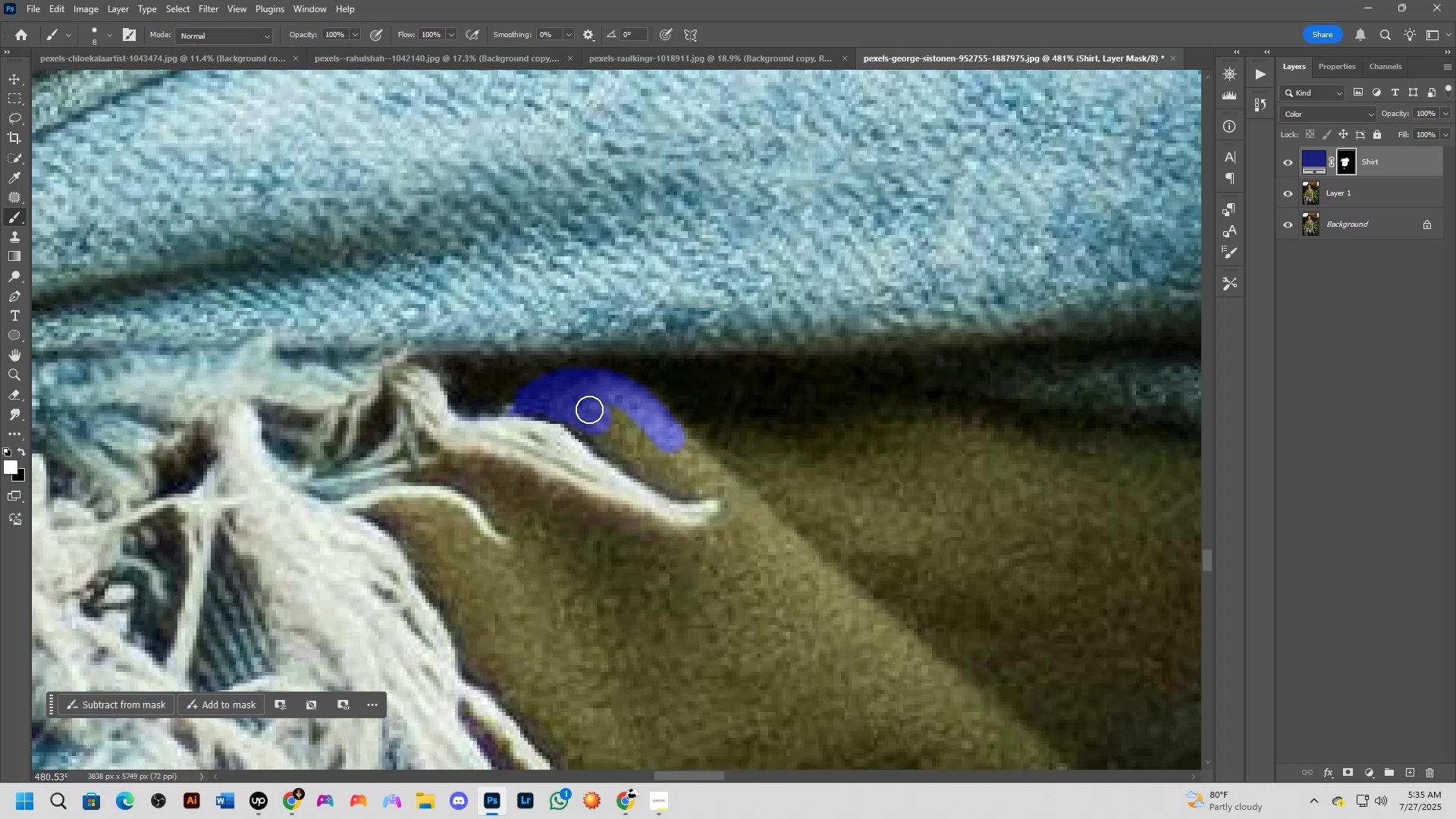 
left_click_drag(start_coordinate=[493, 403], to_coordinate=[507, 386])
 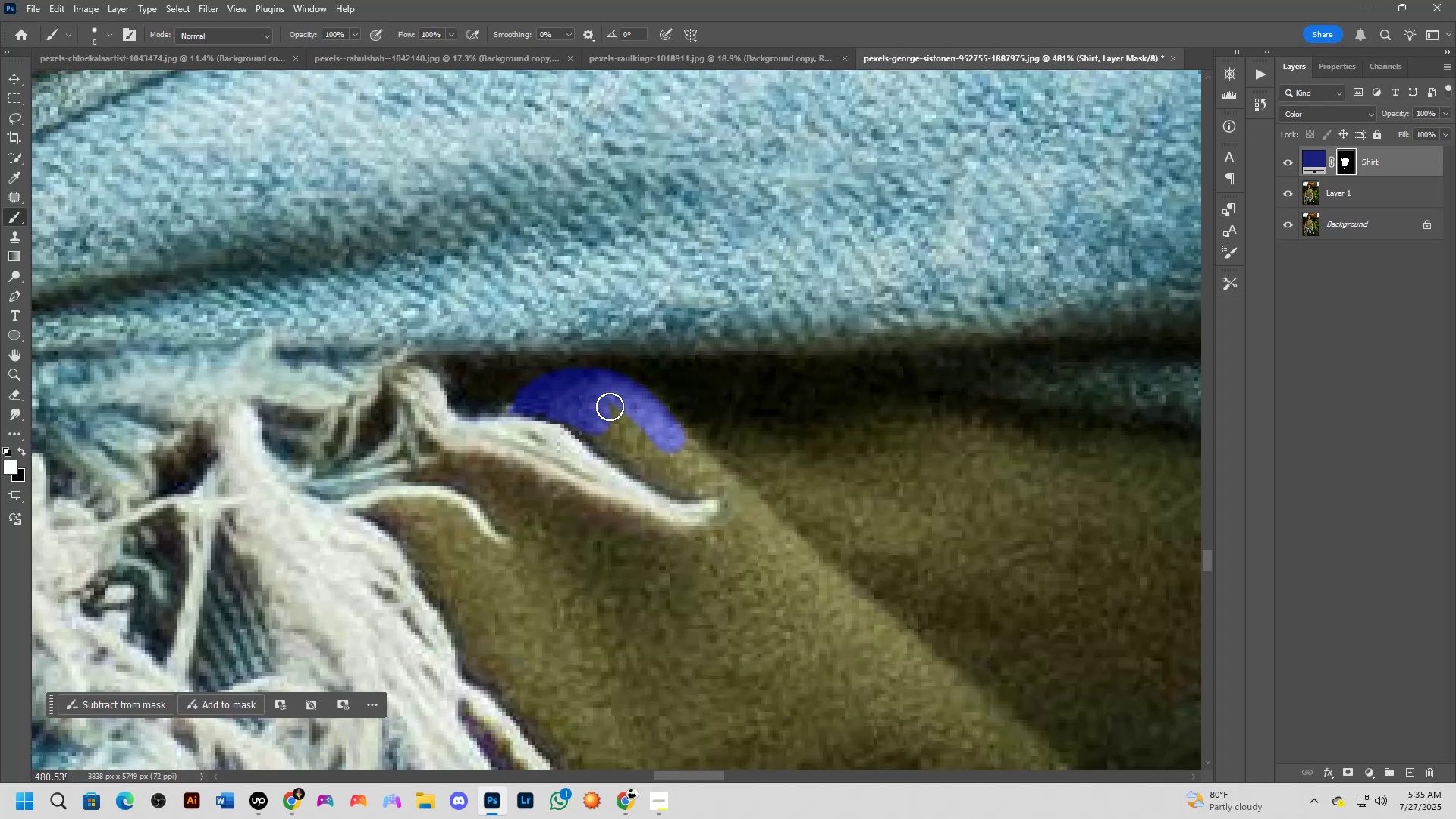 
left_click_drag(start_coordinate=[589, 410], to_coordinate=[654, 447])
 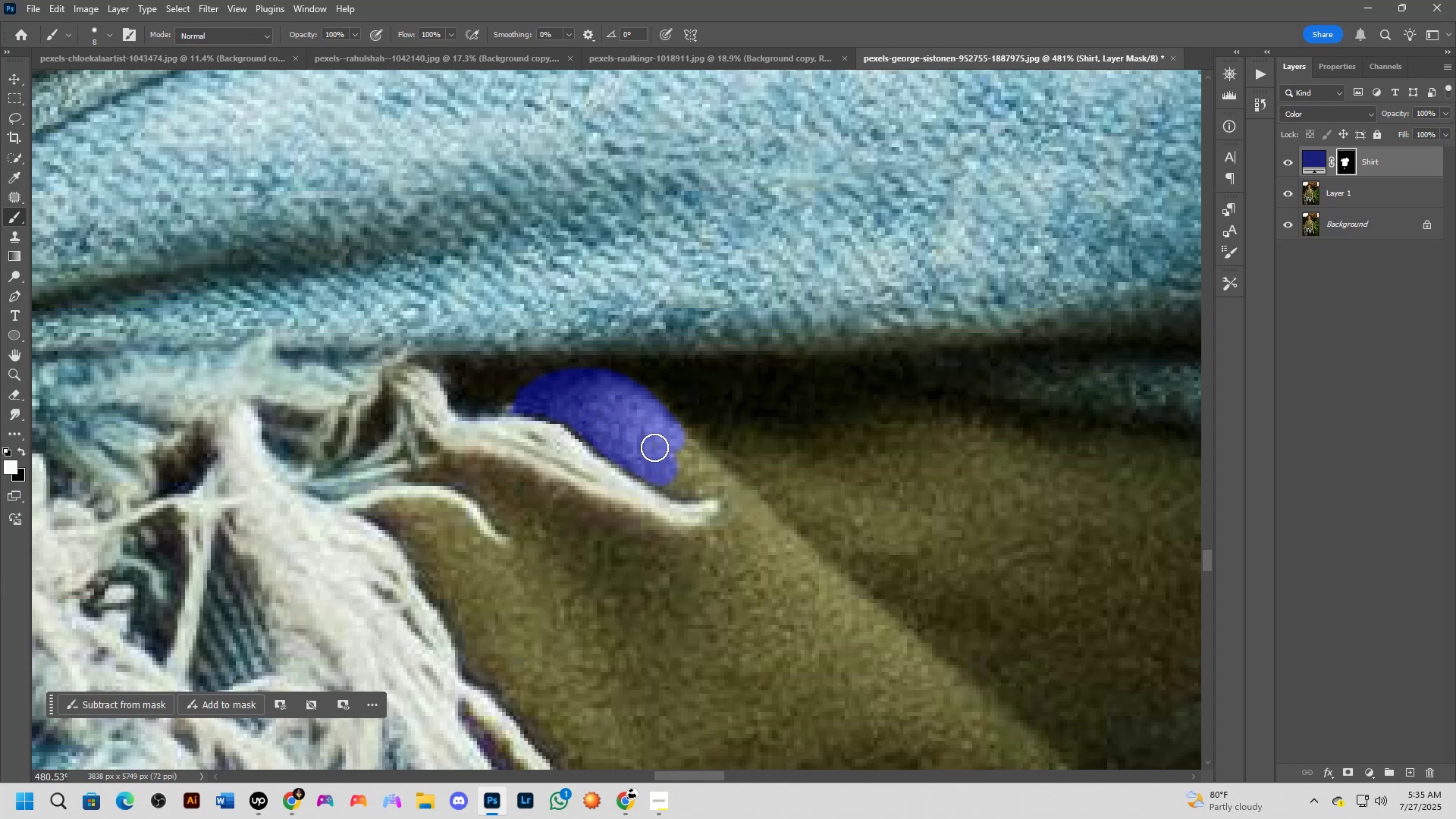 
hold_key(key=AltLeft, duration=0.61)
 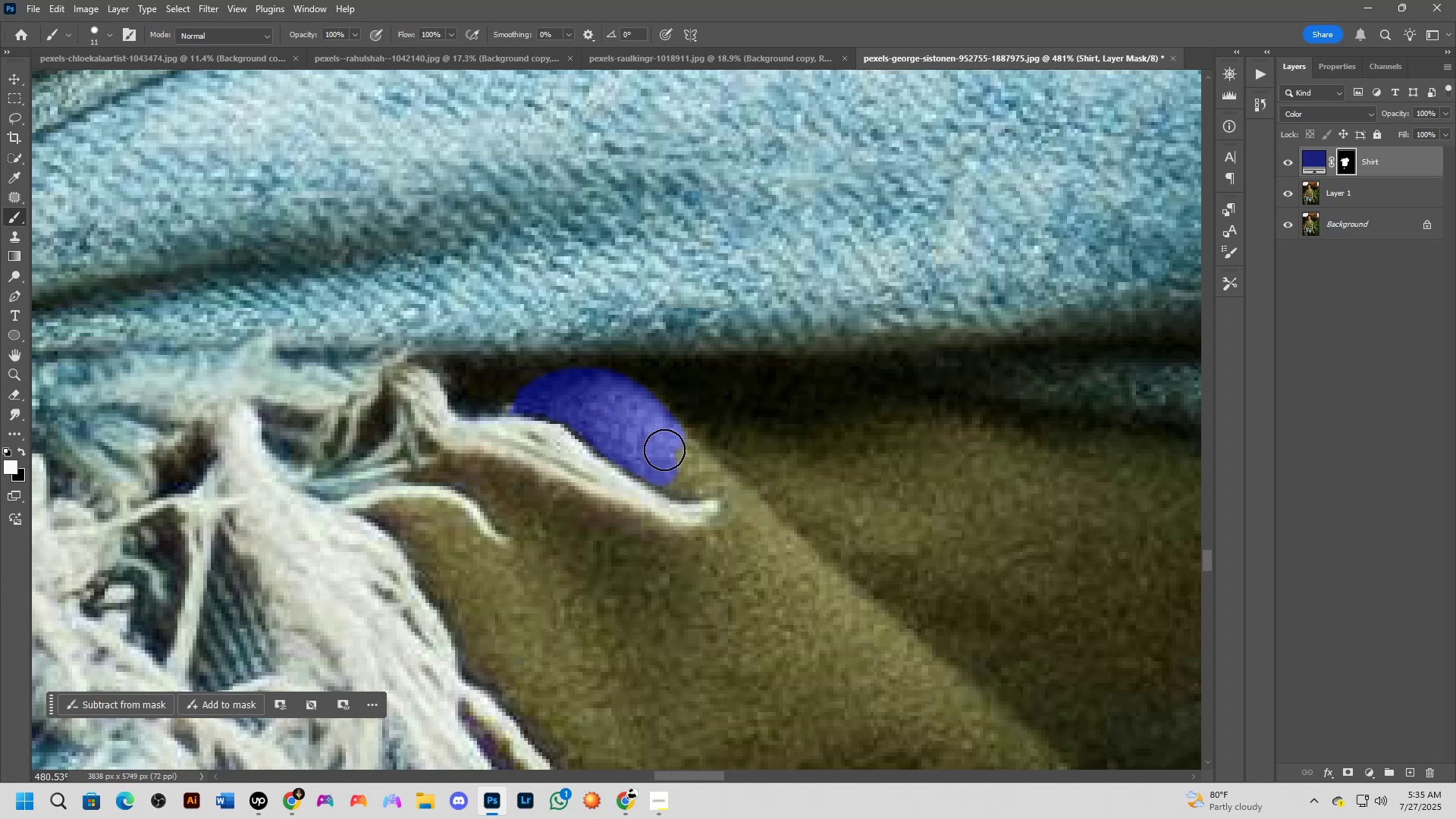 
left_click_drag(start_coordinate=[671, 450], to_coordinate=[783, 482])
 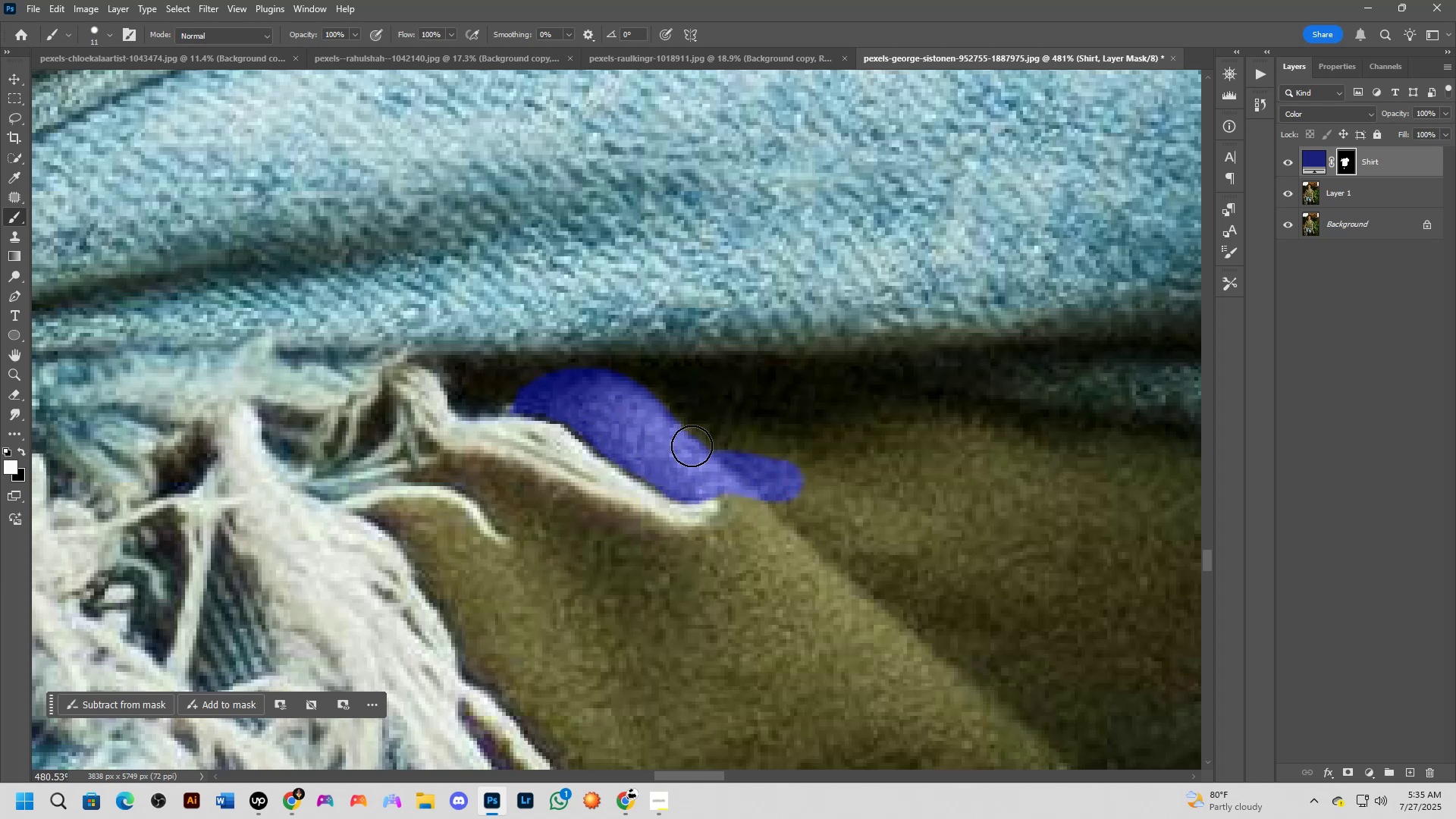 
left_click_drag(start_coordinate=[679, 445], to_coordinate=[809, 461])
 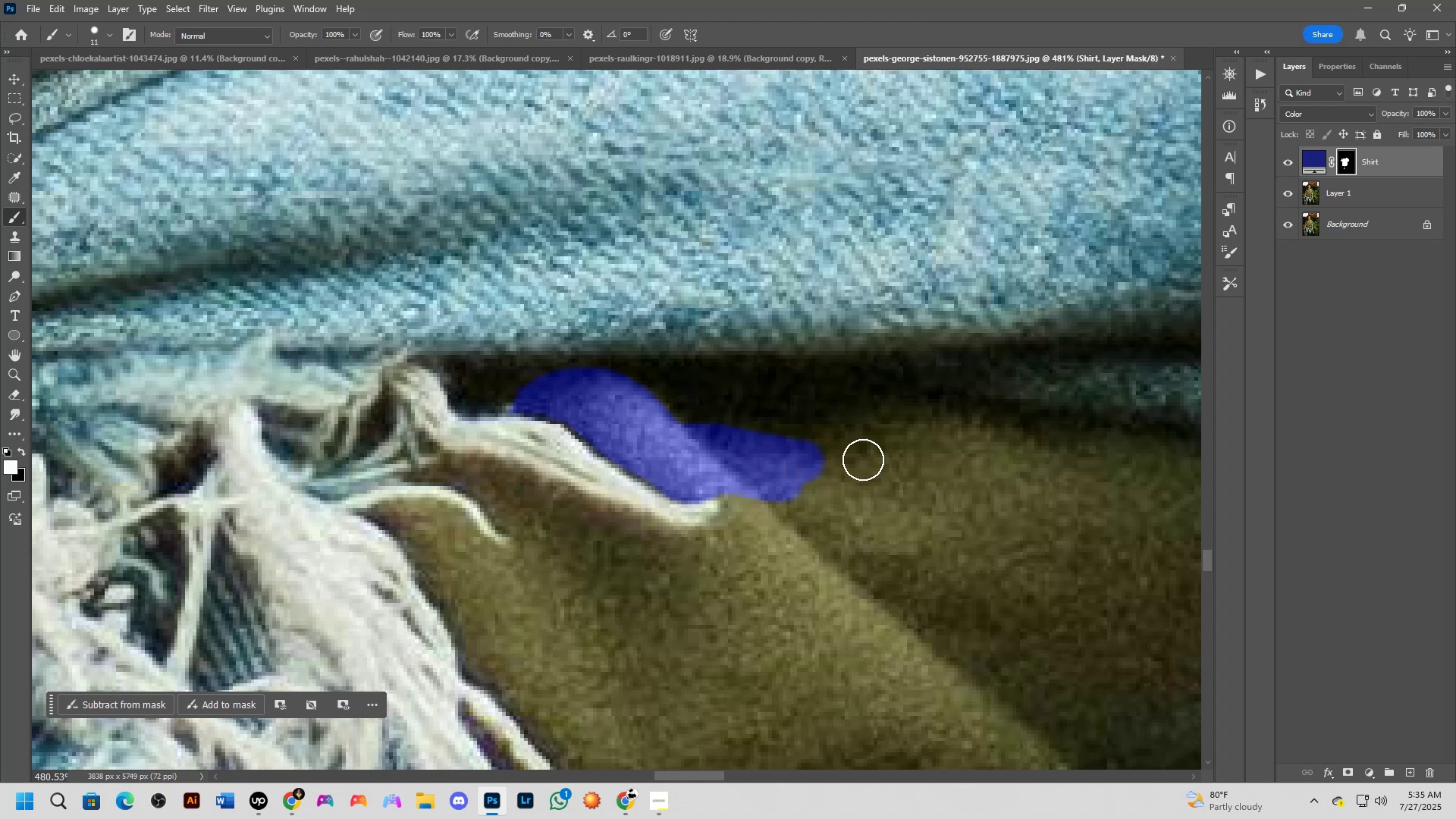 
hold_key(key=Space, duration=0.92)
 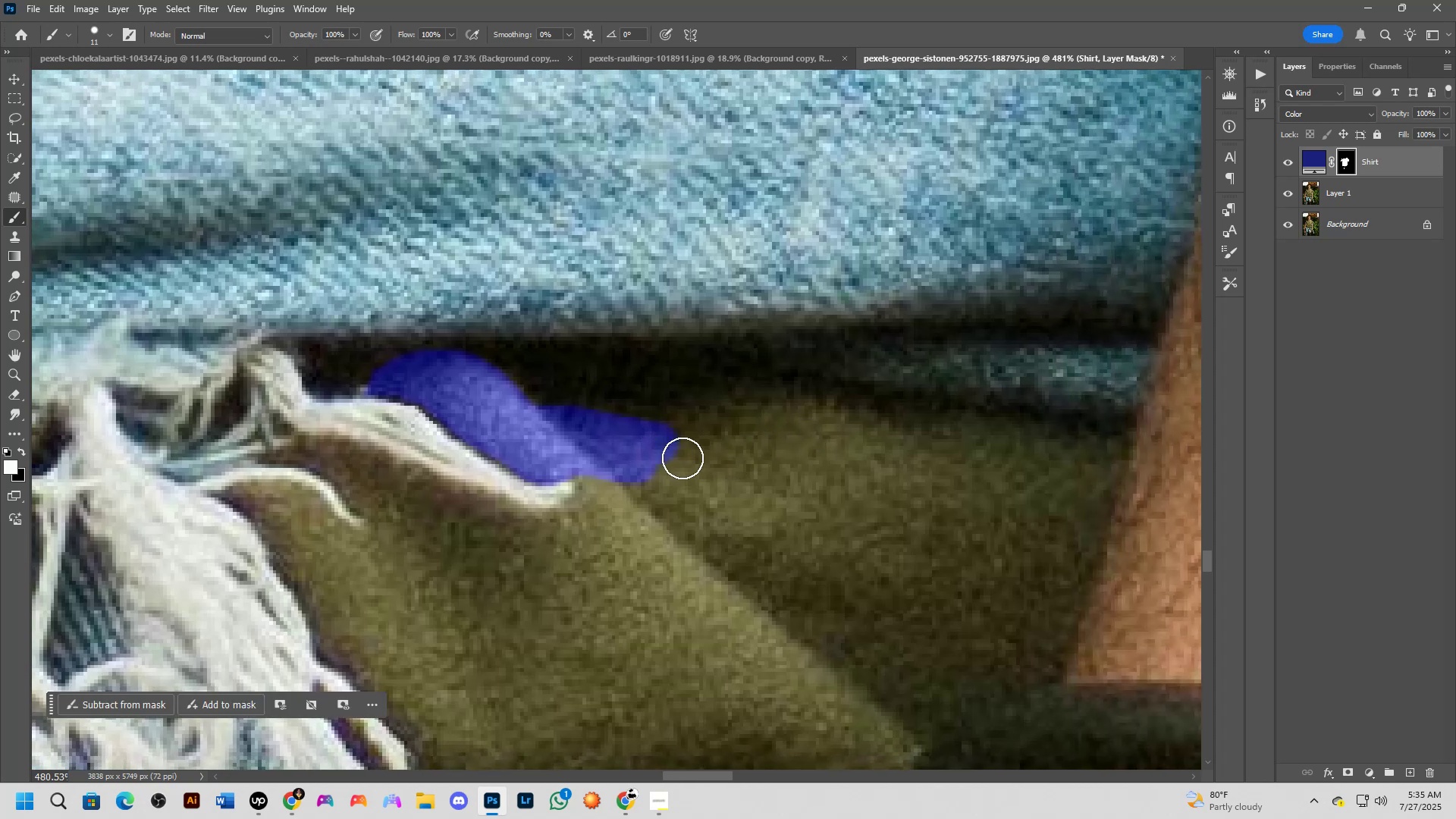 
left_click_drag(start_coordinate=[960, 450], to_coordinate=[814, 431])
 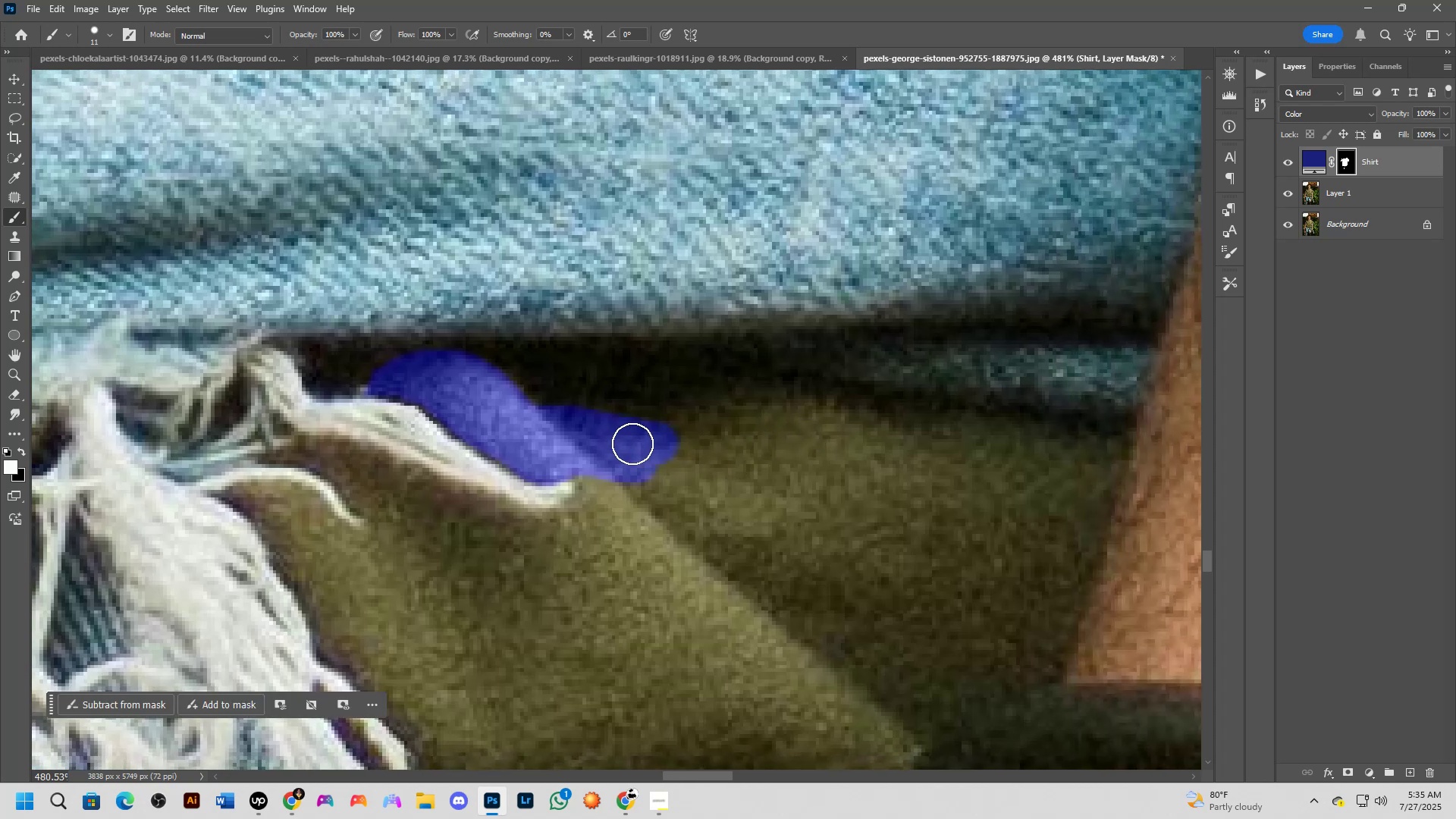 
left_click_drag(start_coordinate=[613, 436], to_coordinate=[721, 427])
 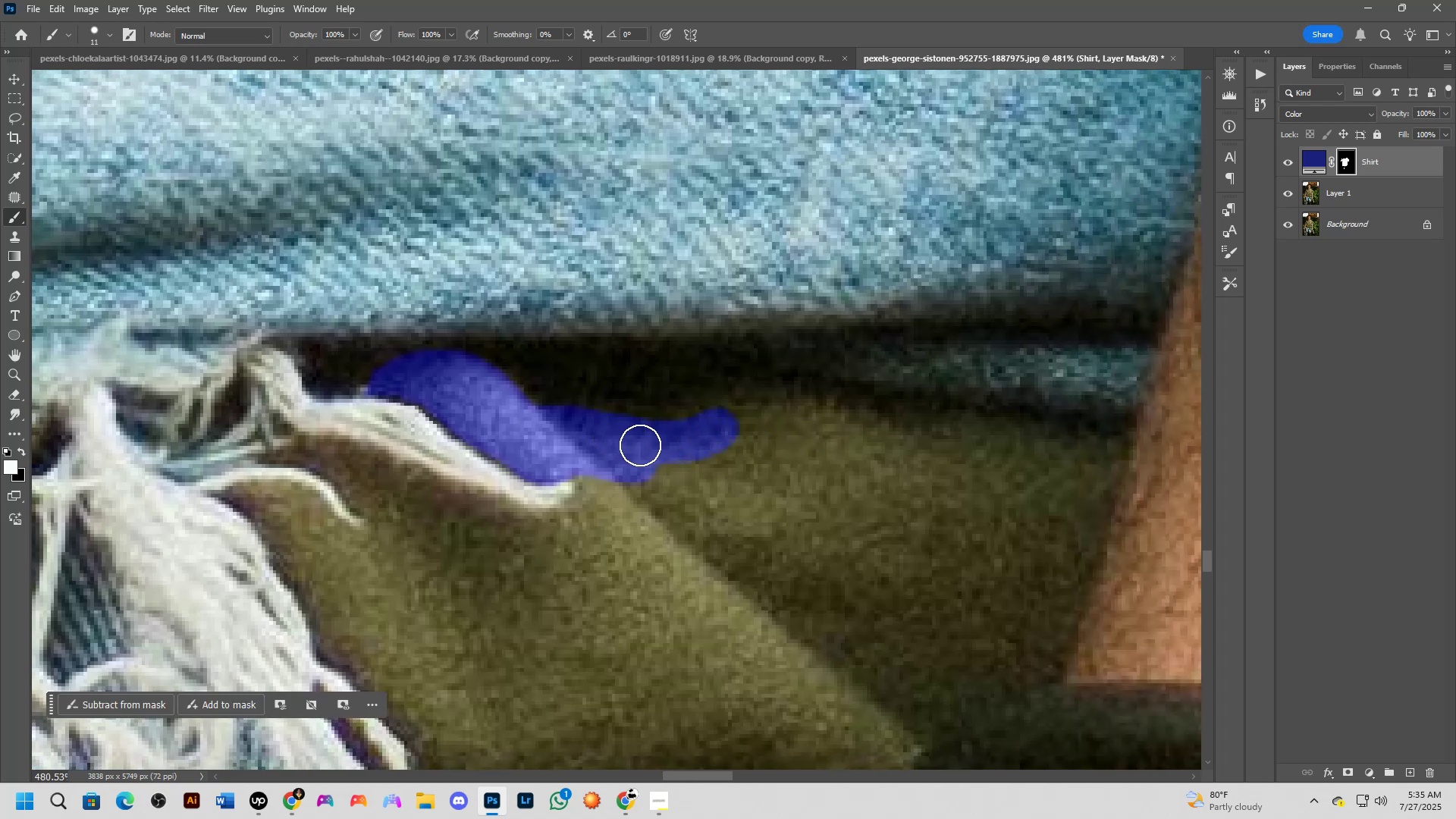 
left_click_drag(start_coordinate=[638, 443], to_coordinate=[802, 409])
 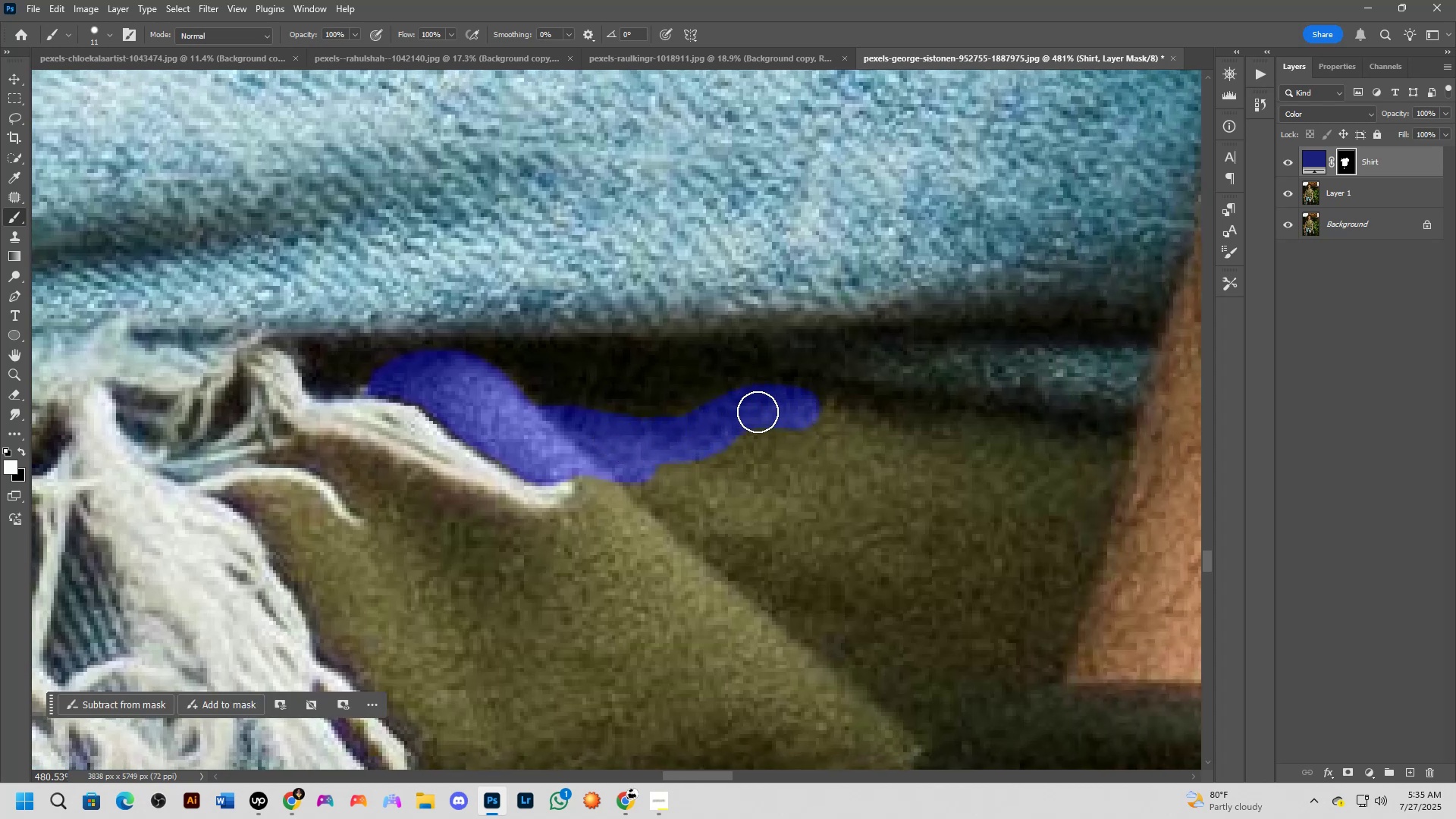 
left_click_drag(start_coordinate=[735, 413], to_coordinate=[691, 430])
 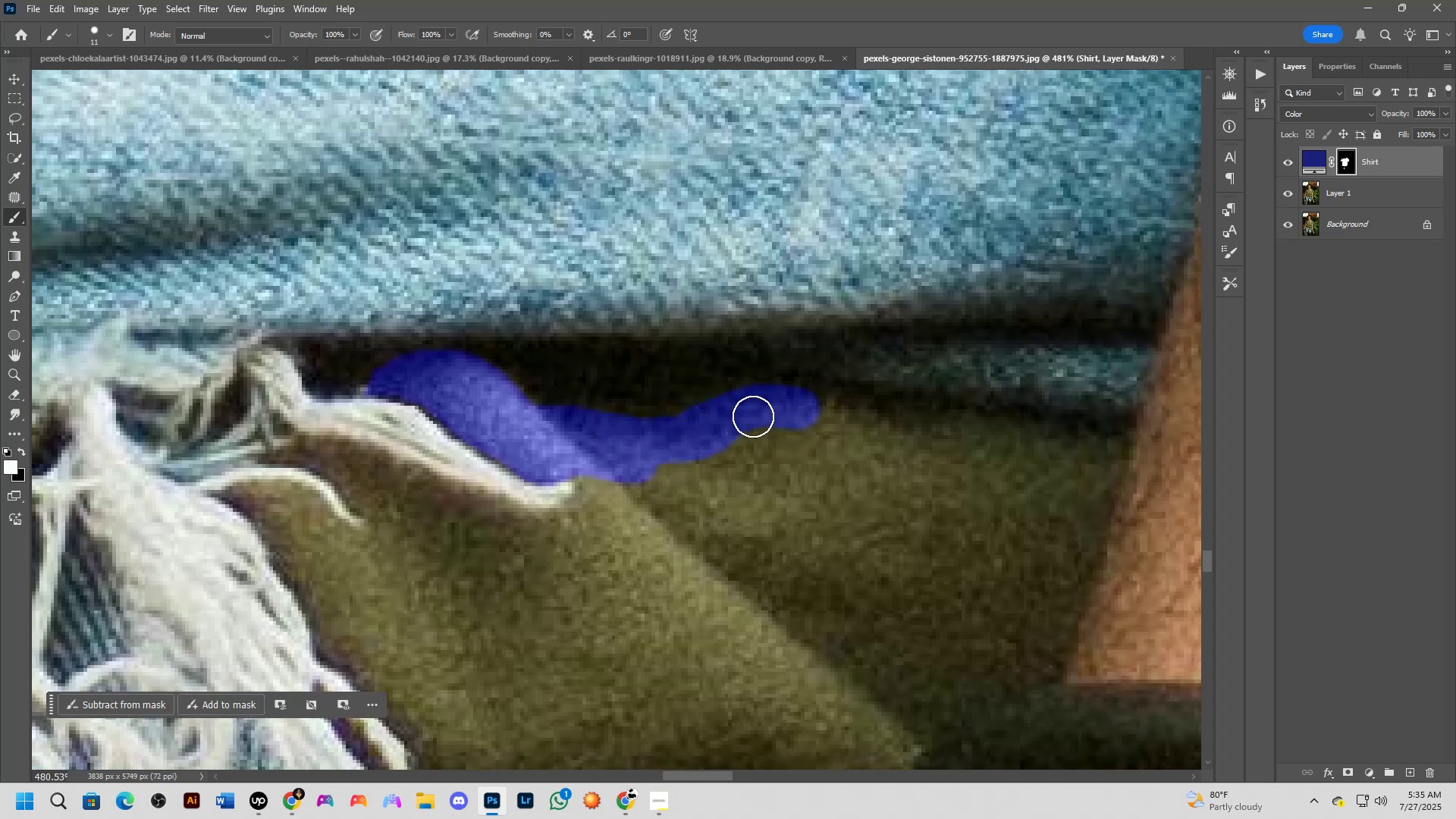 
left_click_drag(start_coordinate=[778, 410], to_coordinate=[882, 430])
 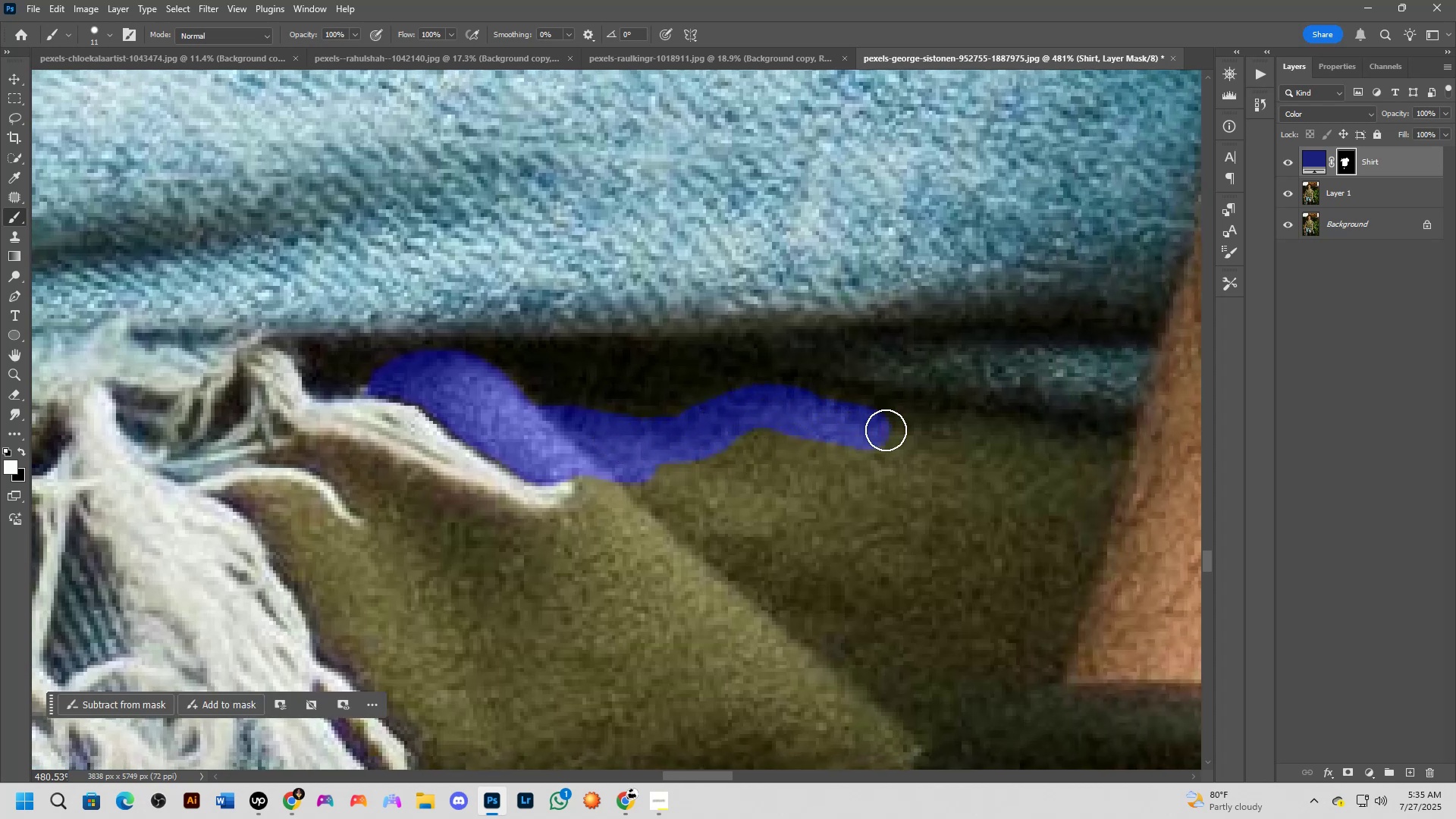 
hold_key(key=Space, duration=0.63)
 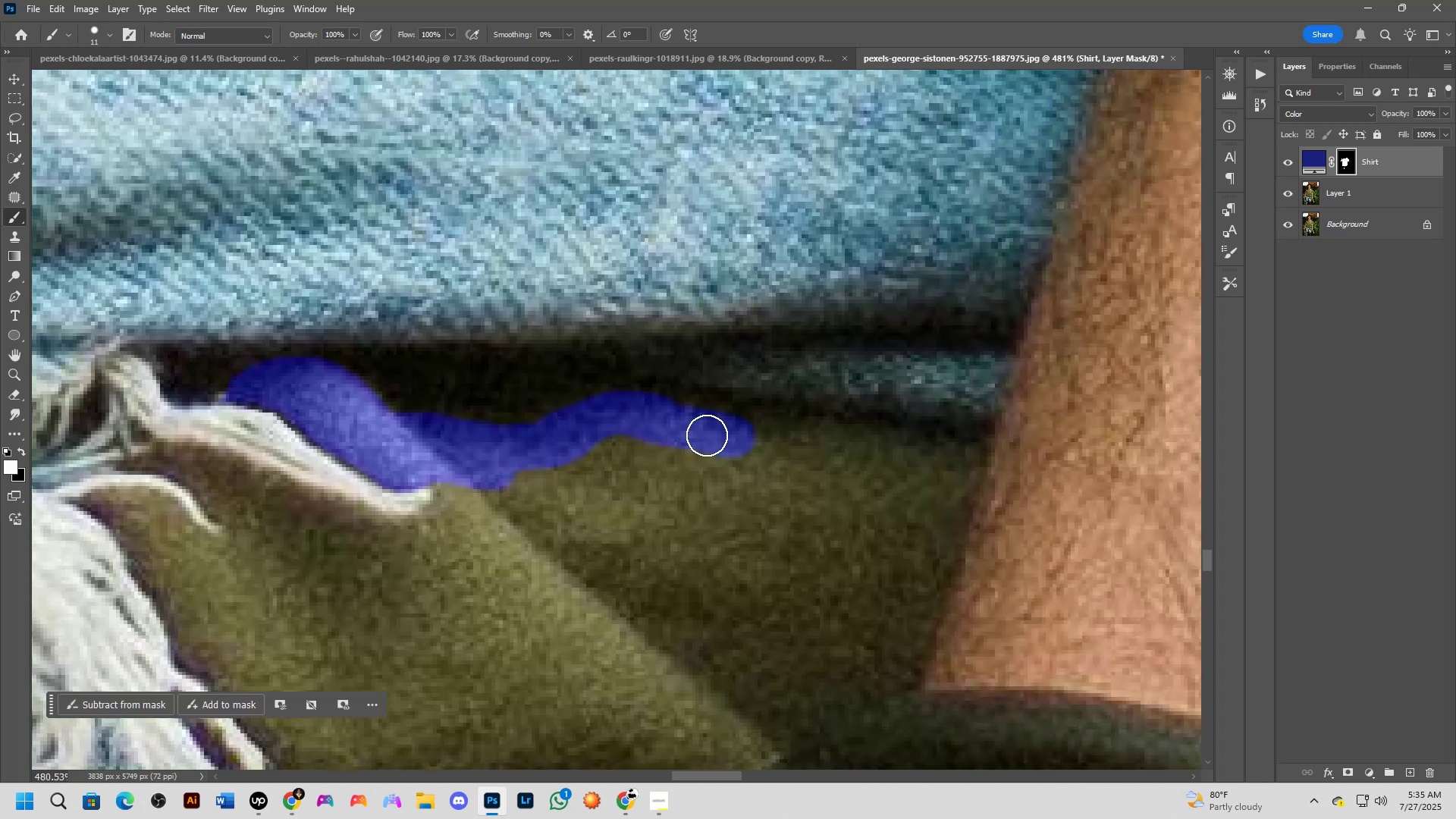 
left_click_drag(start_coordinate=[907, 441], to_coordinate=[765, 447])
 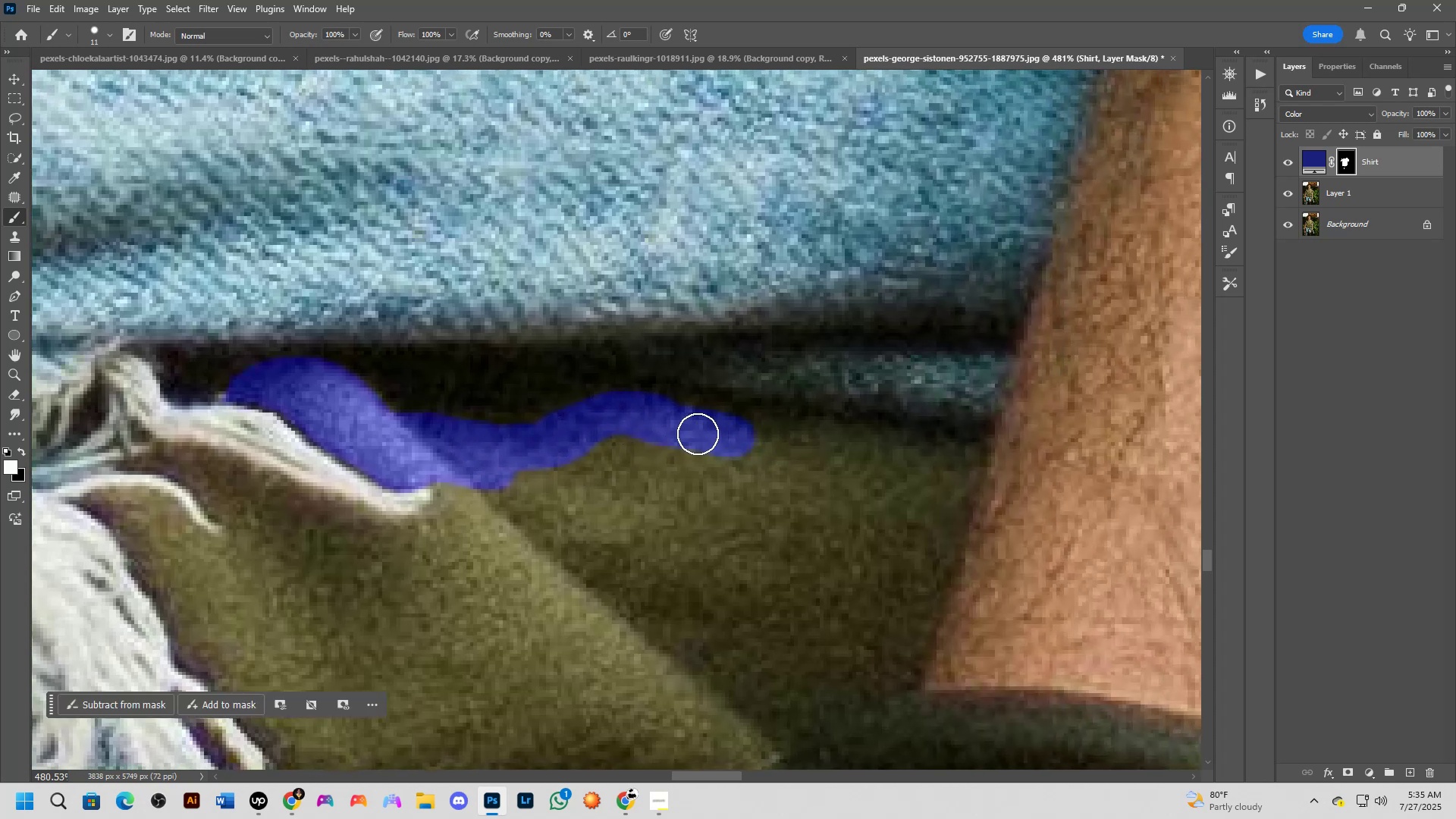 
left_click_drag(start_coordinate=[664, 421], to_coordinate=[821, 437])
 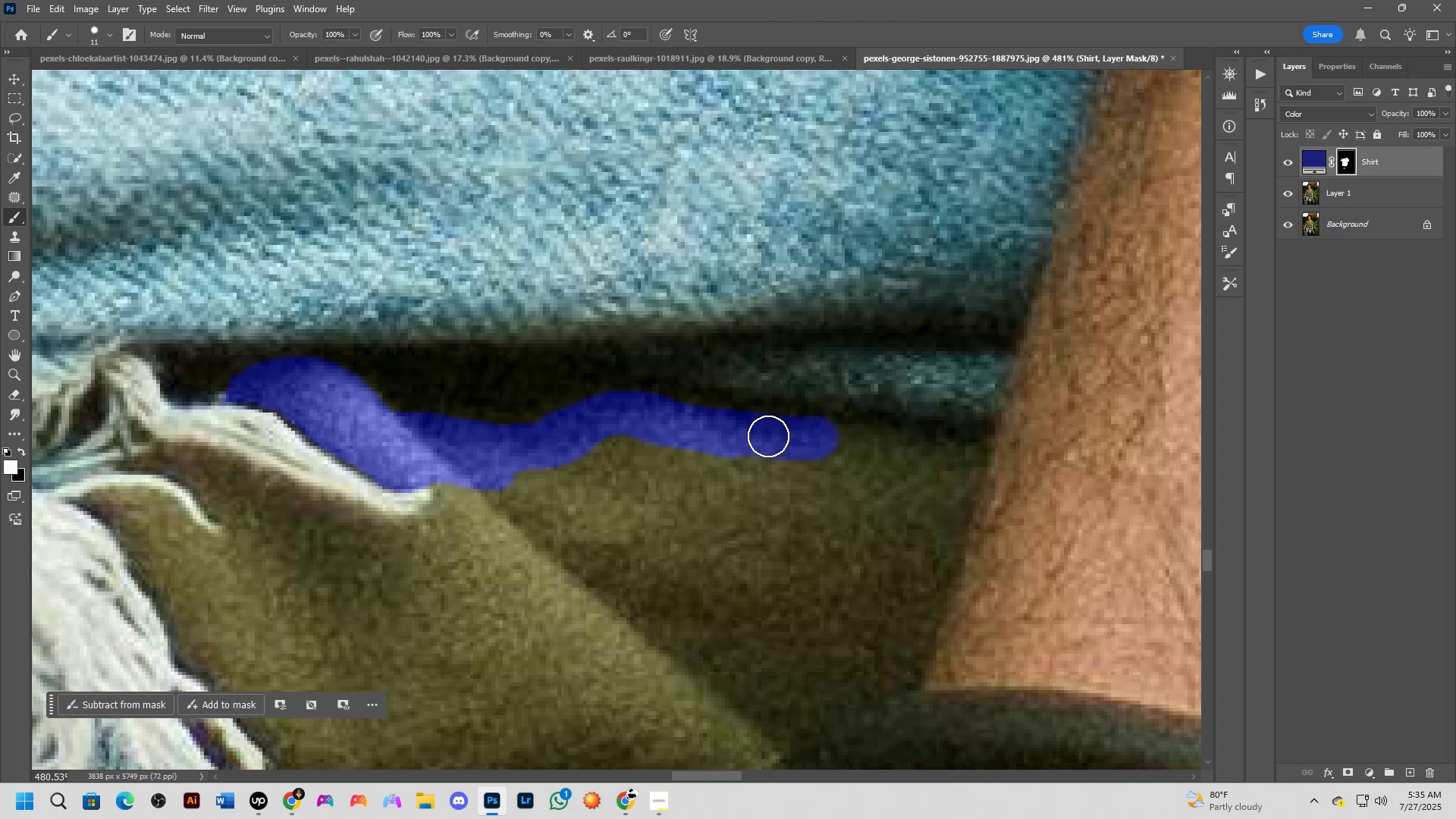 
left_click_drag(start_coordinate=[784, 437], to_coordinate=[965, 451])
 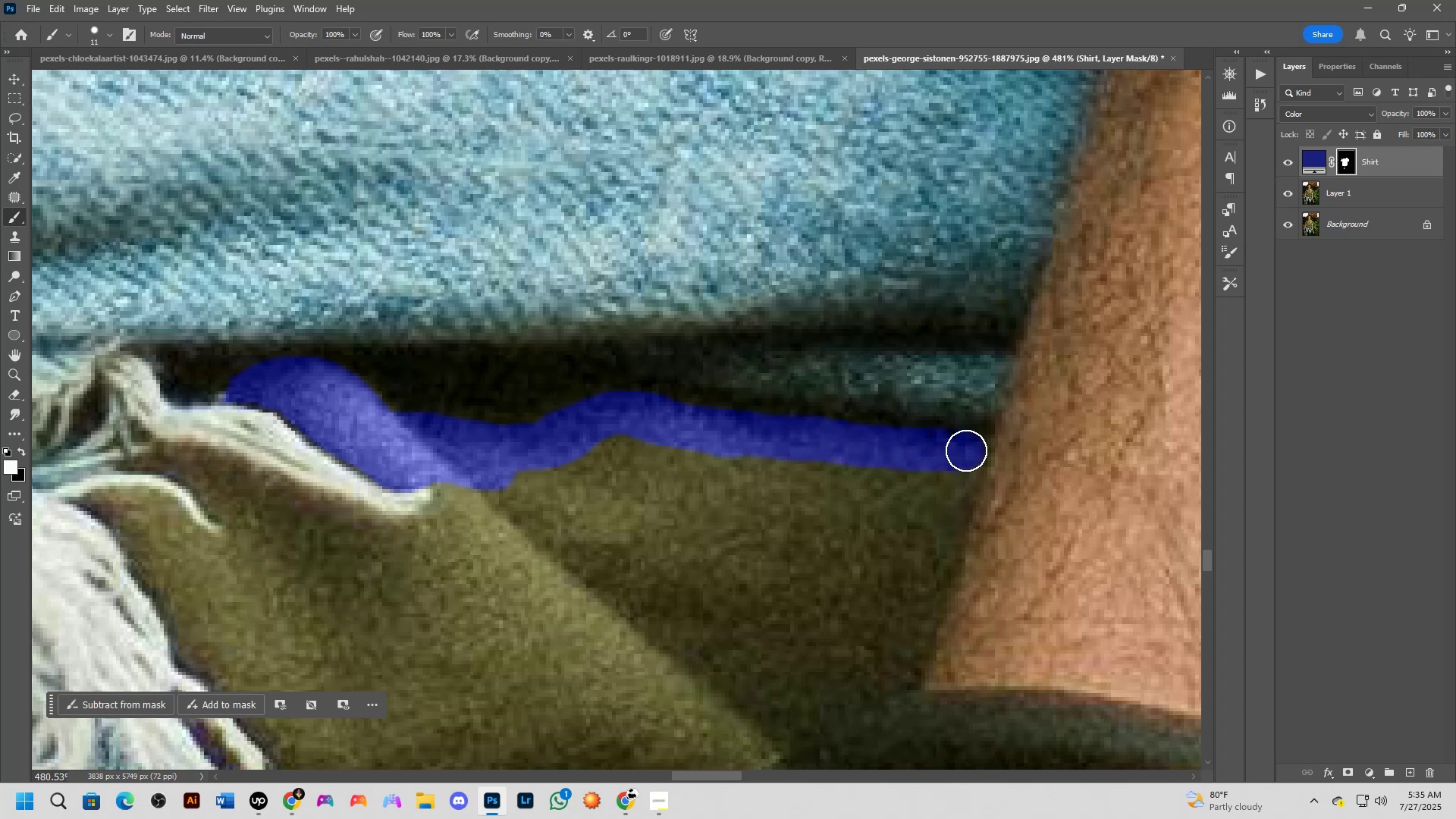 
hold_key(key=Space, duration=0.71)
 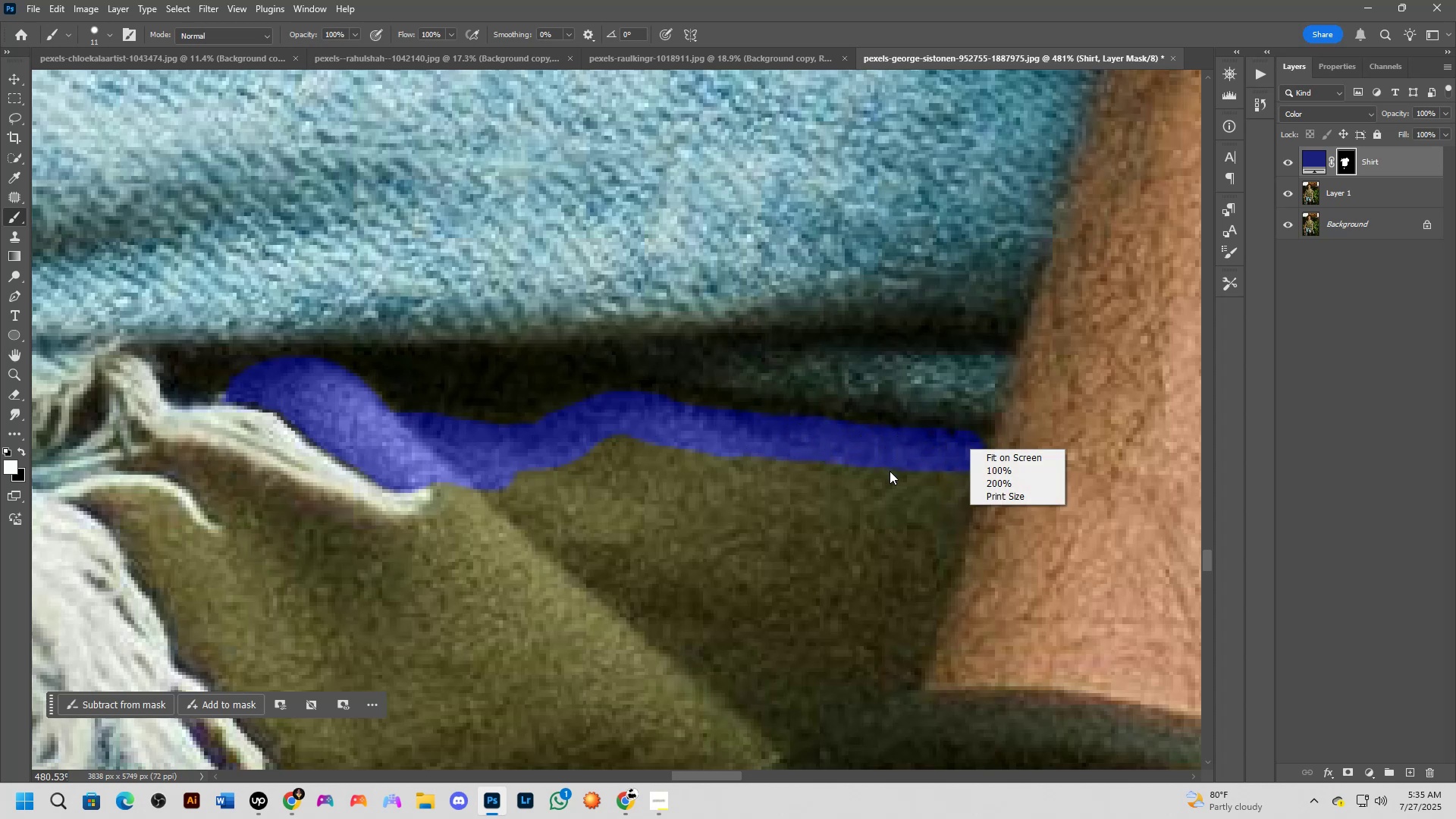 
left_click([895, 471])
 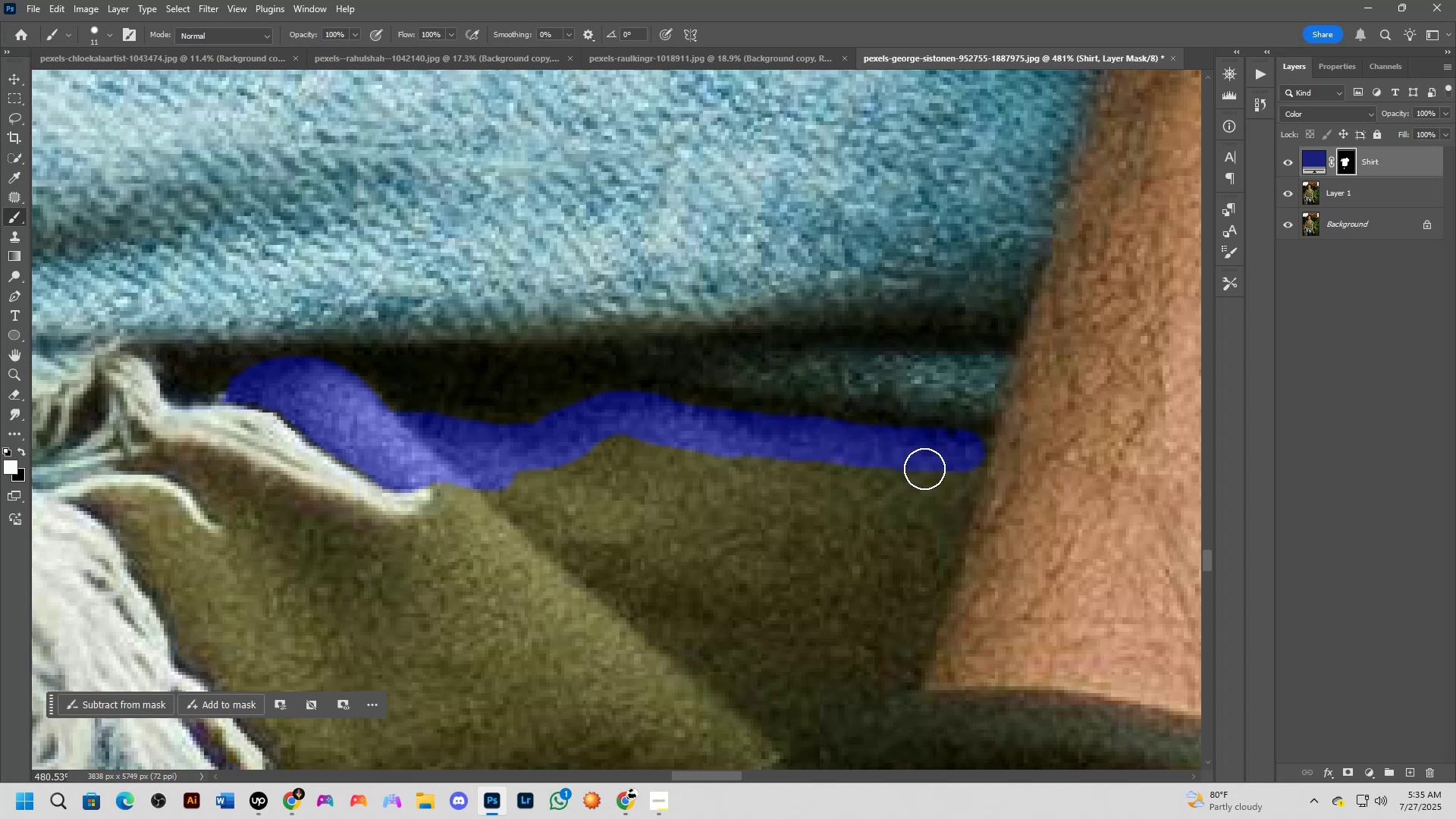 
hold_key(key=Space, duration=0.58)
 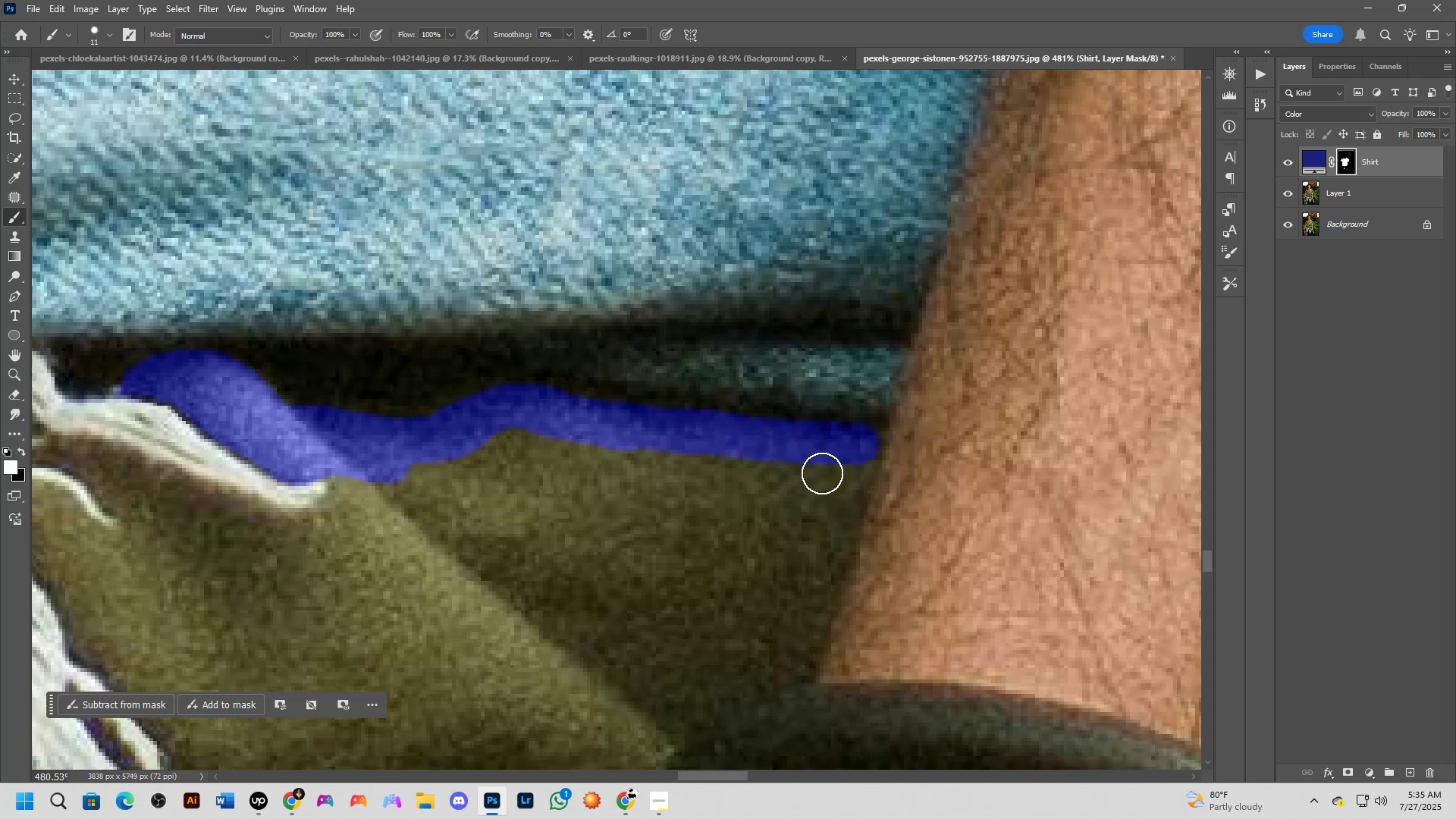 
left_click_drag(start_coordinate=[927, 469], to_coordinate=[821, 463])
 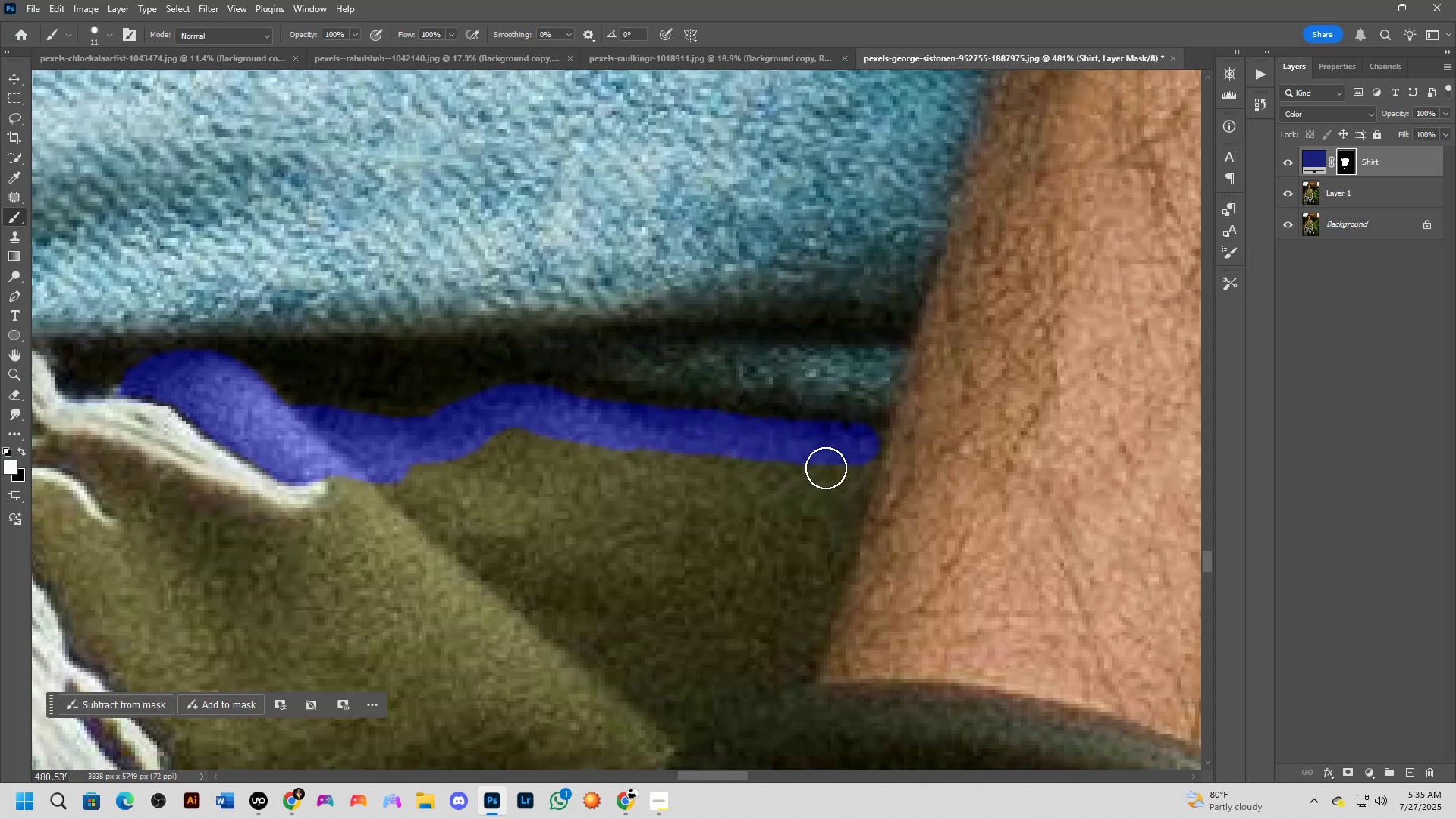 
hold_key(key=AltLeft, duration=1.41)
 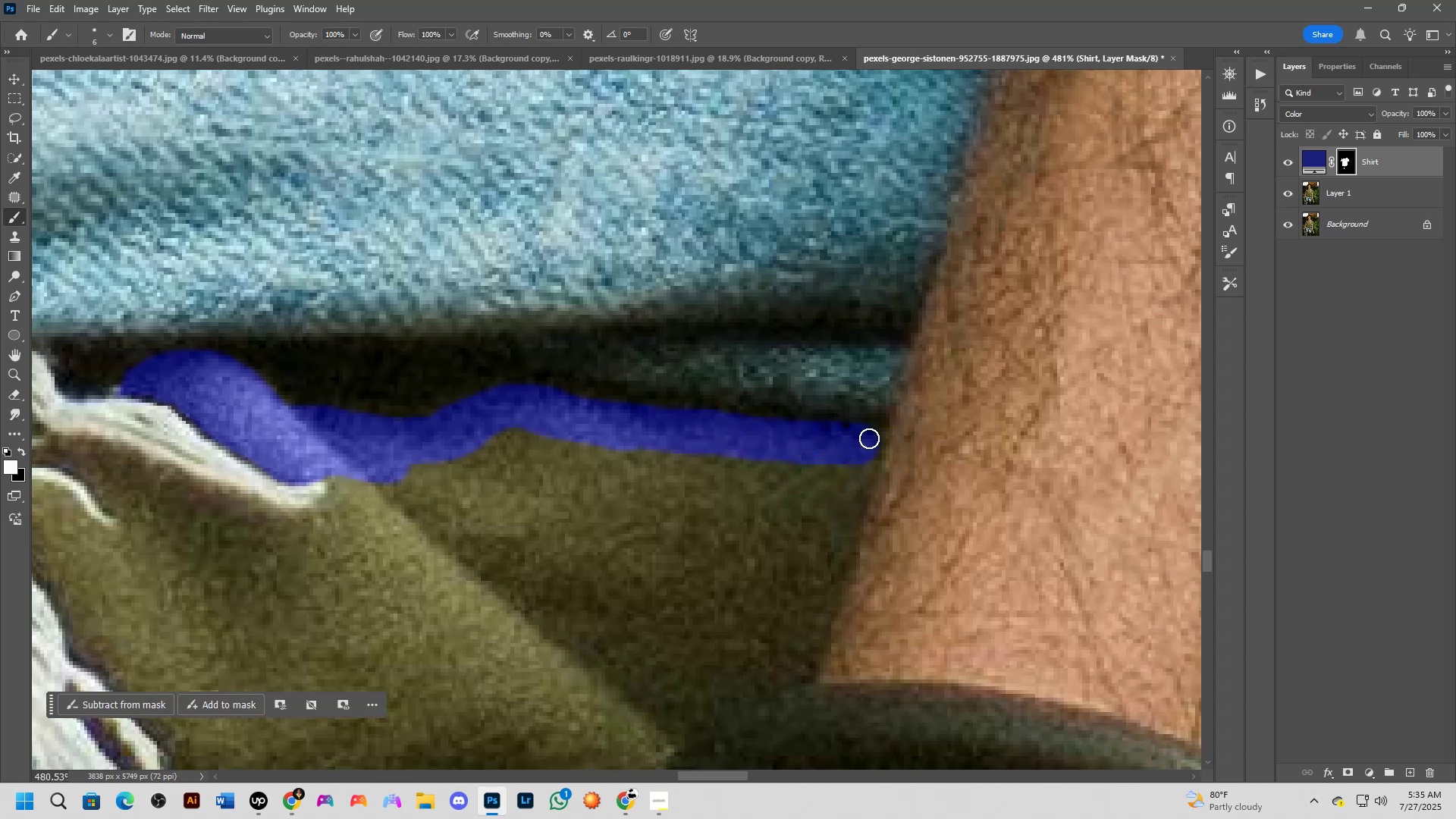 
left_click_drag(start_coordinate=[874, 437], to_coordinate=[880, 433])
 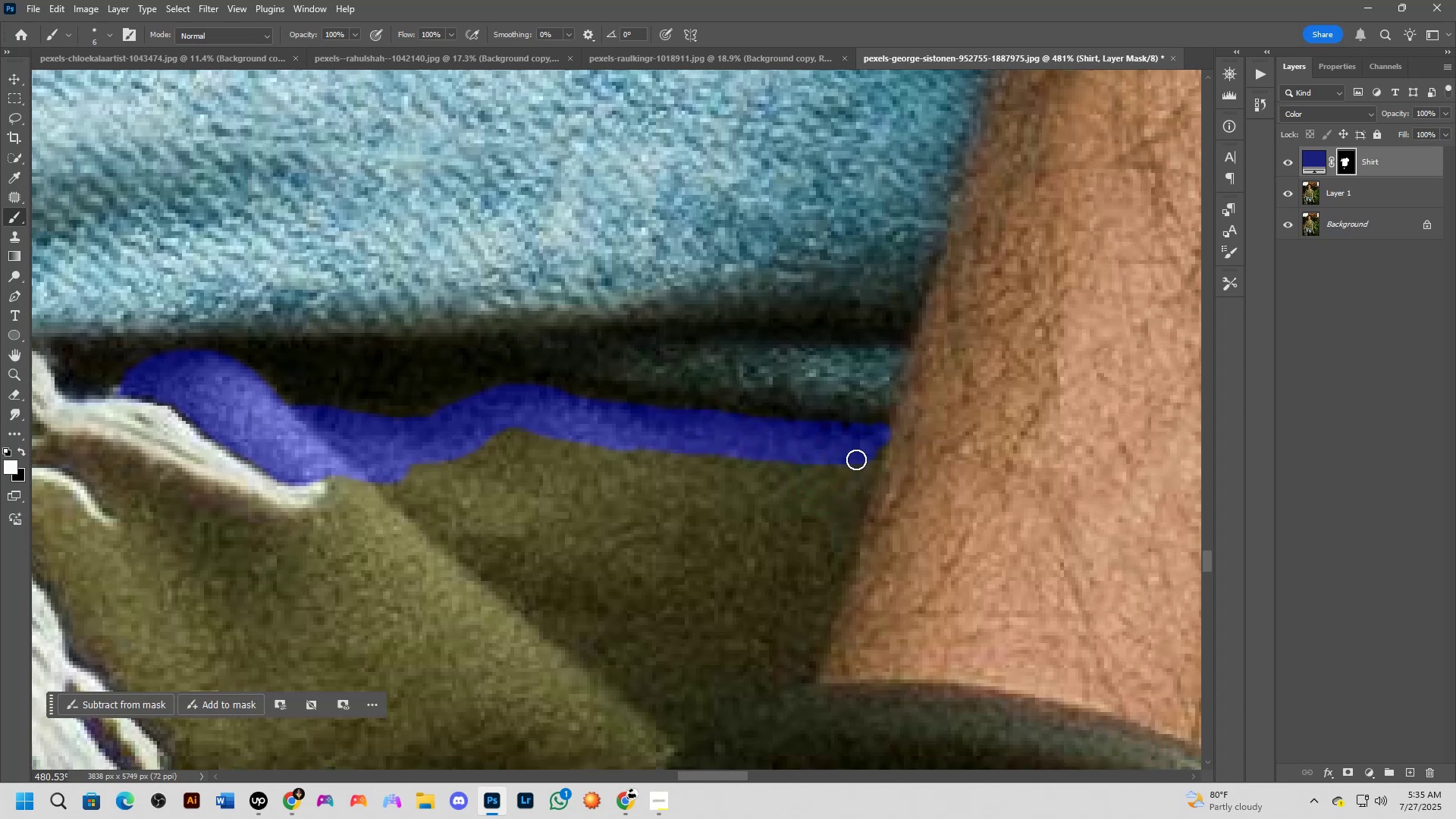 
hold_key(key=AltLeft, duration=0.55)
 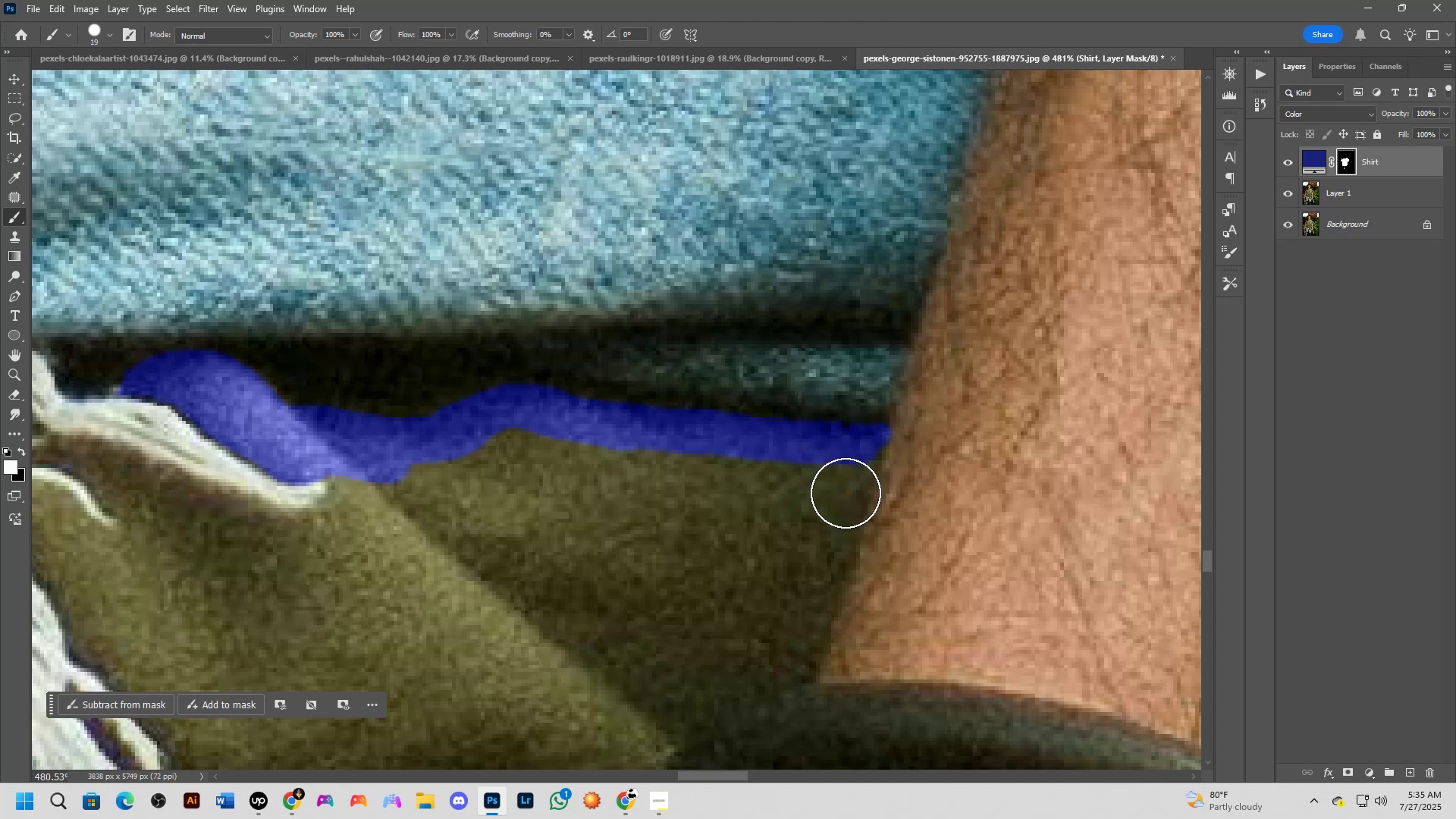 
hold_key(key=Space, duration=0.44)
 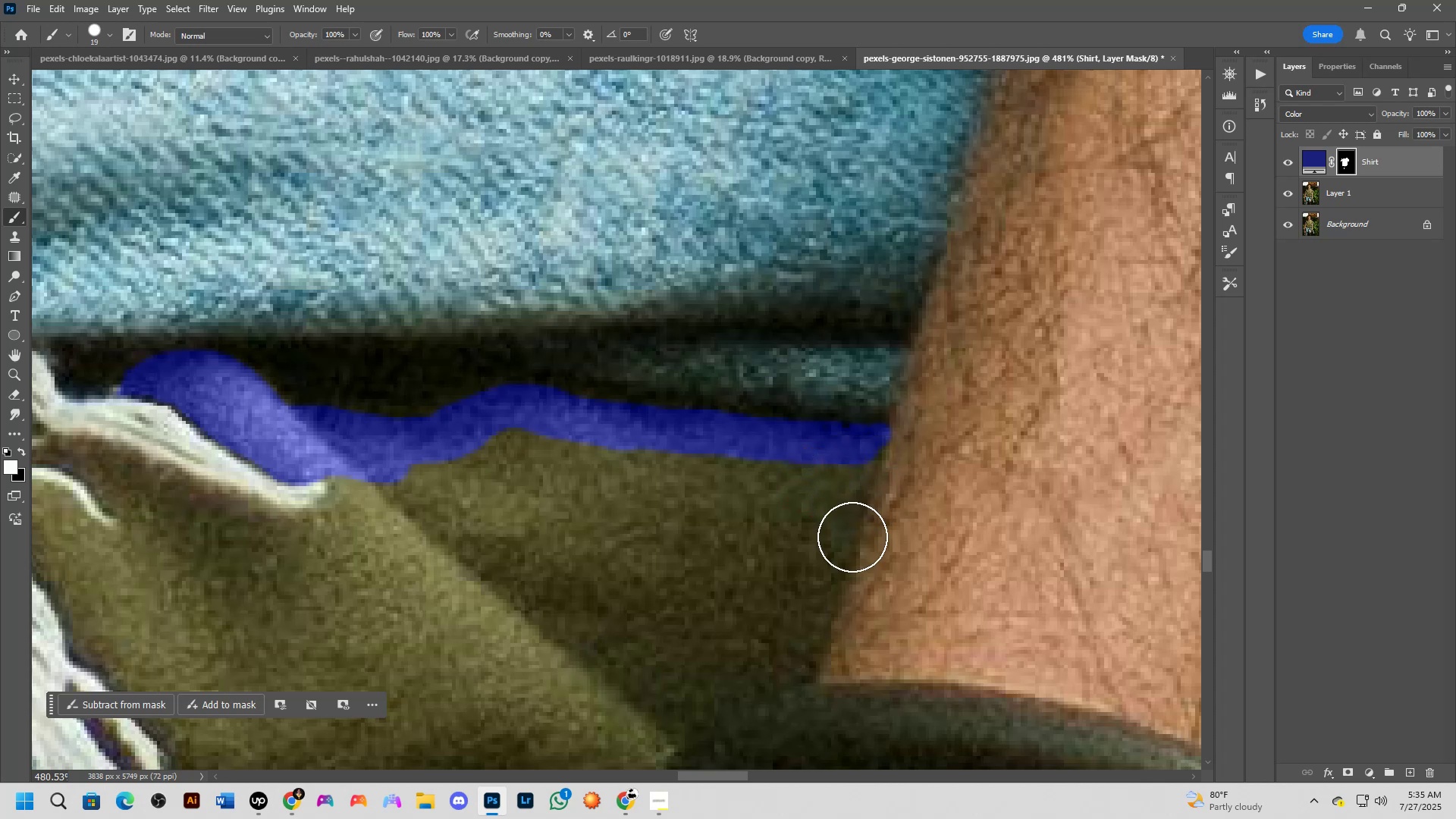 
scroll: coordinate [852, 536], scroll_direction: up, amount: 2.0
 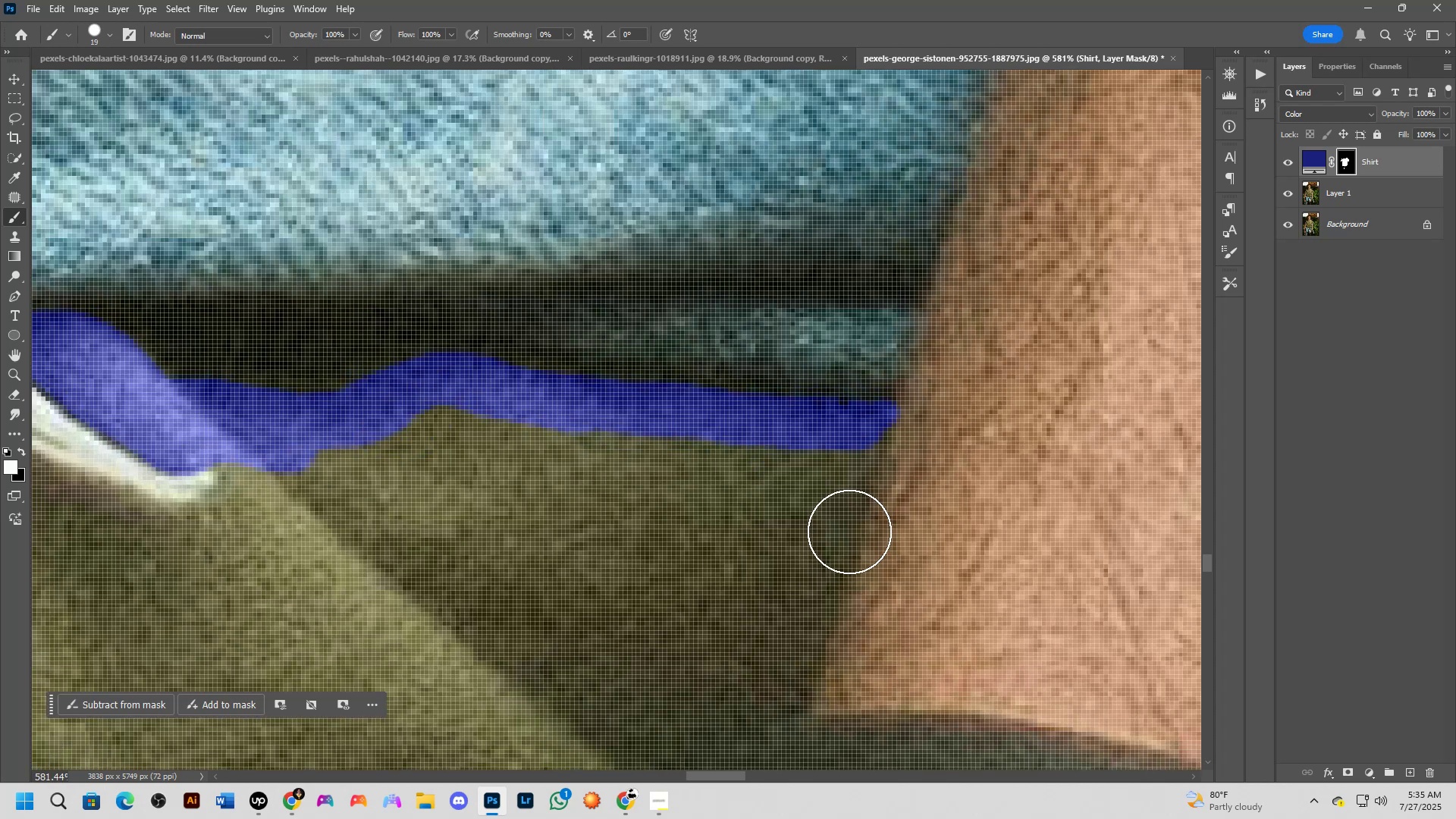 
scroll: coordinate [849, 532], scroll_direction: down, amount: 2.0
 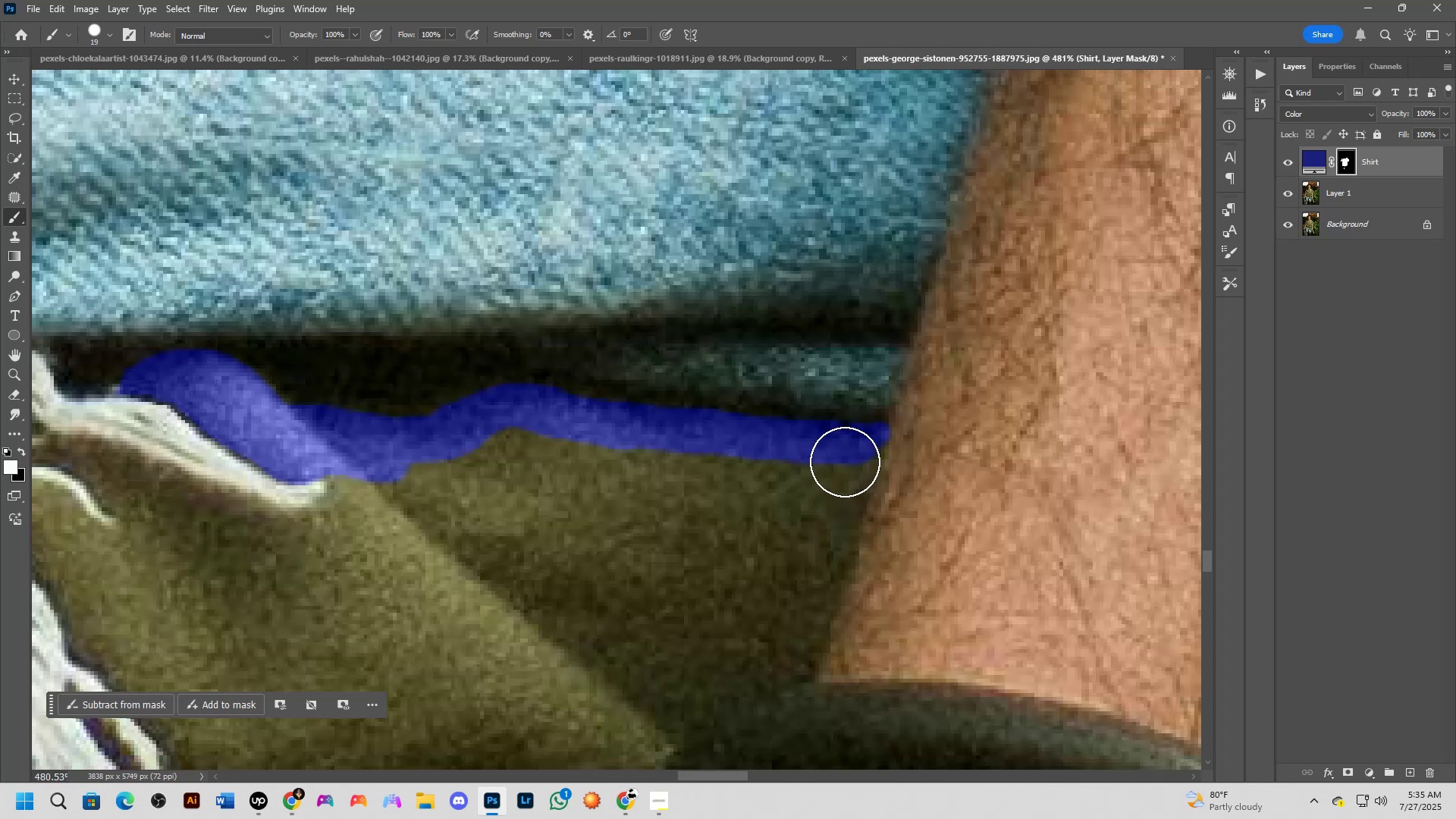 
left_click_drag(start_coordinate=[845, 462], to_coordinate=[808, 551])
 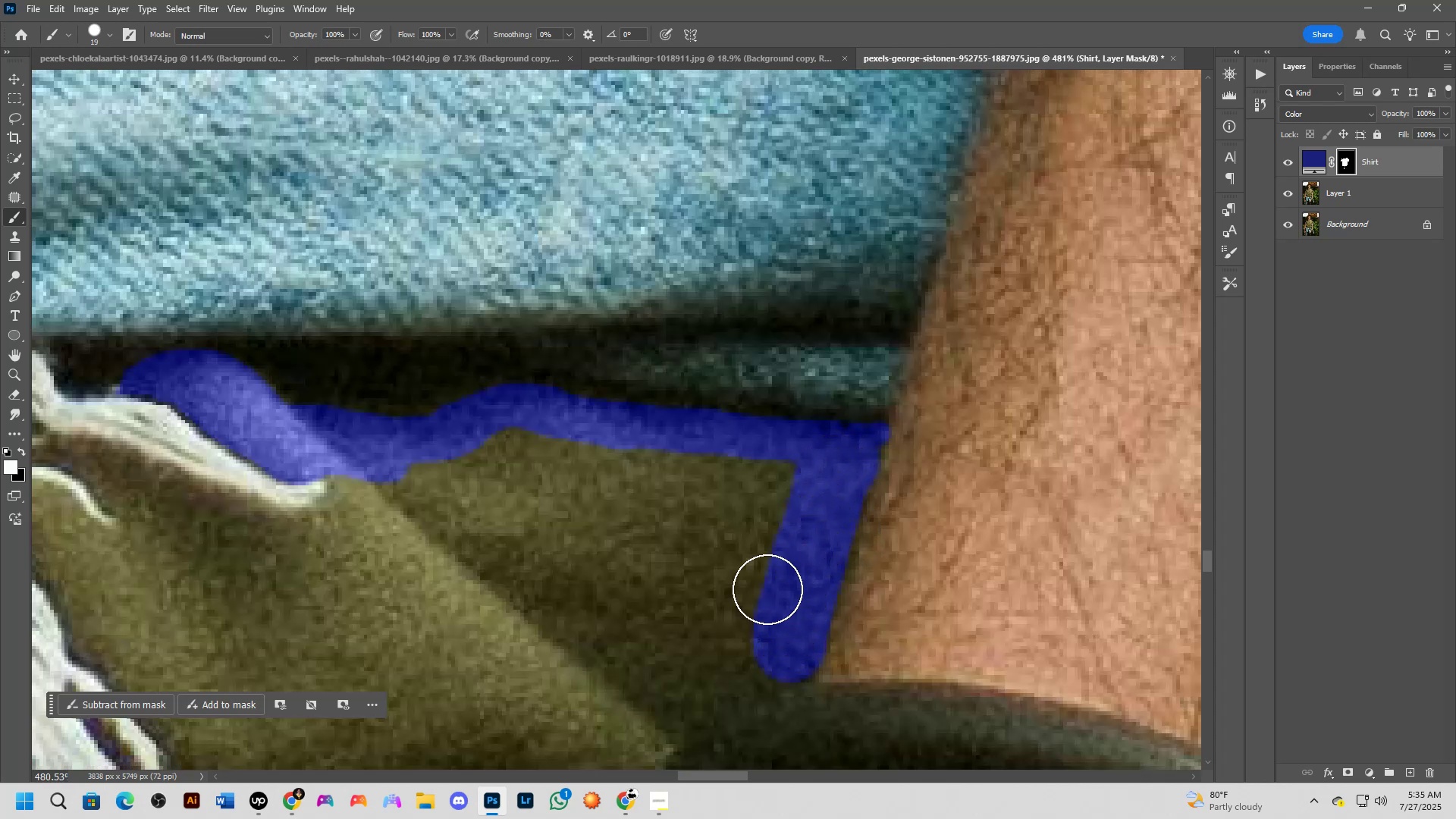 
hold_key(key=Space, duration=1.45)
 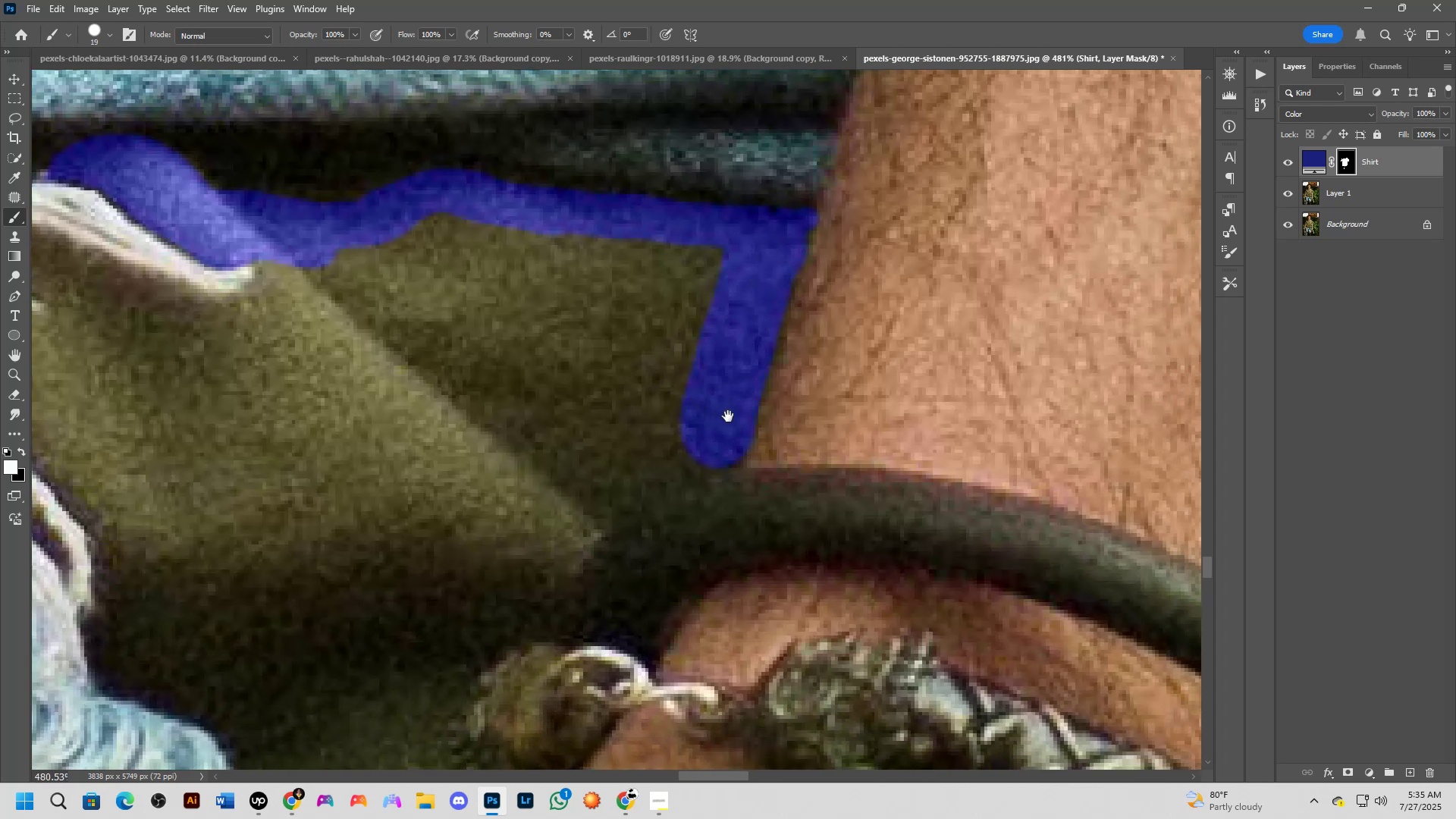 
left_click_drag(start_coordinate=[736, 604], to_coordinate=[730, 409])
 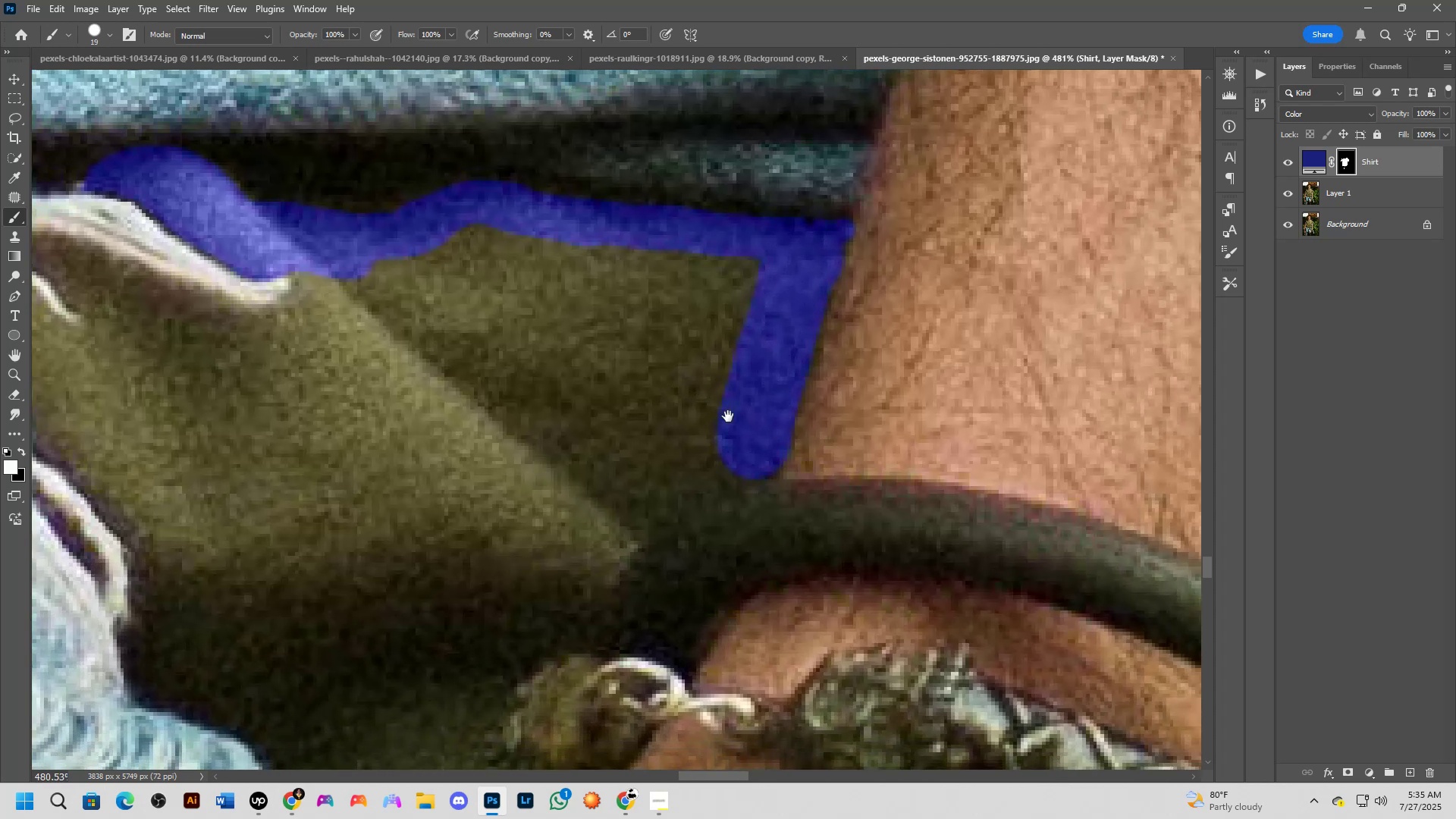 
scroll: coordinate [729, 417], scroll_direction: down, amount: 11.0
 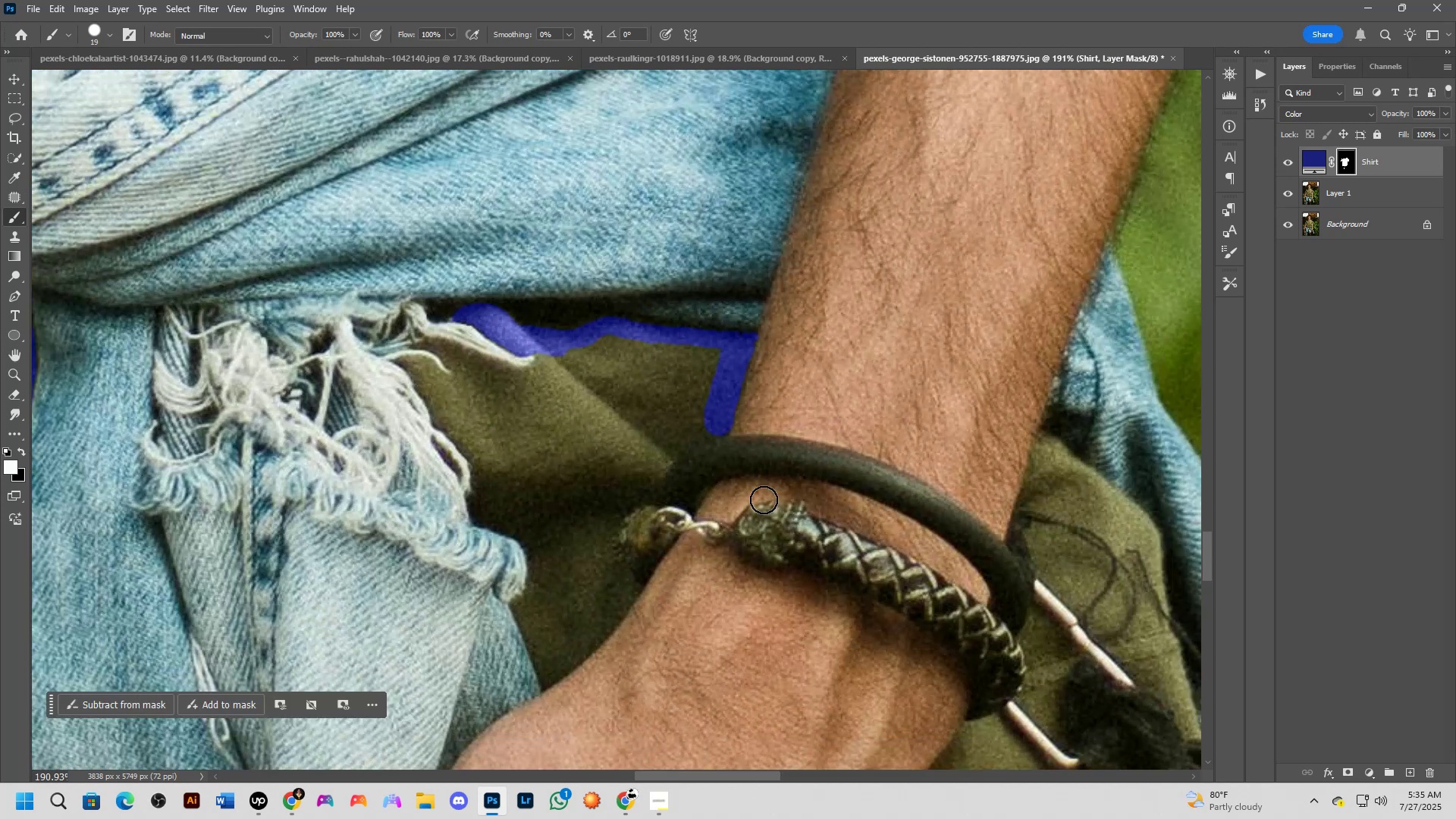 
scroll: coordinate [759, 510], scroll_direction: up, amount: 7.0
 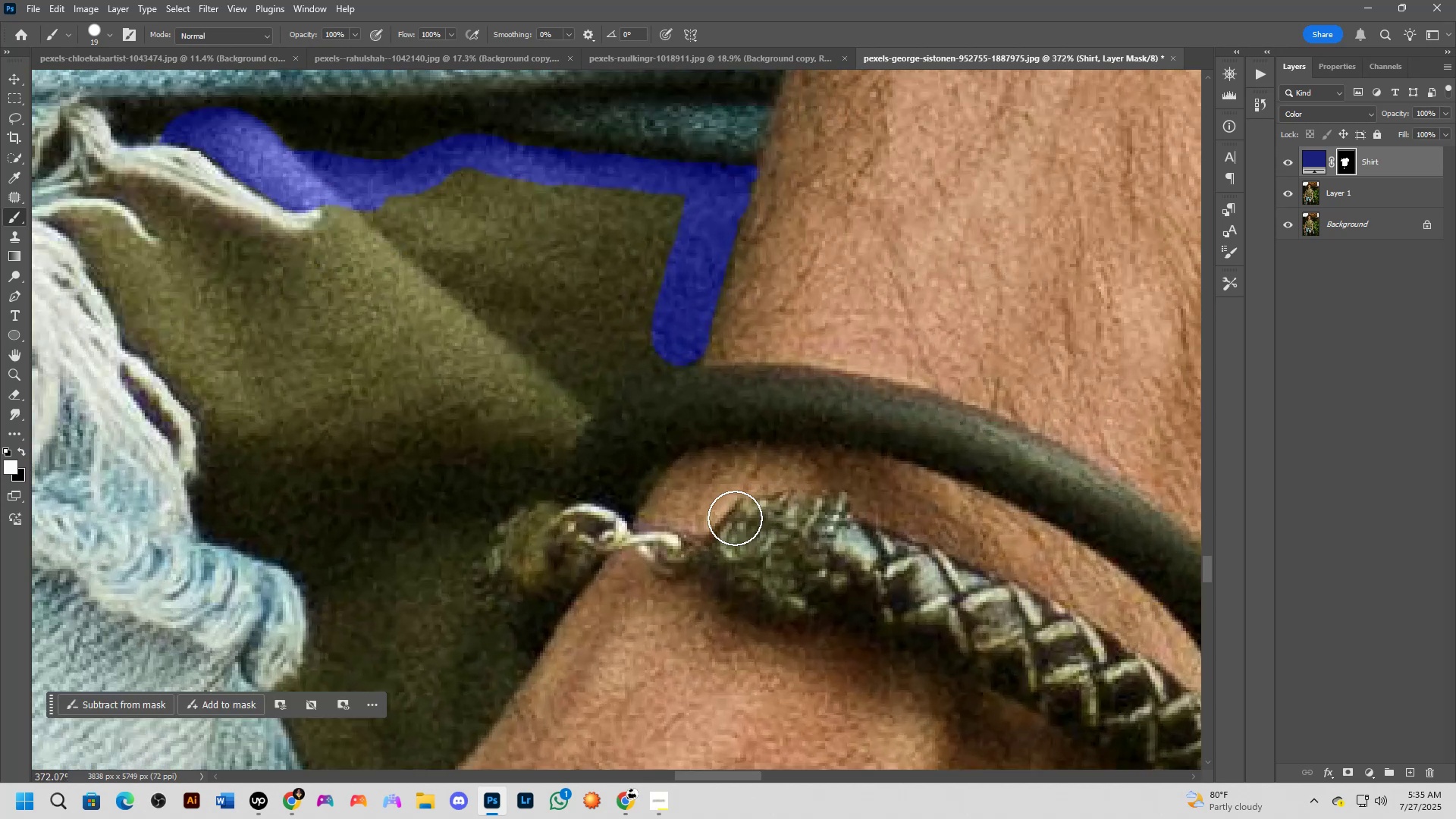 
hold_key(key=Space, duration=0.7)
 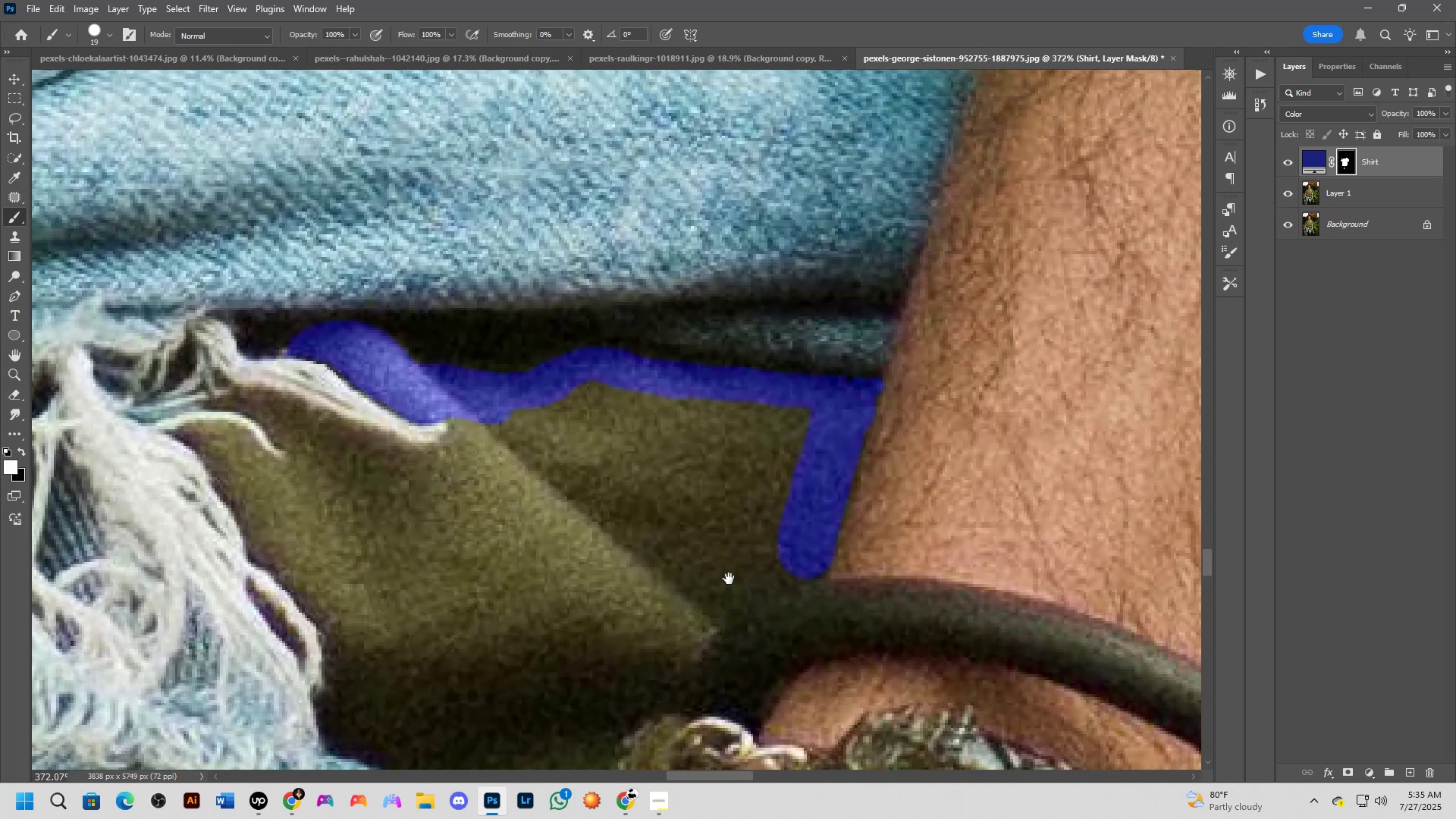 
left_click_drag(start_coordinate=[607, 427], to_coordinate=[717, 585])
 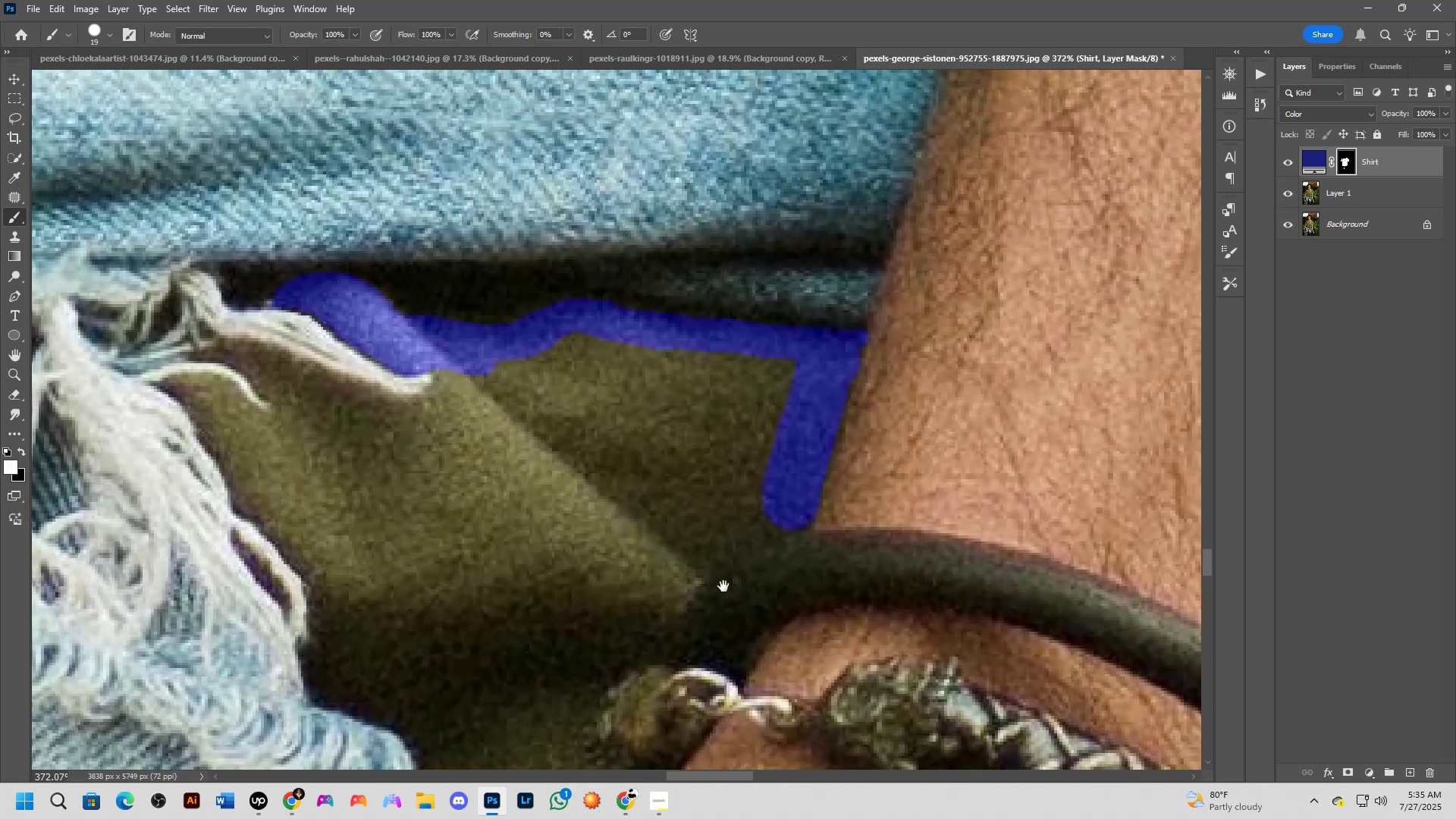 
scroll: coordinate [729, 579], scroll_direction: up, amount: 2.0
 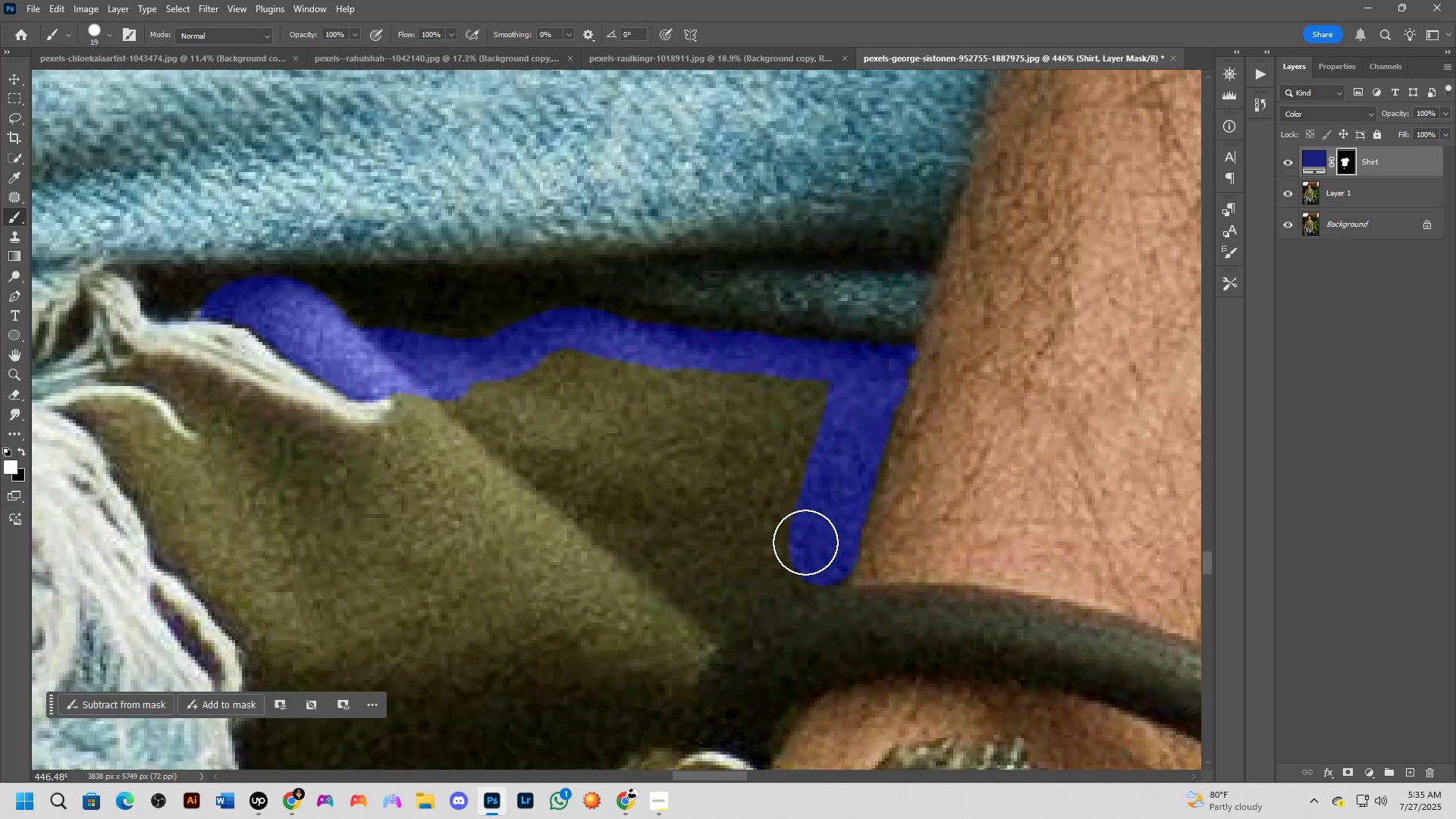 
left_click_drag(start_coordinate=[824, 548], to_coordinate=[675, 676])
 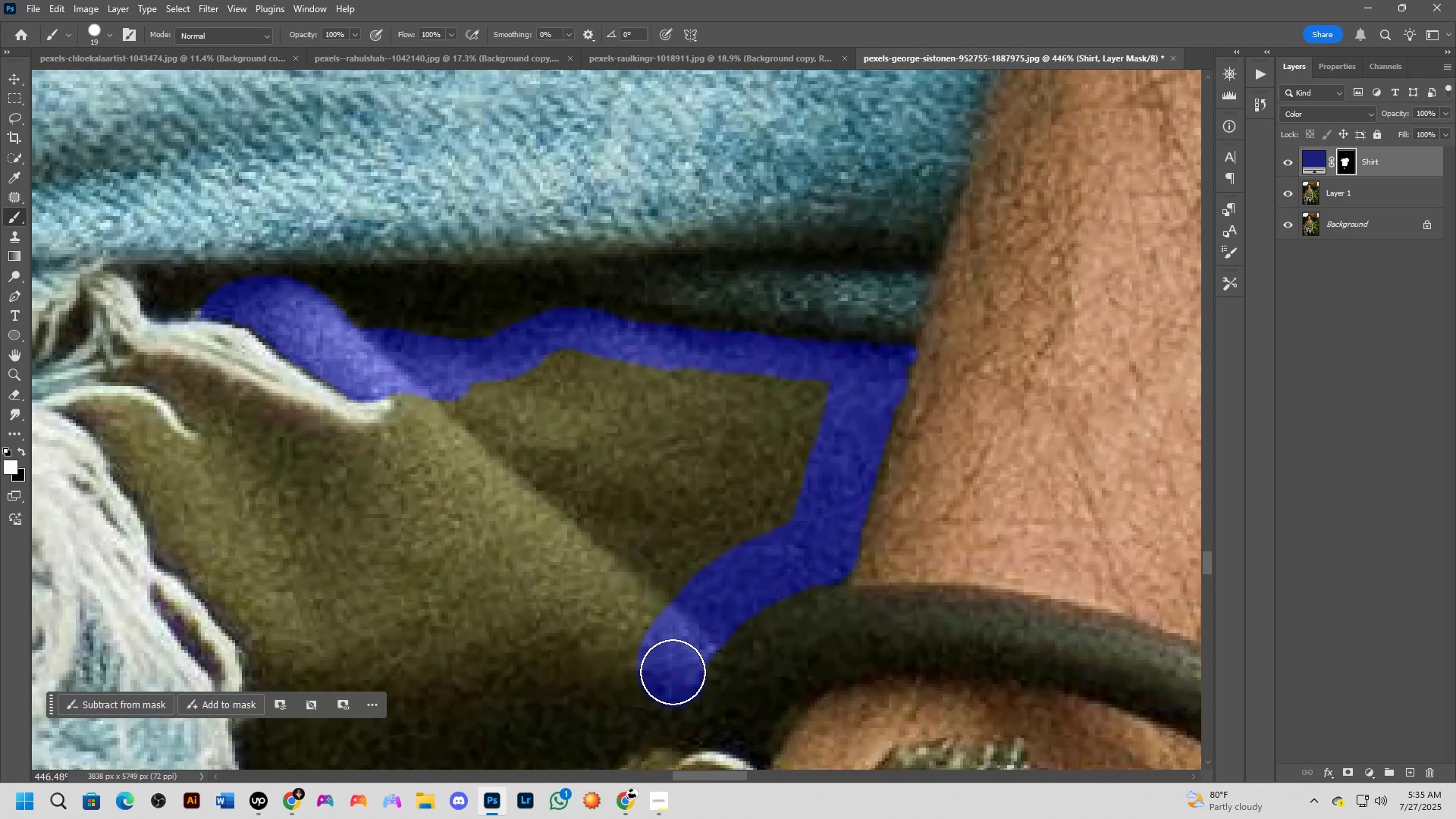 
hold_key(key=Space, duration=0.6)
 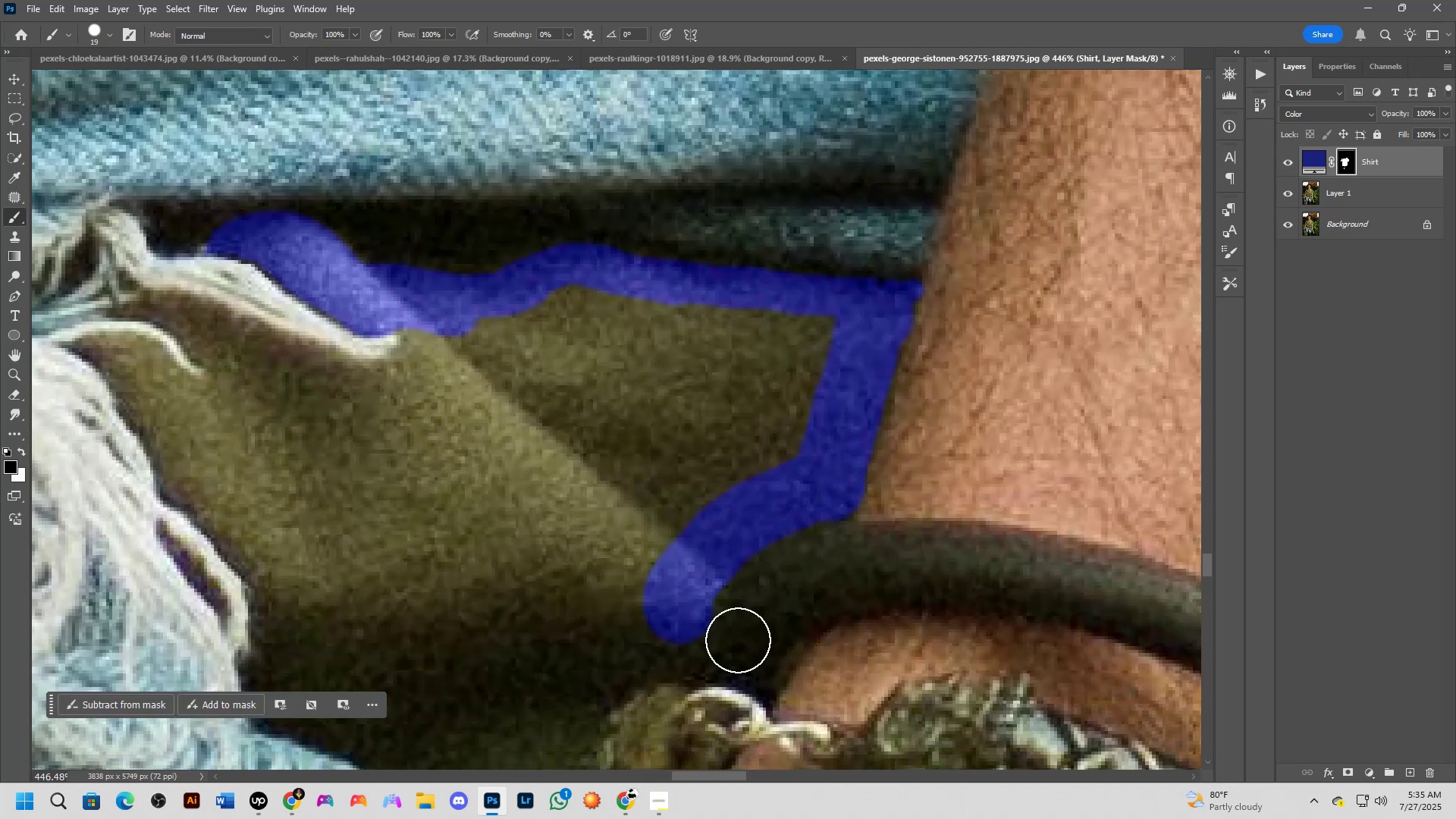 
left_click_drag(start_coordinate=[650, 638], to_coordinate=[656, 573])
 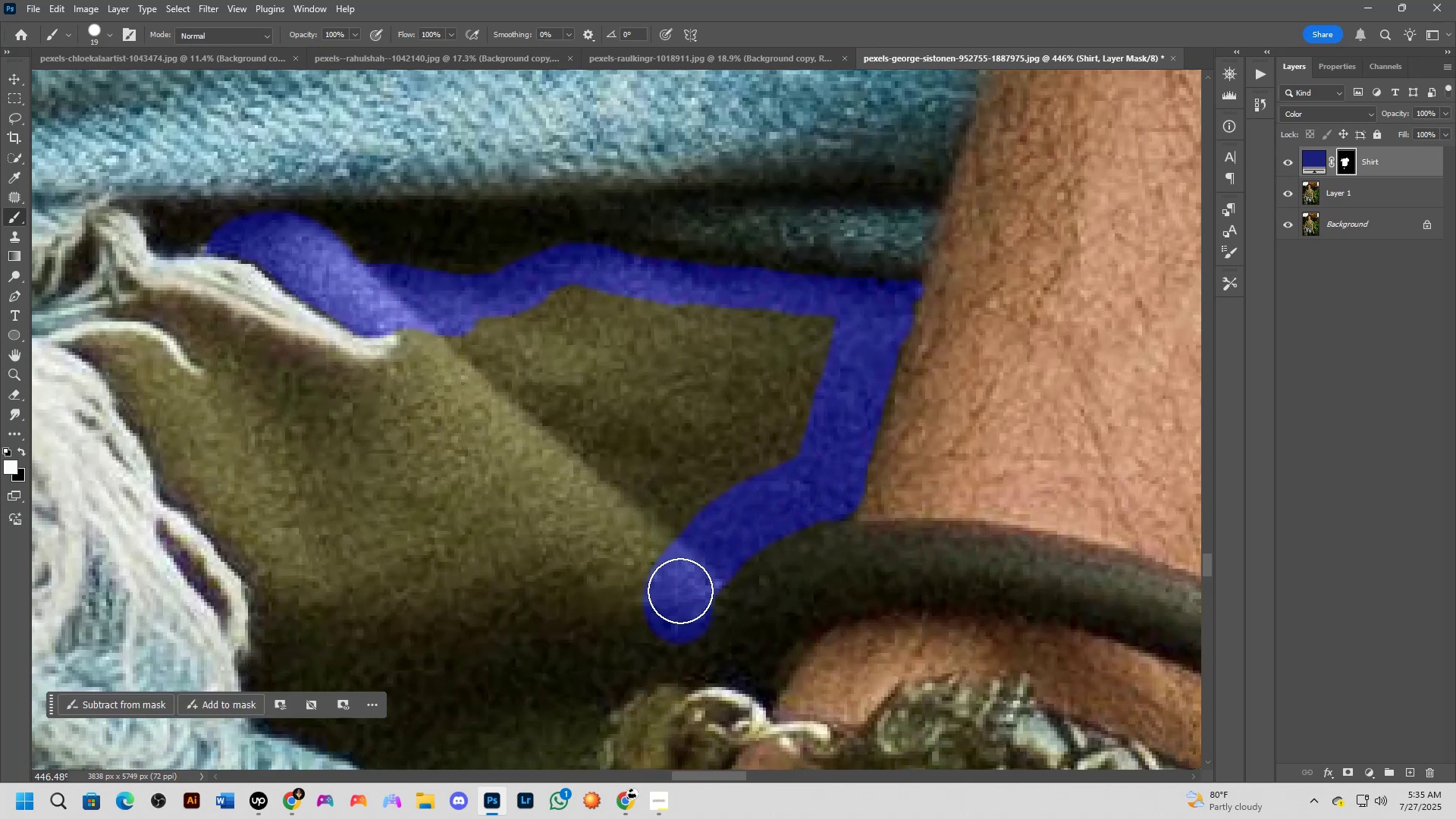 
key(X)
 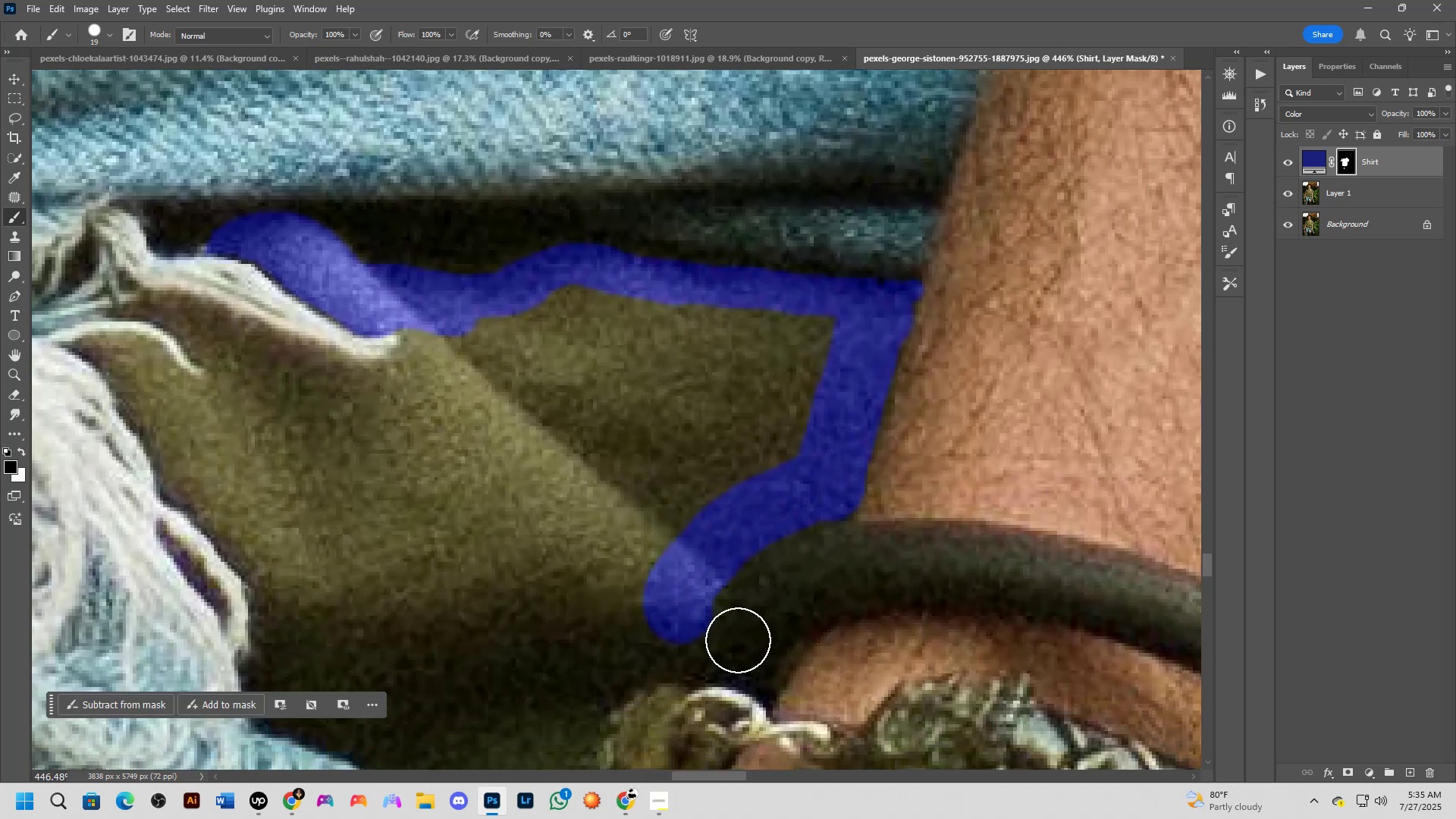 
left_click_drag(start_coordinate=[738, 640], to_coordinate=[773, 598])
 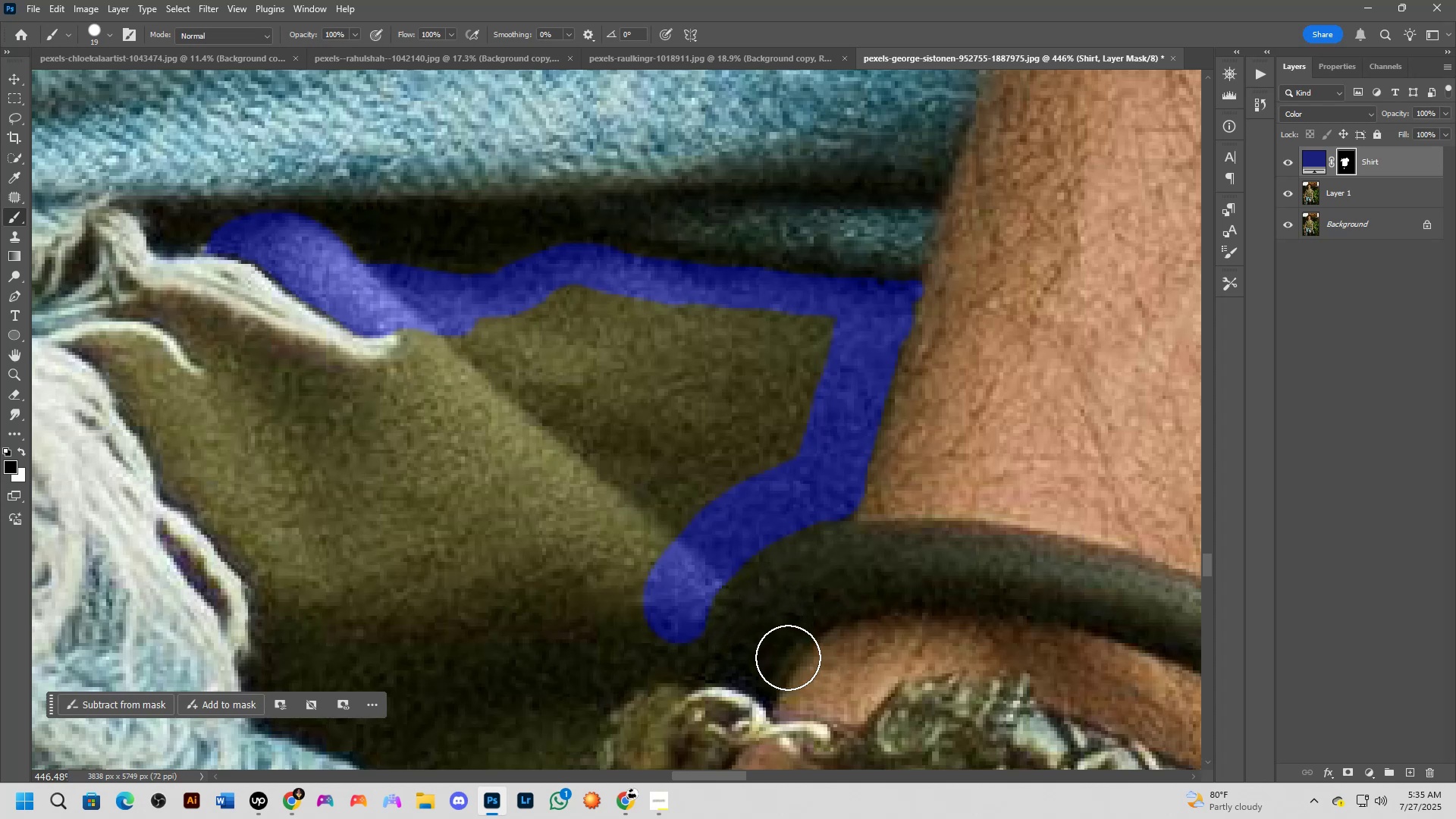 
key(X)
 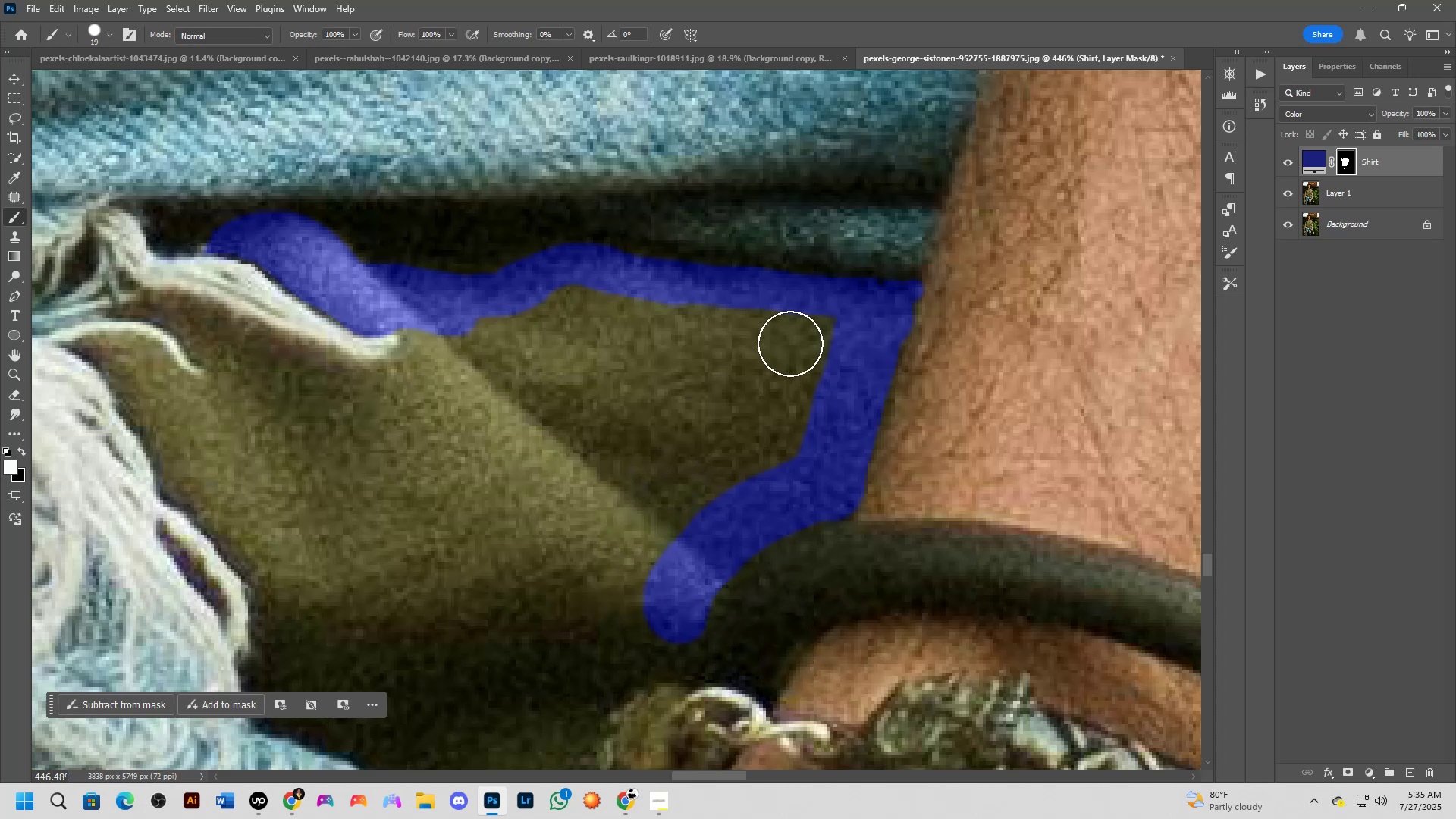 
hold_key(key=Space, duration=1.4)
 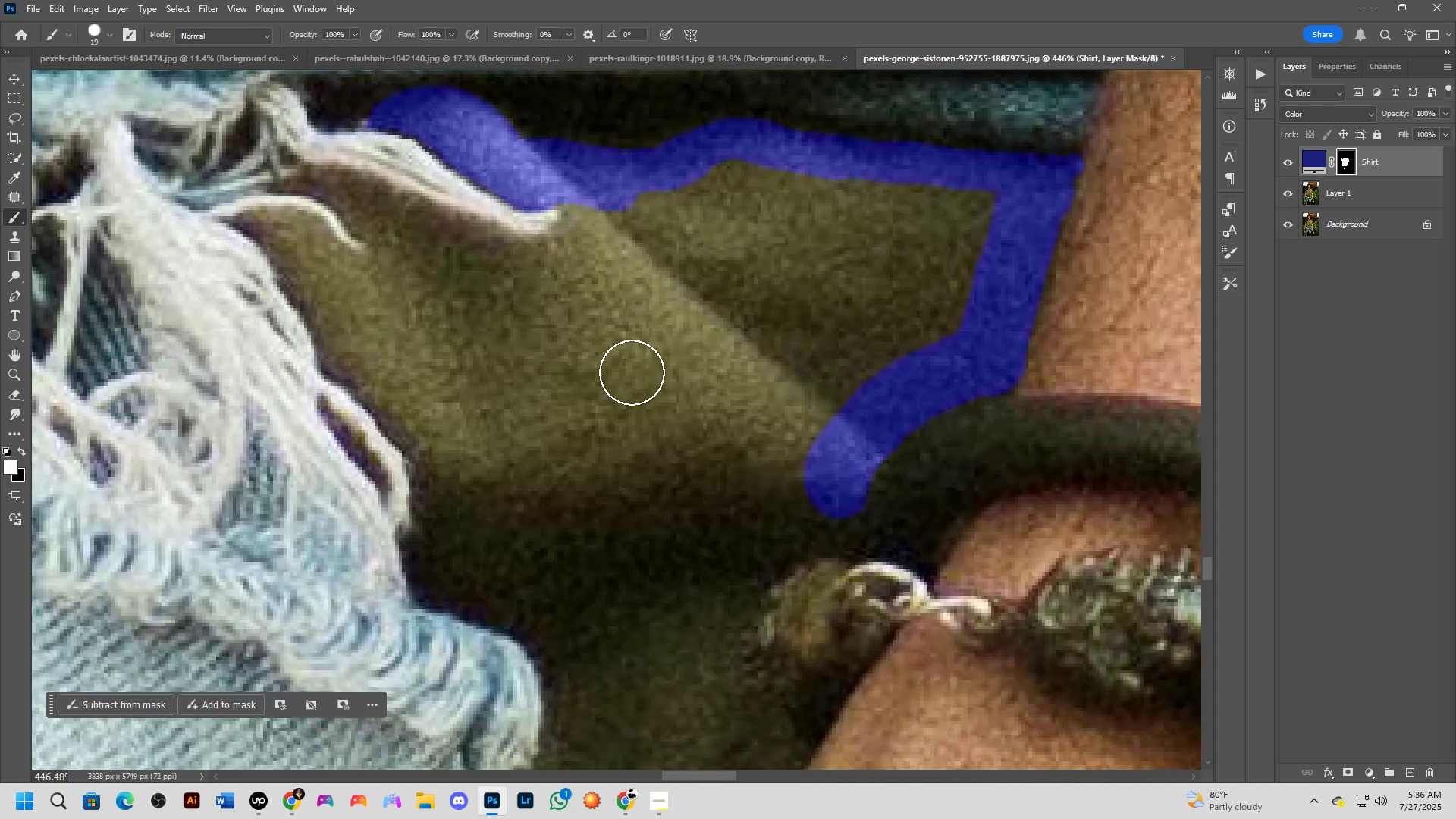 
left_click_drag(start_coordinate=[454, 425], to_coordinate=[615, 300])
 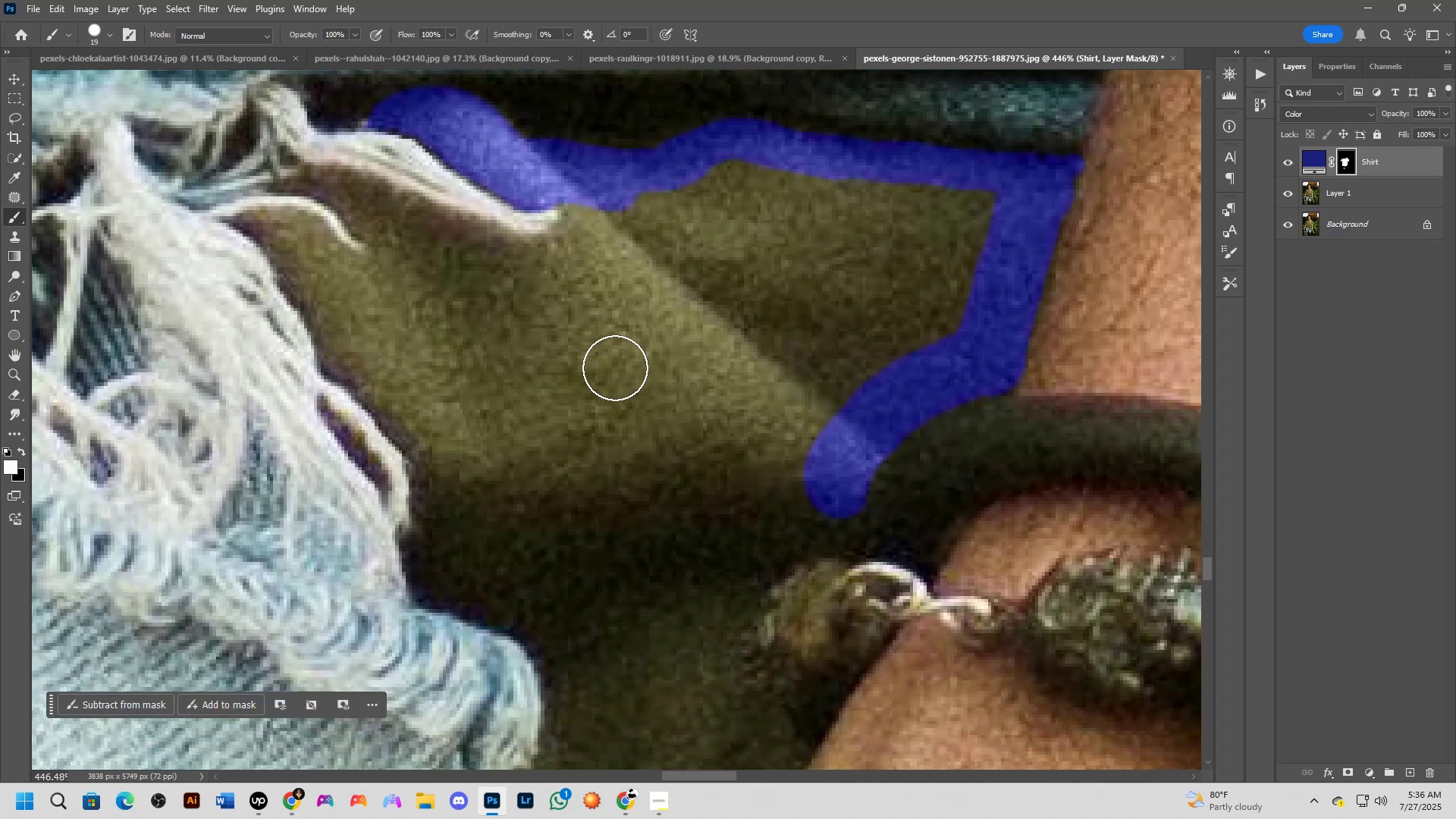 
hold_key(key=Space, duration=0.45)
 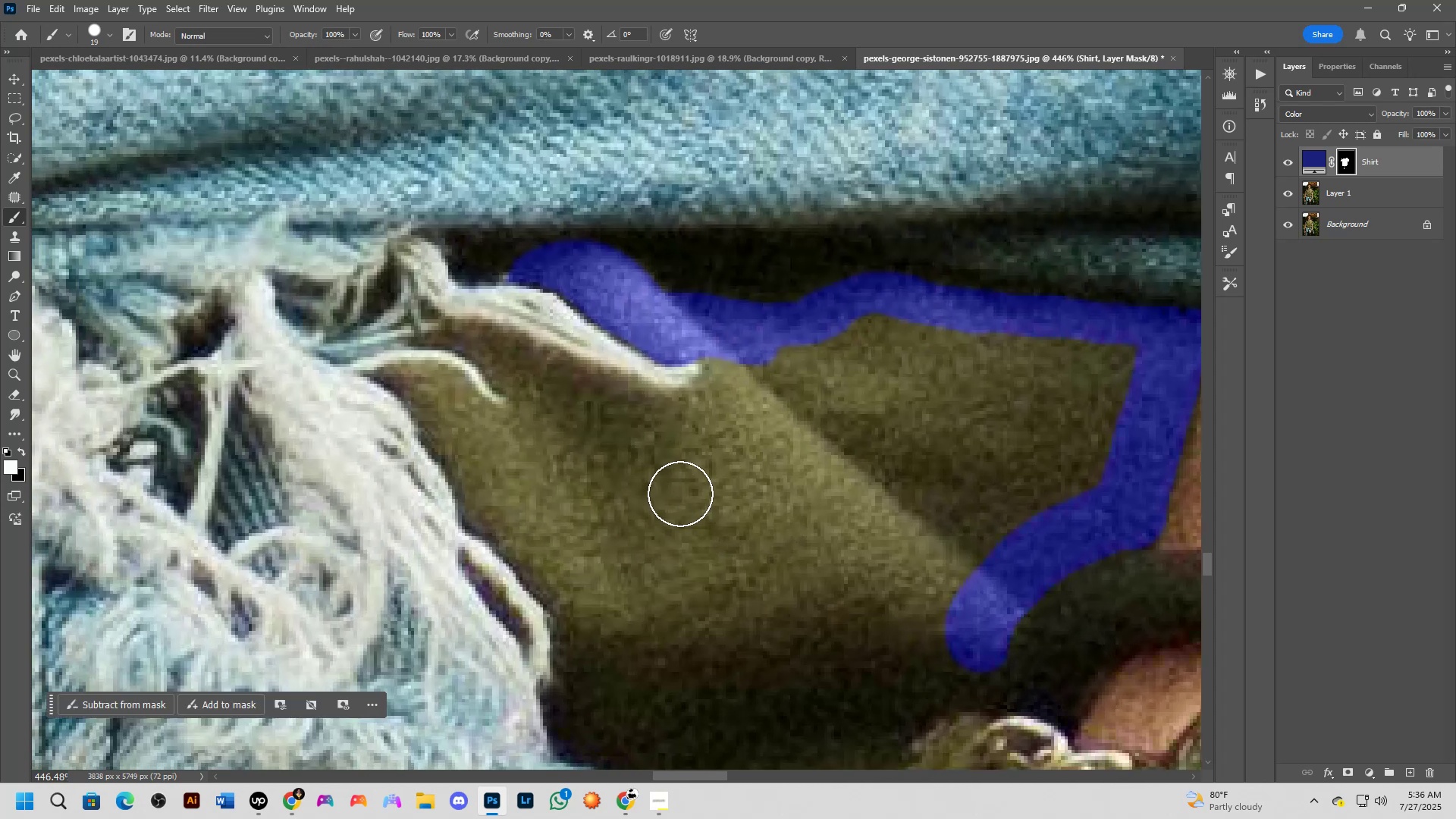 
left_click_drag(start_coordinate=[543, 358], to_coordinate=[684, 512])
 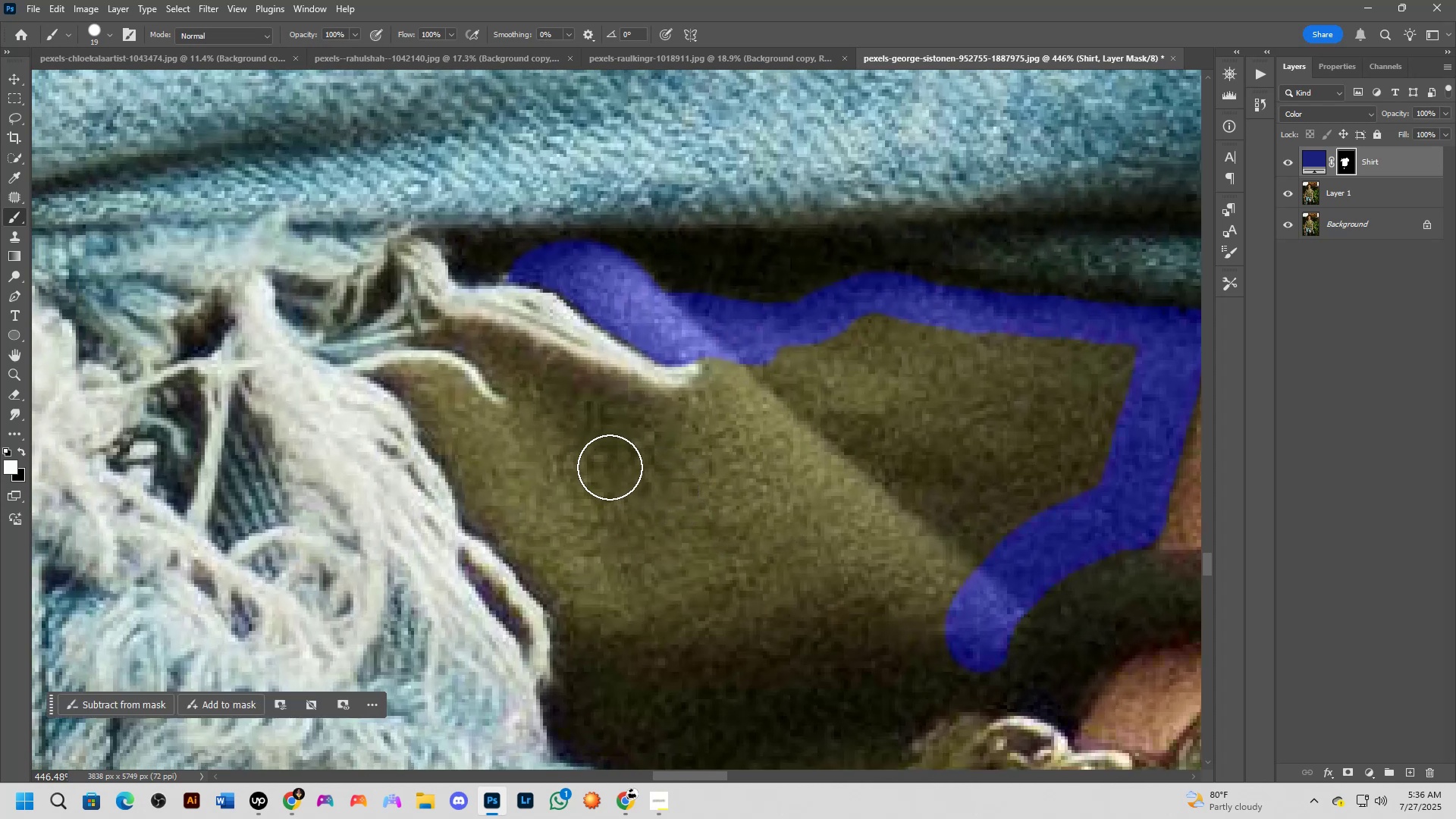 
scroll: coordinate [526, 443], scroll_direction: up, amount: 2.0
 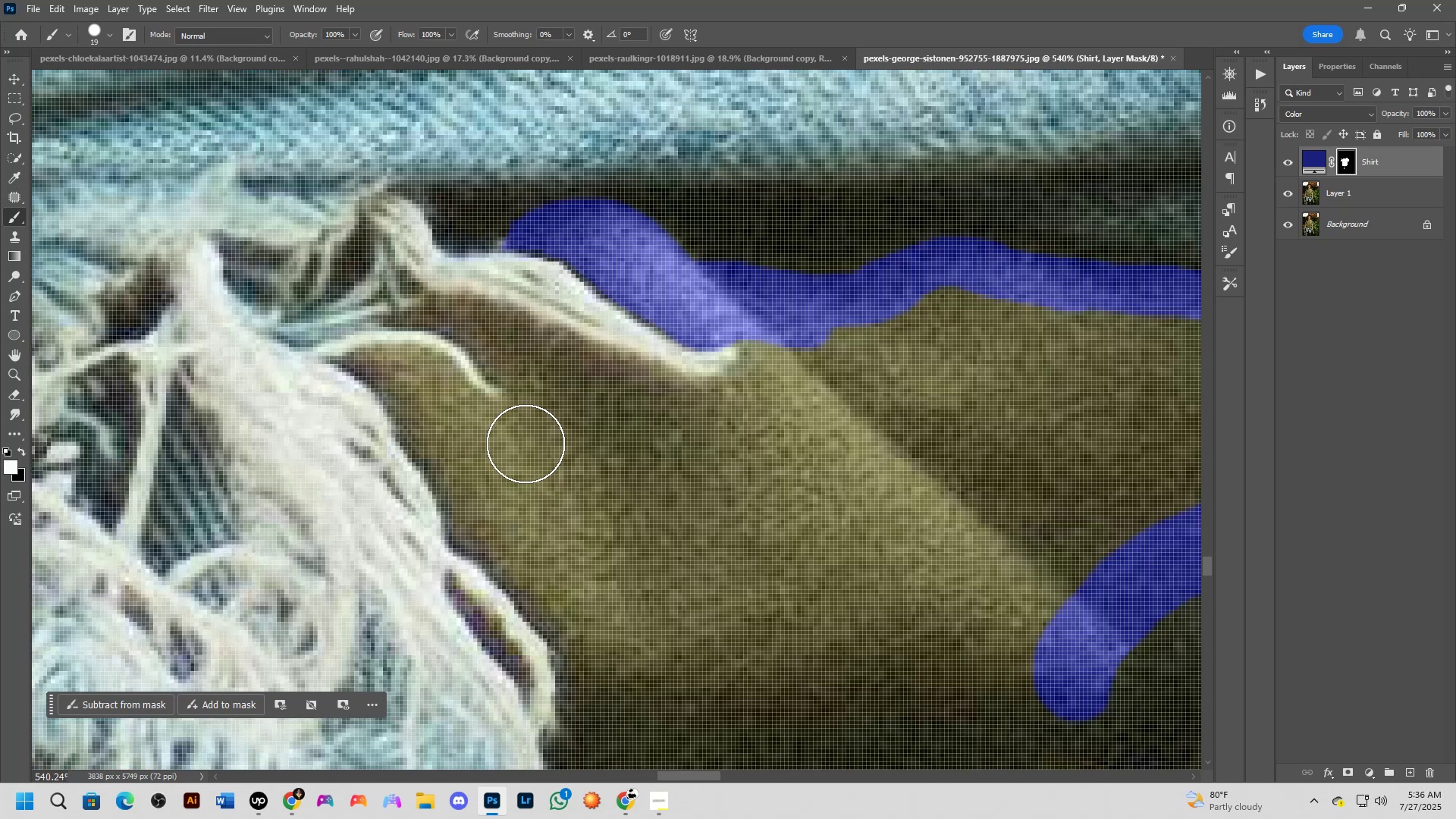 
scroll: coordinate [526, 447], scroll_direction: down, amount: 1.0
 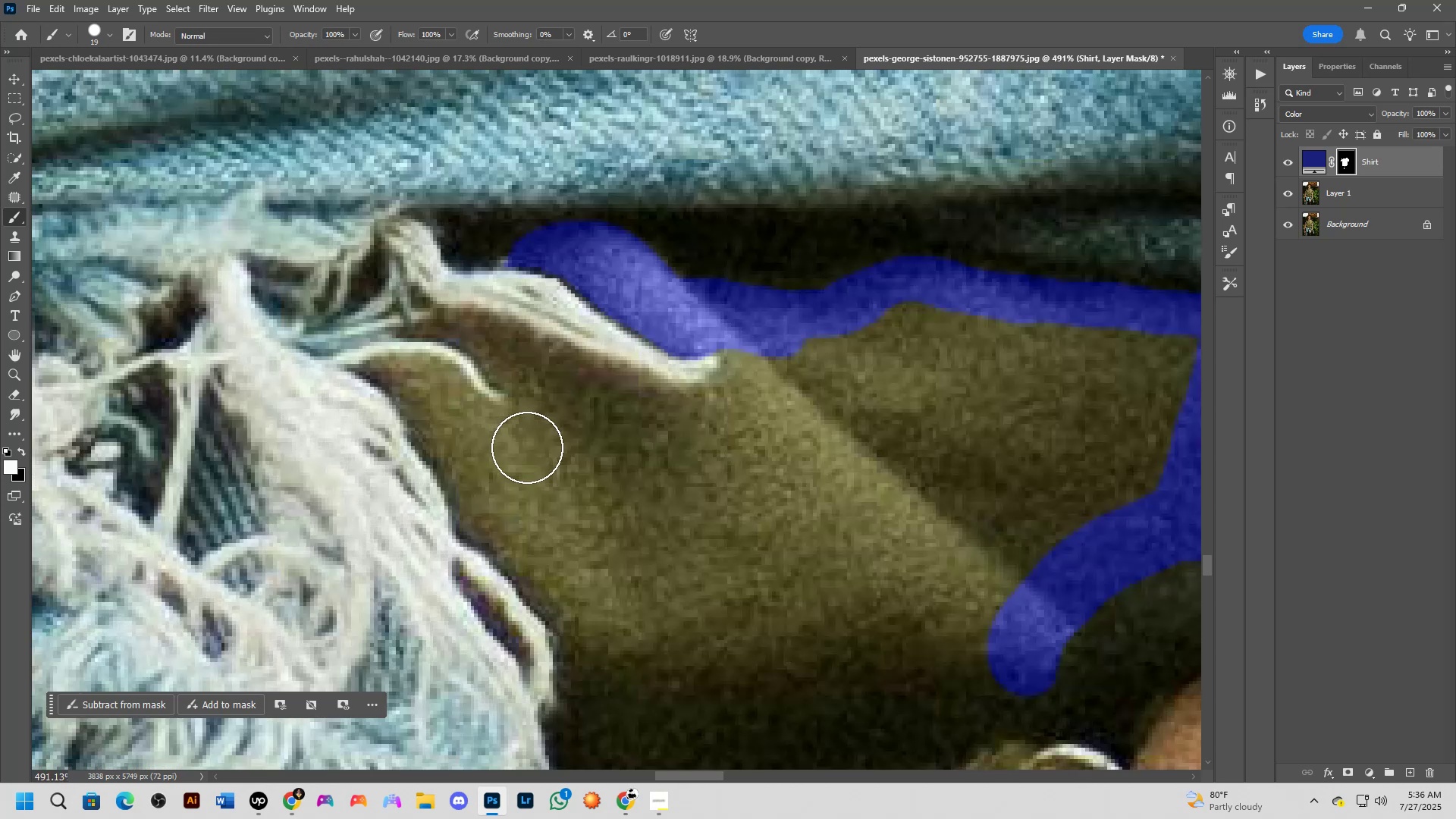 
type(xx)
 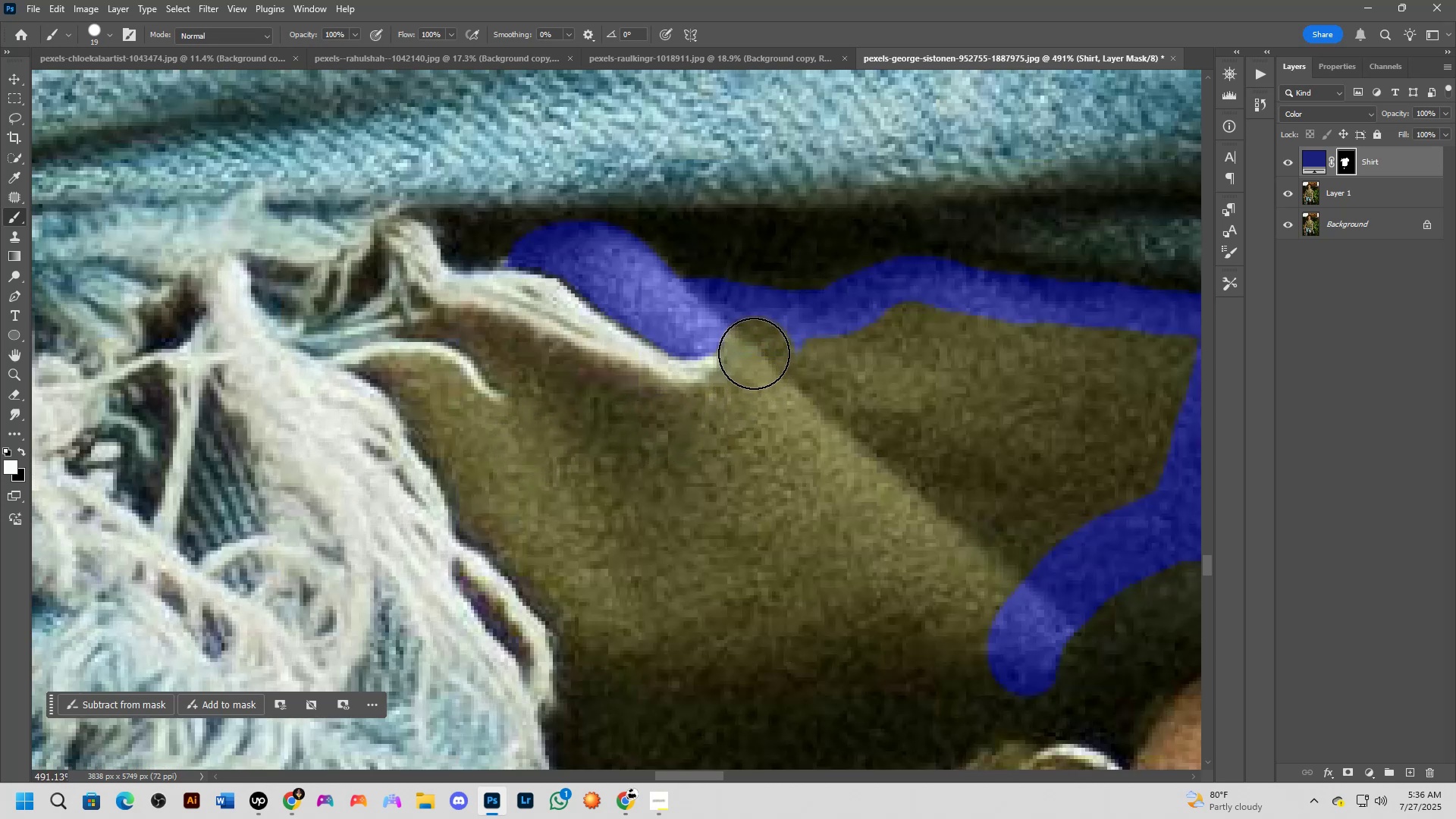 
left_click_drag(start_coordinate=[755, 353], to_coordinate=[763, 360])
 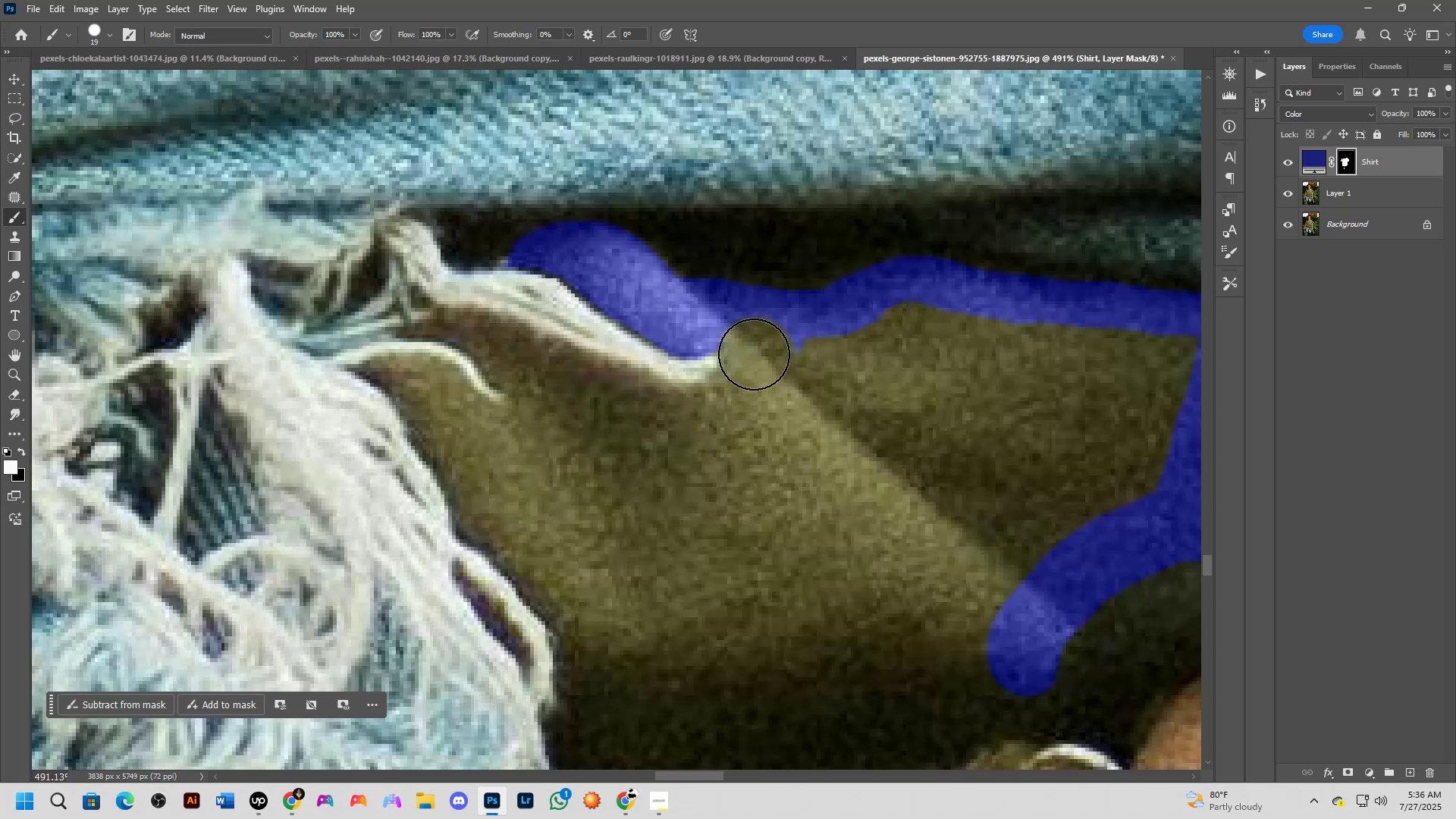 
left_click_drag(start_coordinate=[755, 351], to_coordinate=[759, 369])
 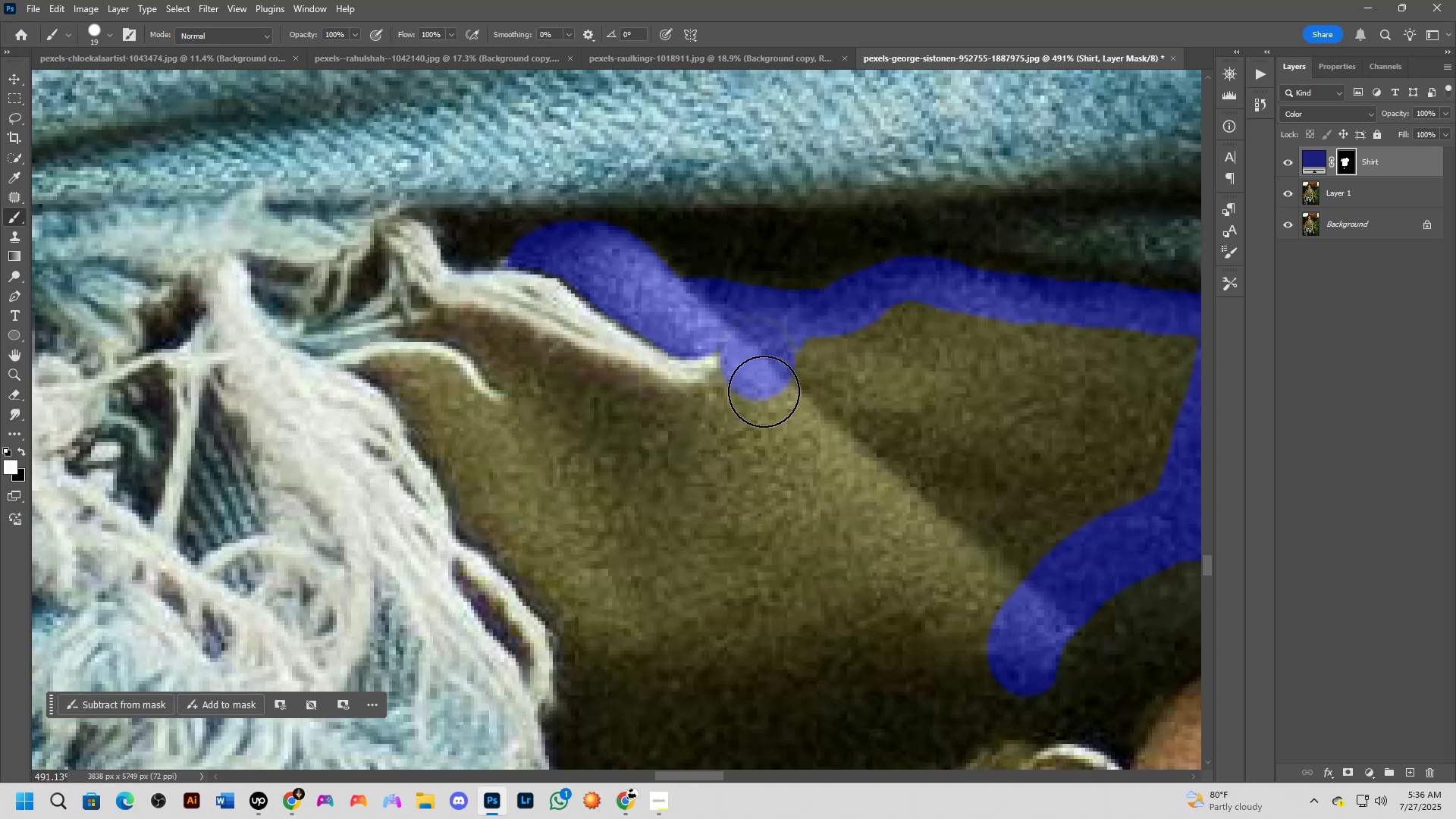 
hold_key(key=AltLeft, duration=1.28)
 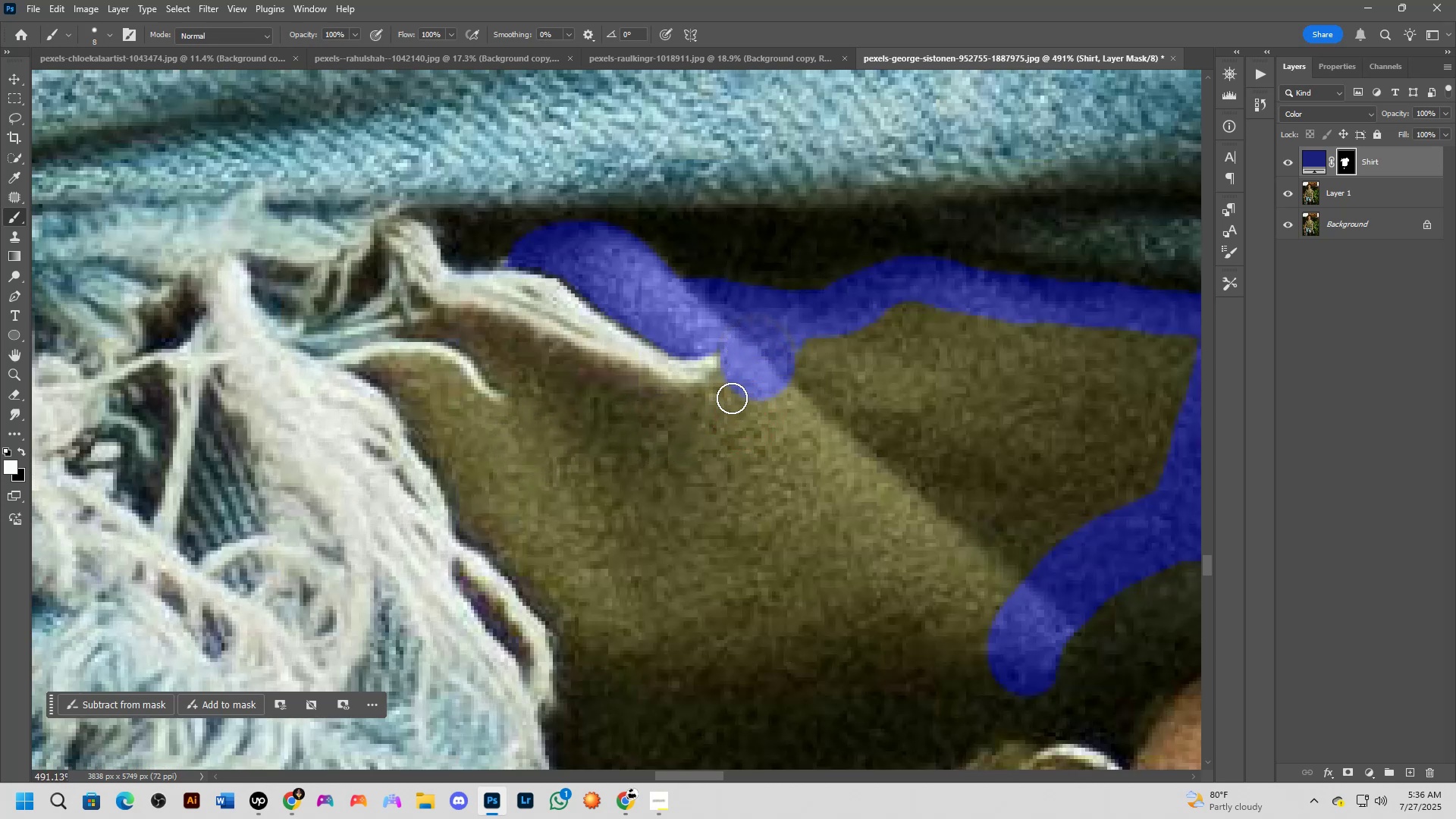 
left_click_drag(start_coordinate=[731, 390], to_coordinate=[695, 403])
 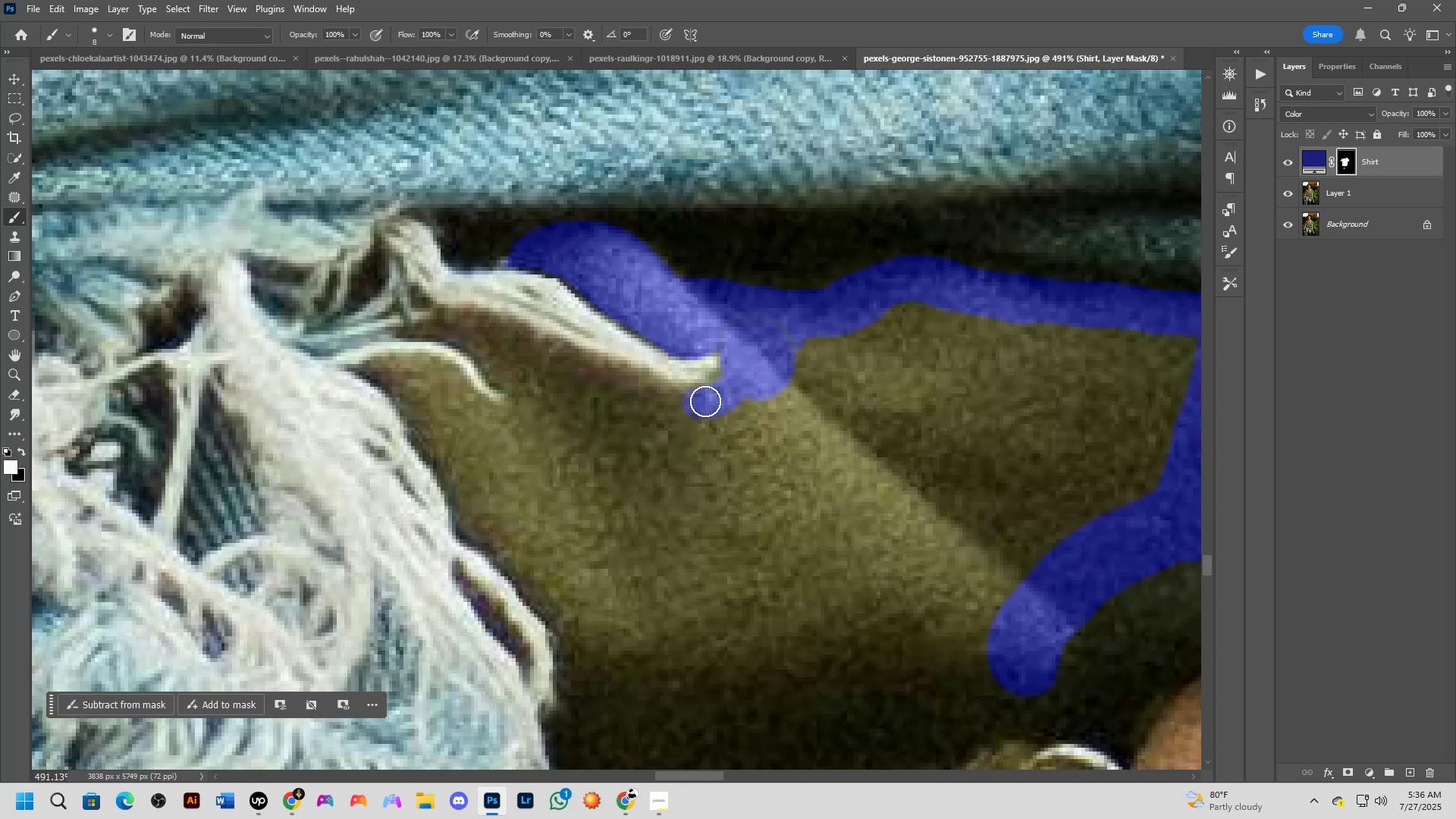 
hold_key(key=AltLeft, duration=0.9)
 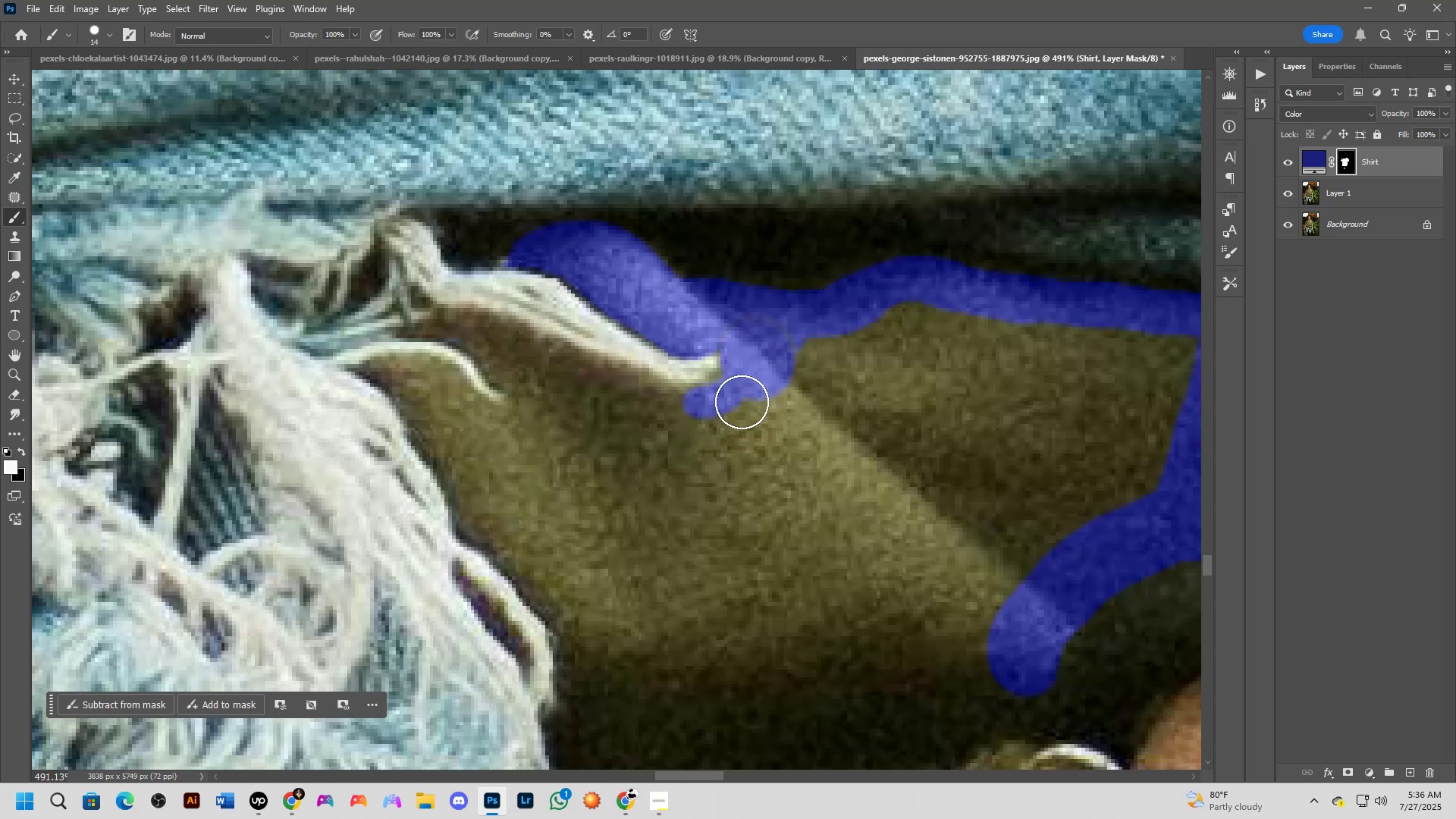 
left_click_drag(start_coordinate=[743, 399], to_coordinate=[639, 416])
 